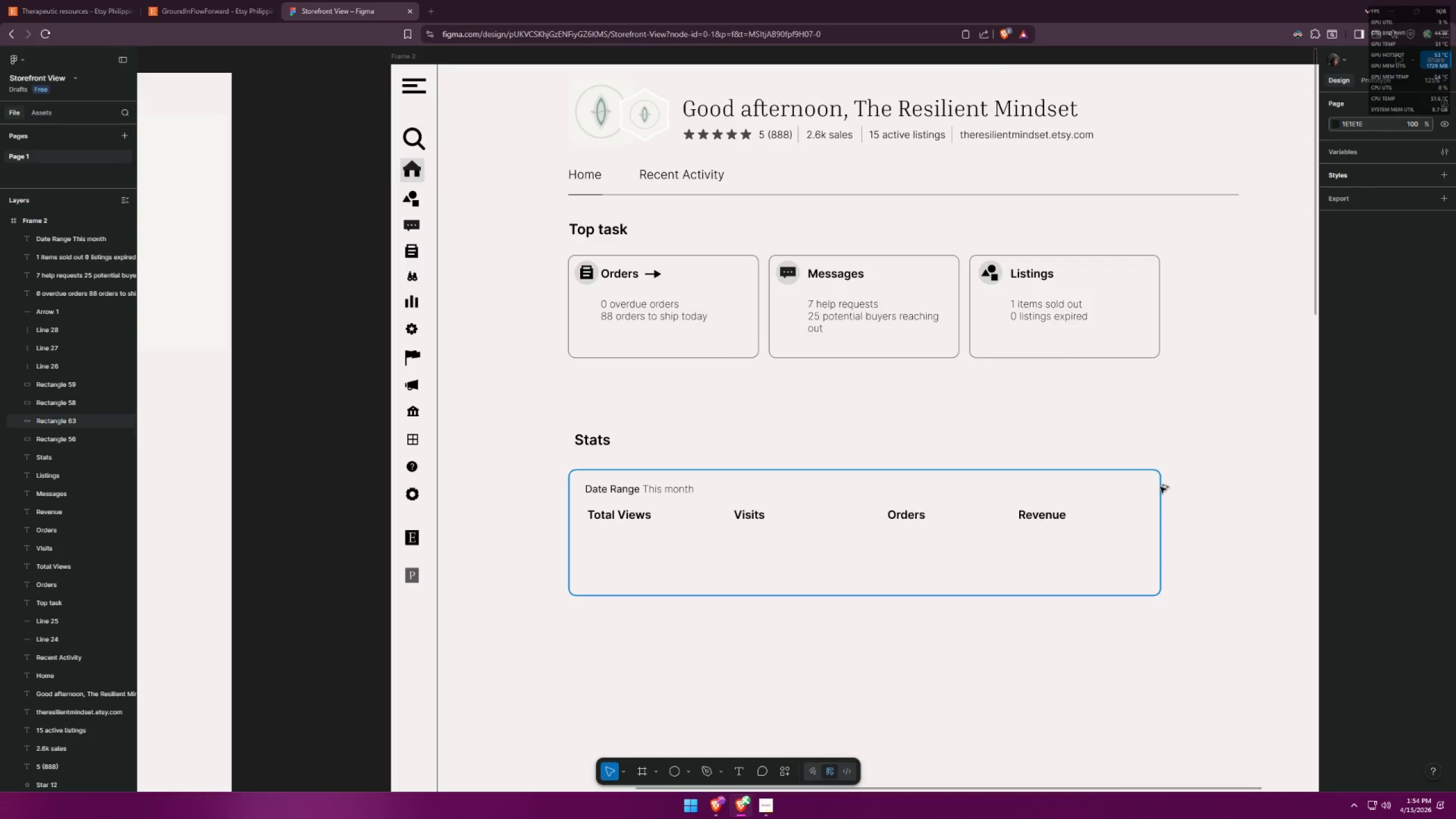 
key(Alt+Tab)
 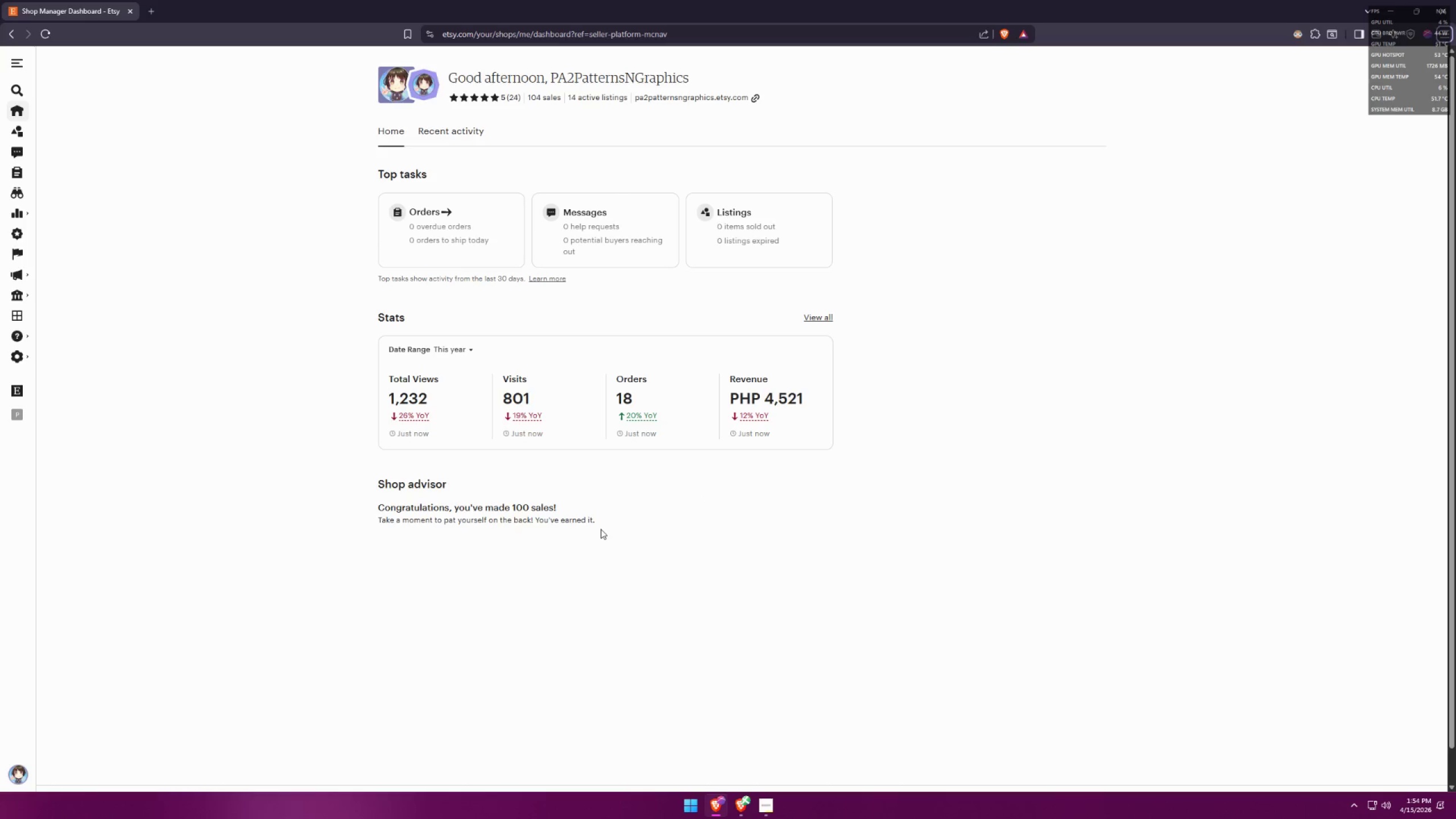 
wait(7.22)
 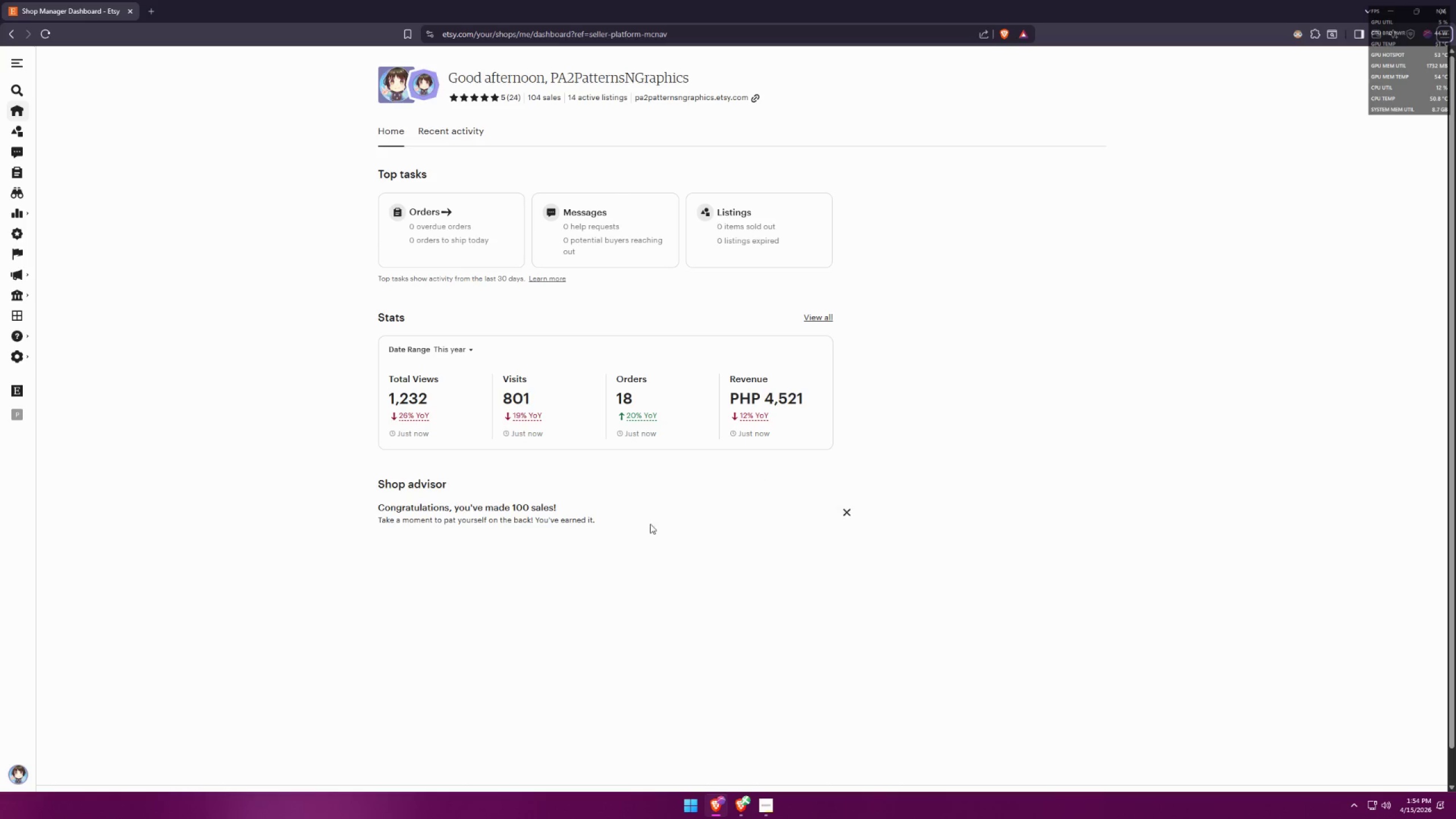 
key(Alt+AltLeft)
 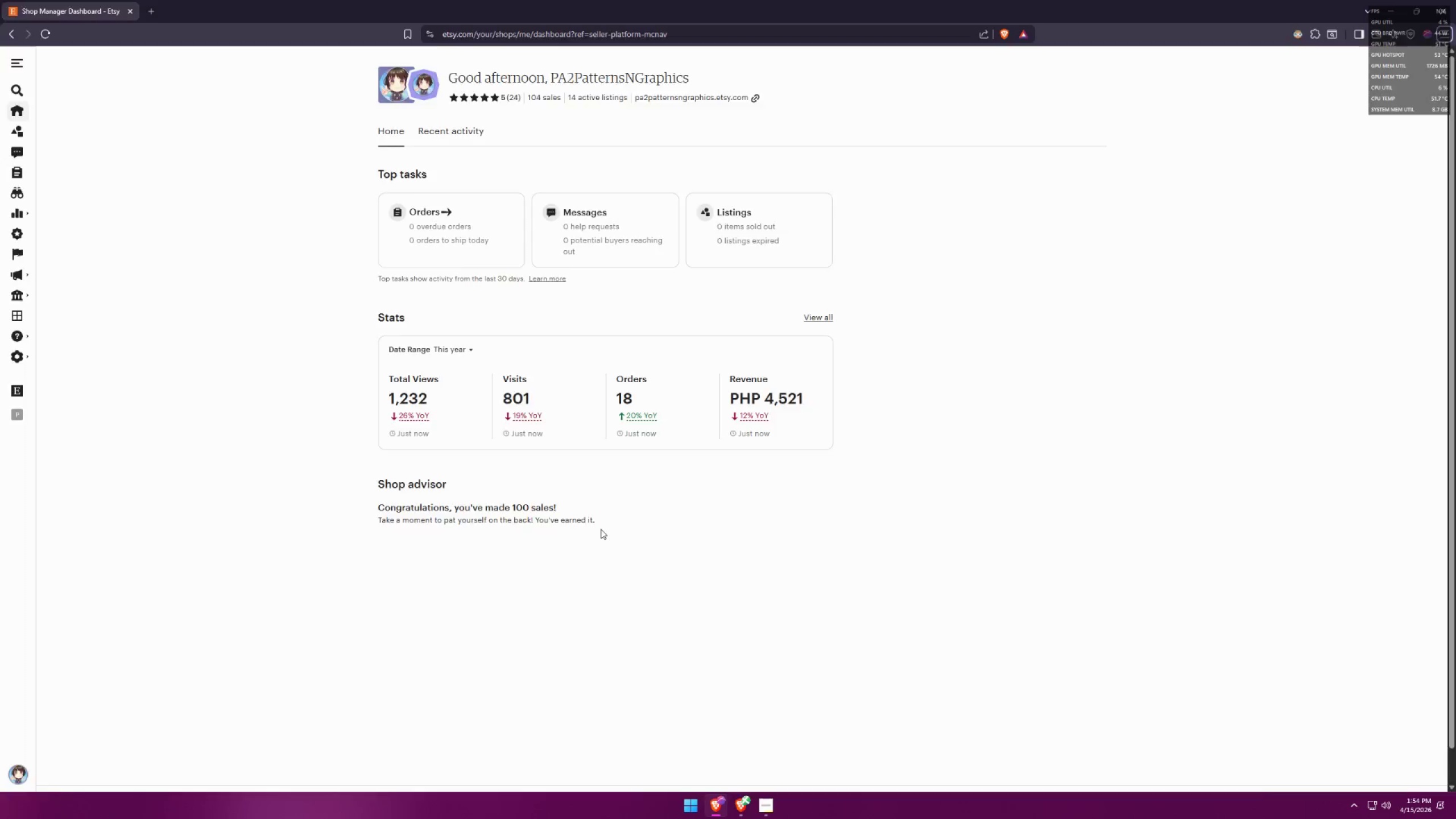 
key(Alt+Tab)
 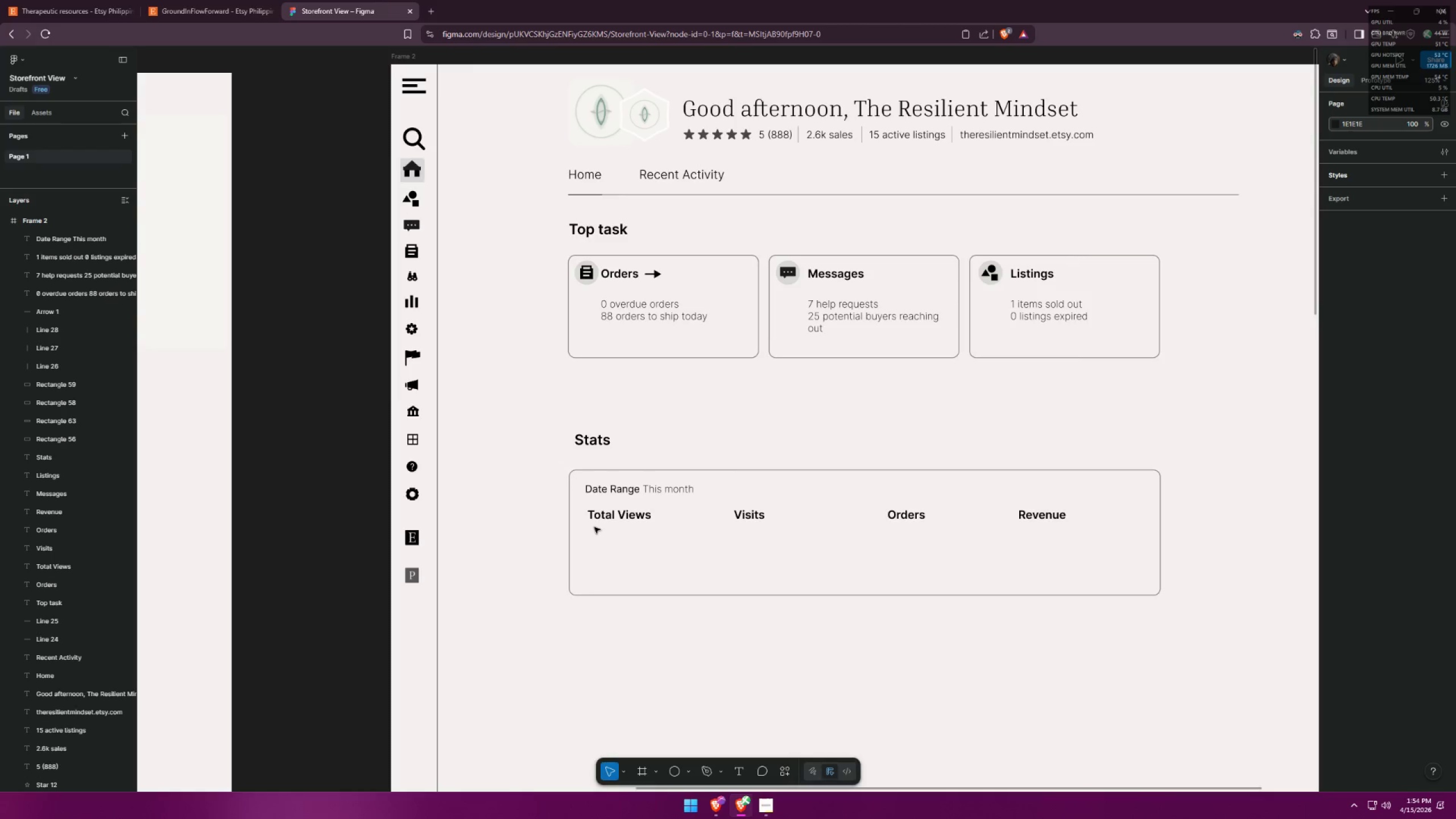 
key(Alt+AltLeft)
 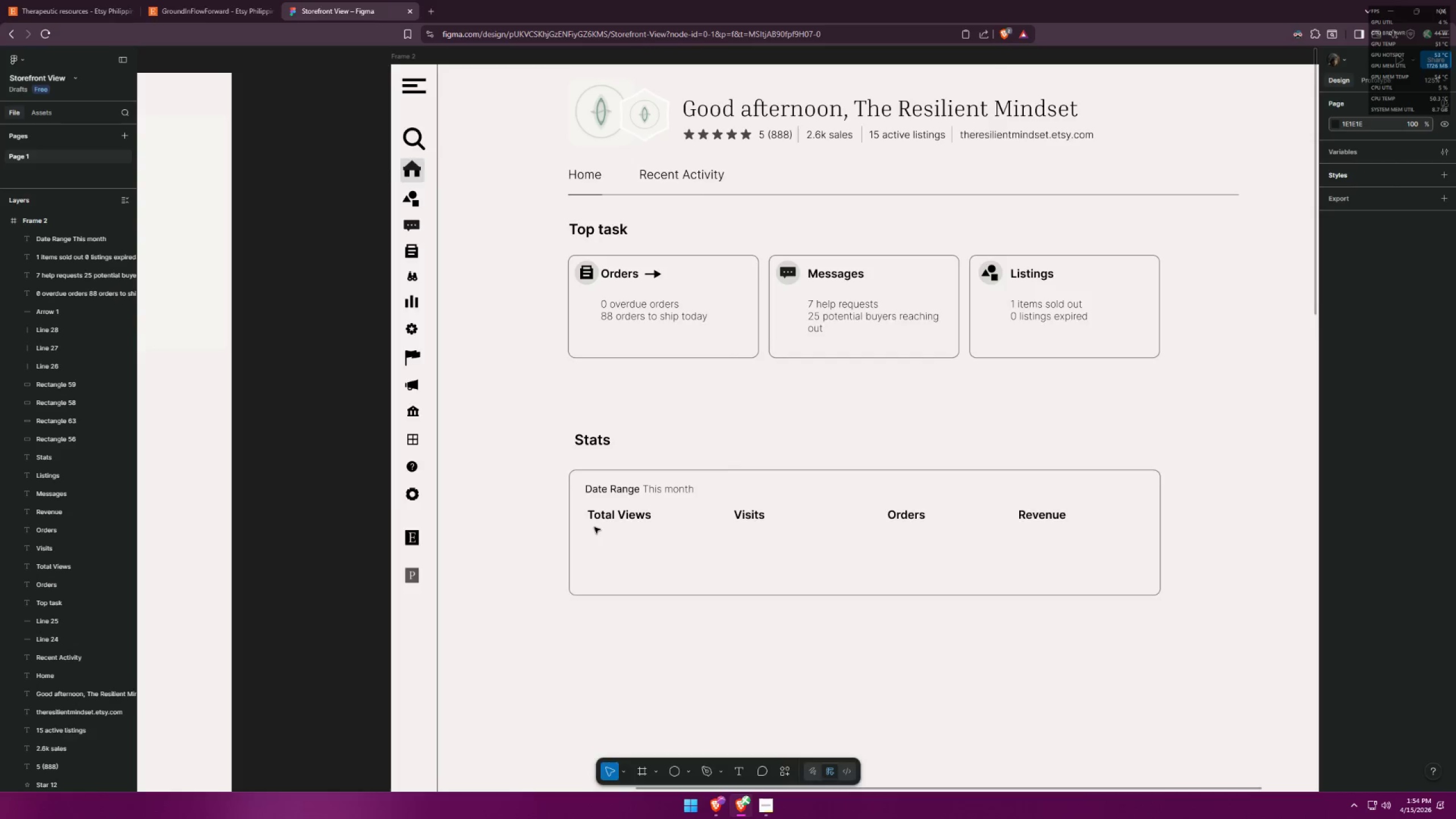 
key(Alt+Tab)
 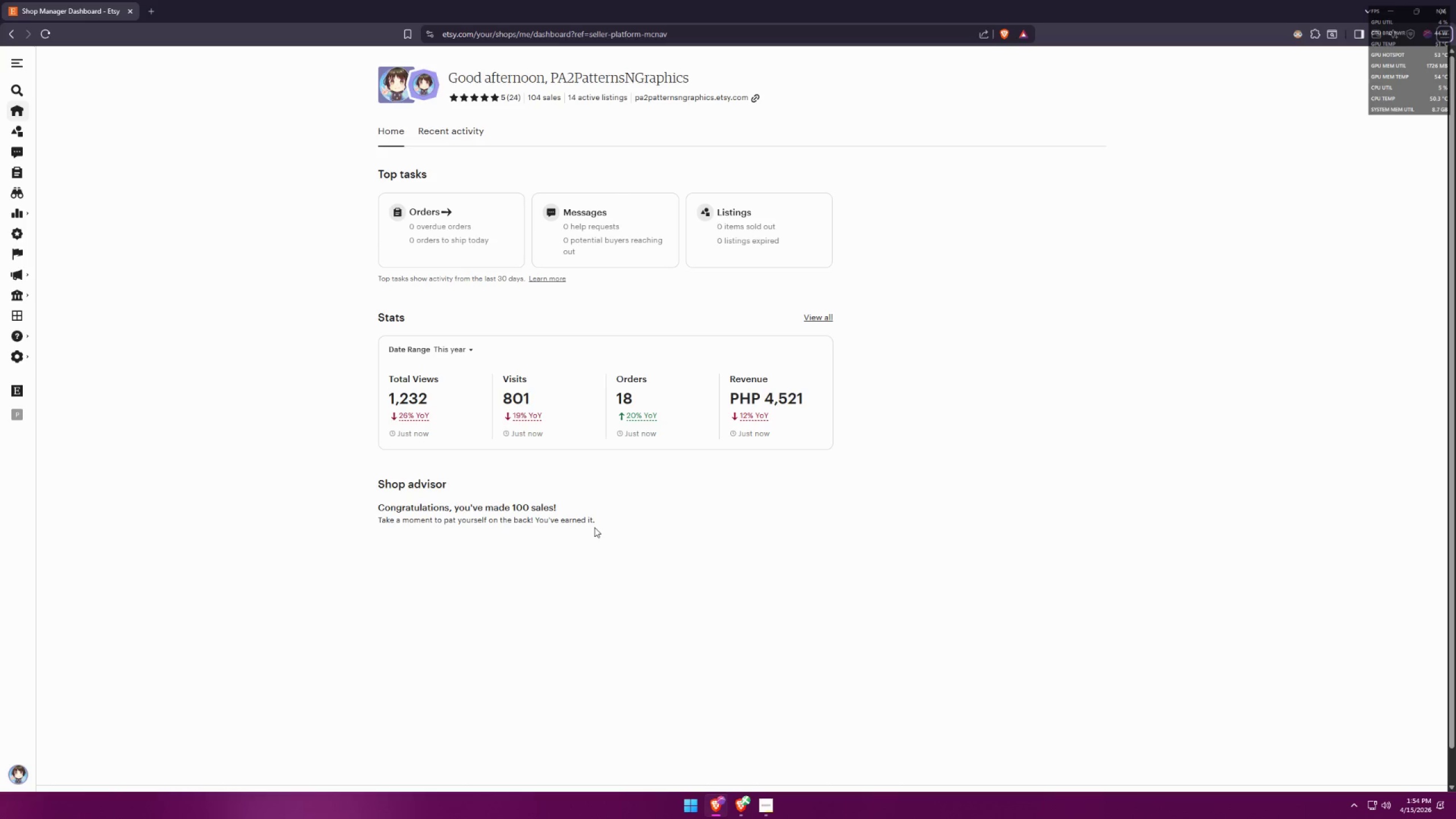 
key(Alt+AltLeft)
 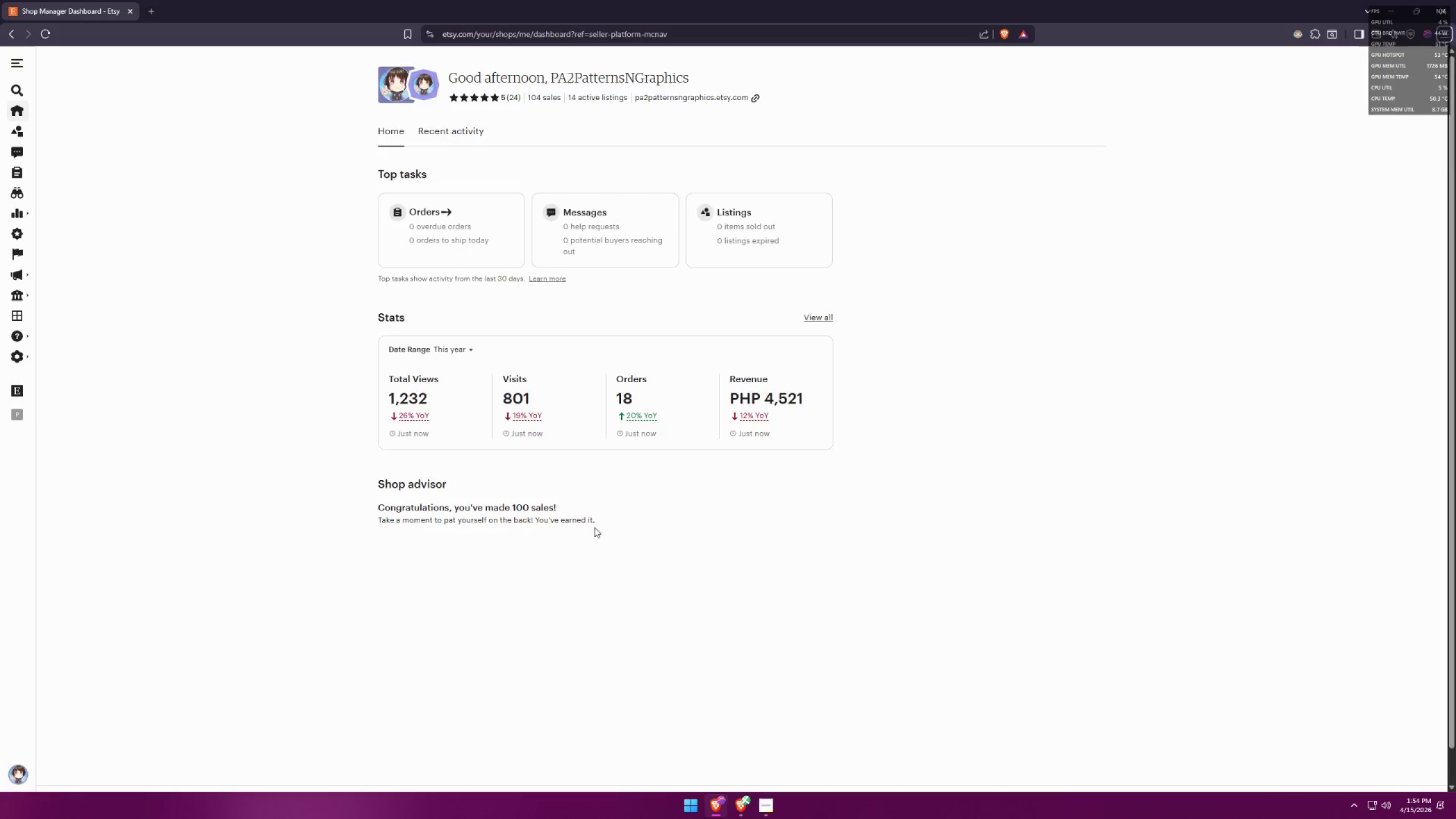 
key(Alt+Tab)
 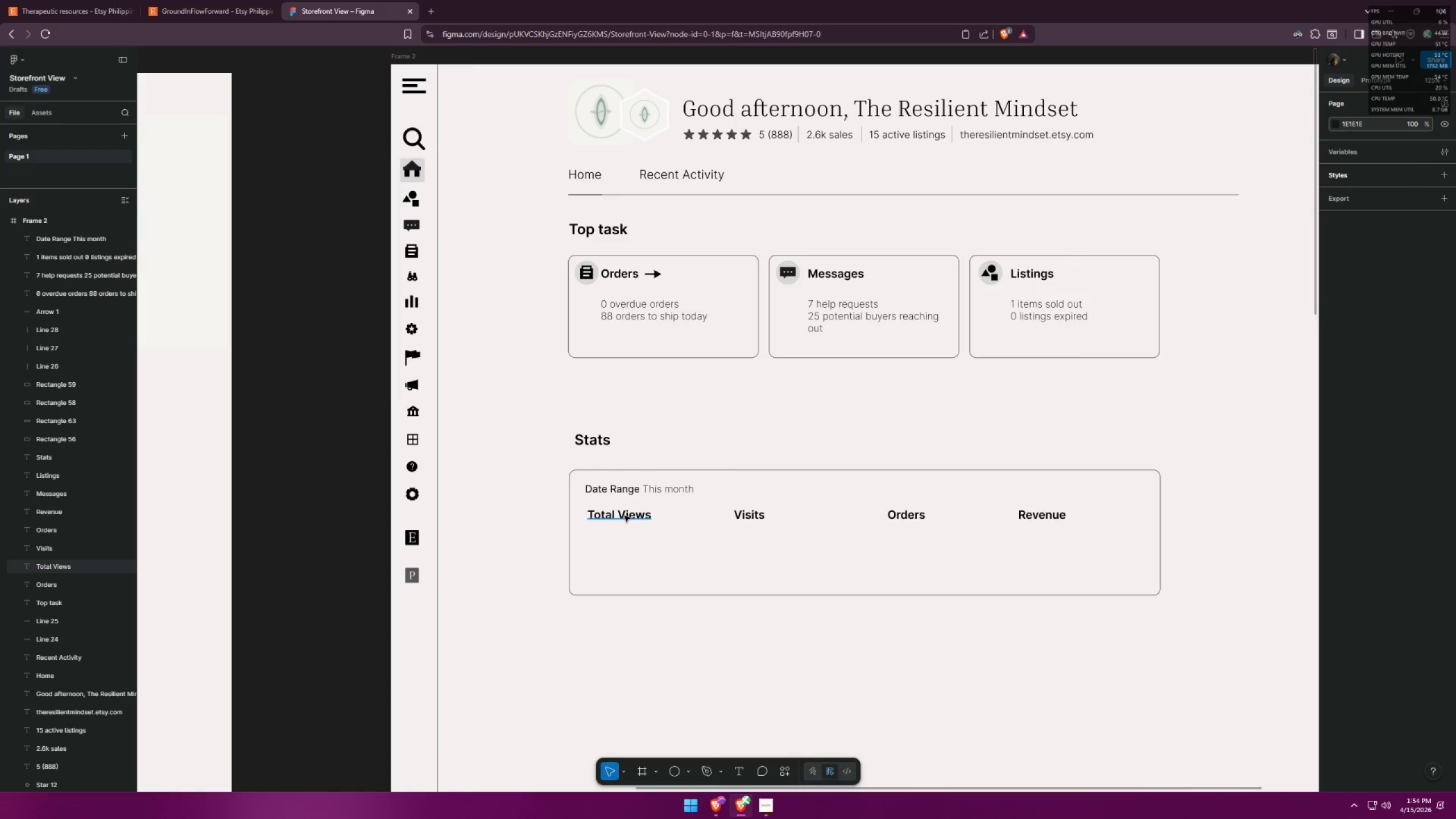 
hold_key(key=AltLeft, duration=1.75)
hold_key(key=ShiftLeft, duration=1.5)
left_click_drag(start_coordinate=[625, 516], to_coordinate=[625, 541])
 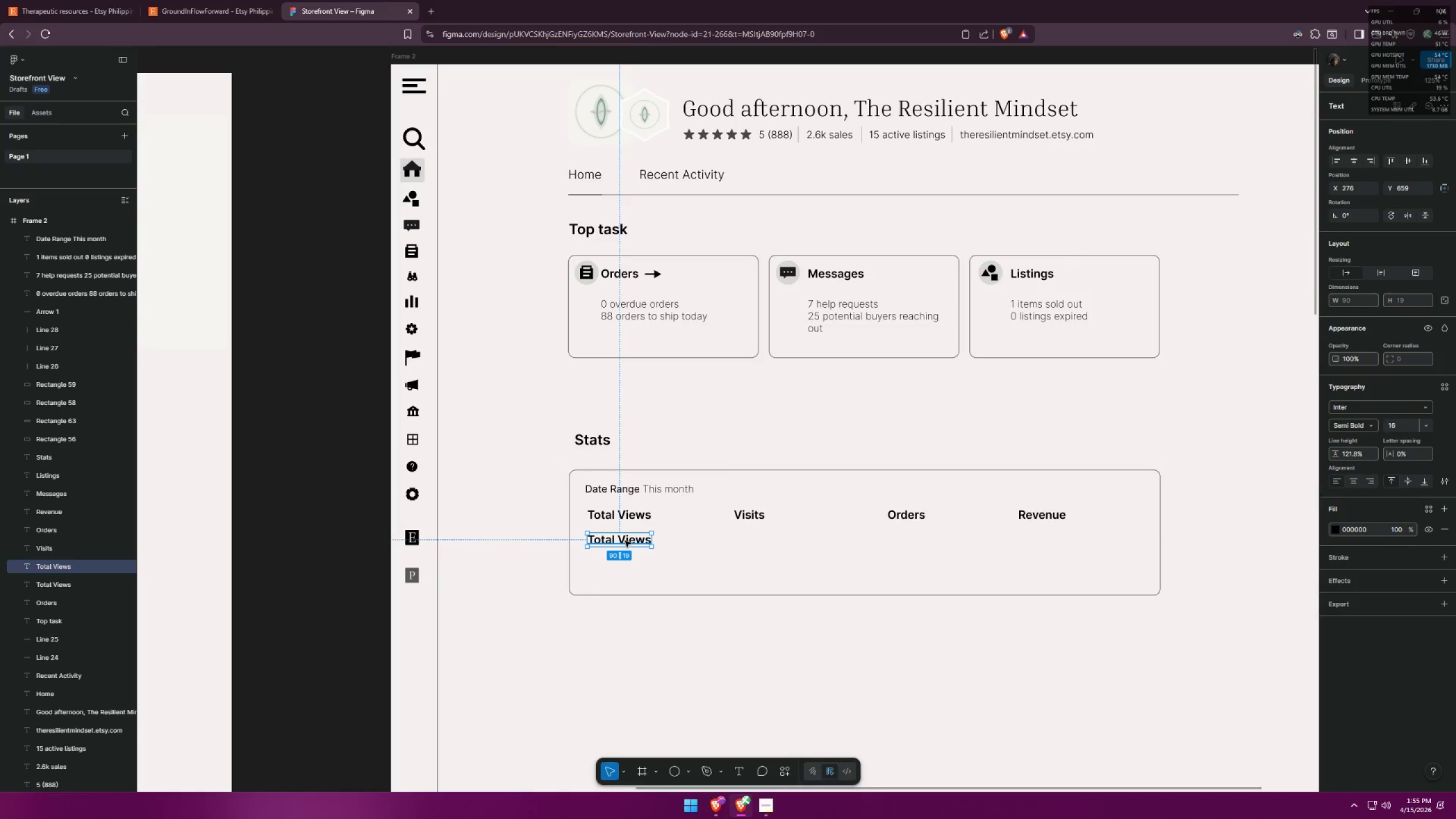 
key(Alt+Shift+ShiftLeft)
 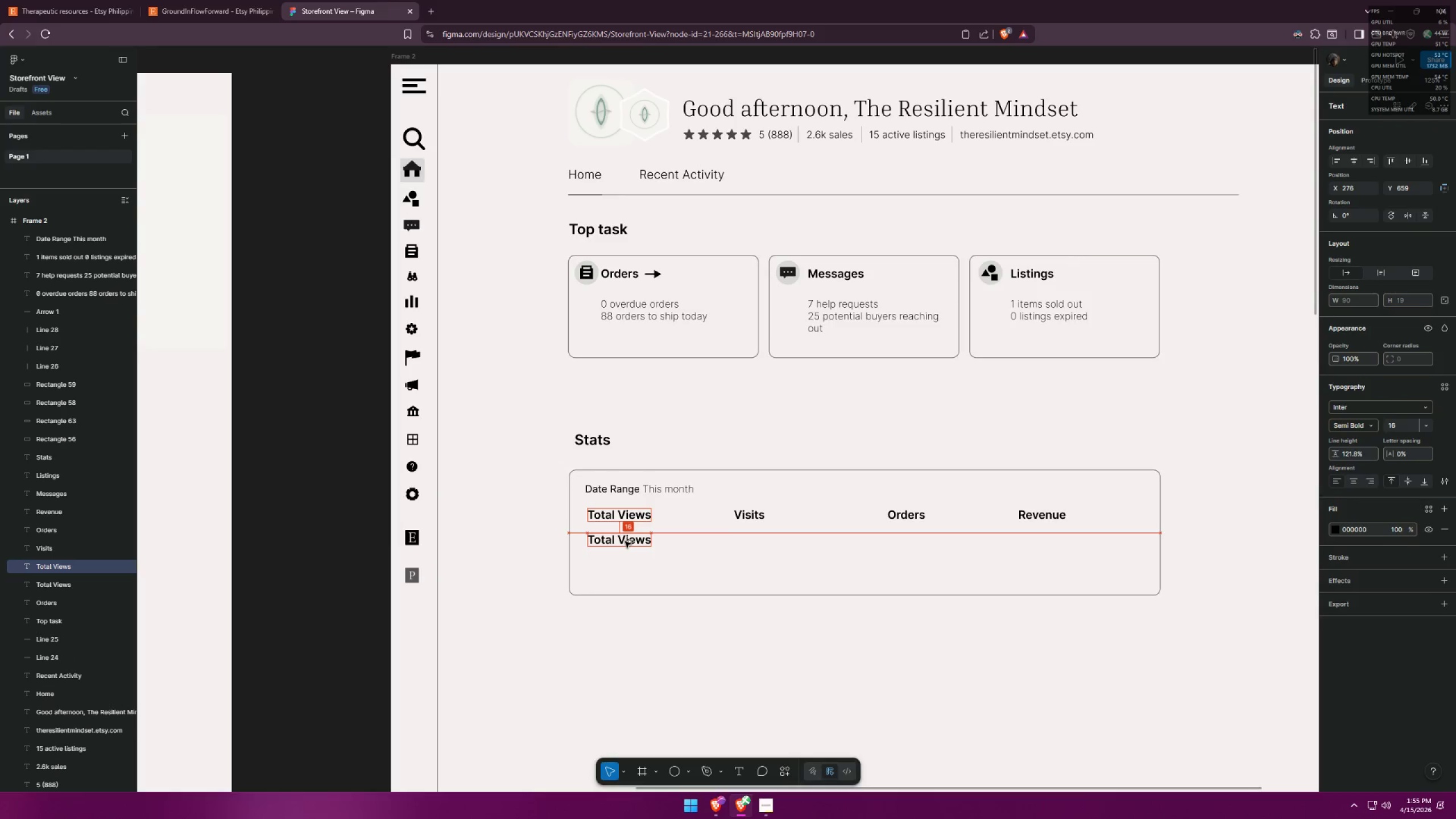 
key(Alt+Shift+ShiftLeft)
 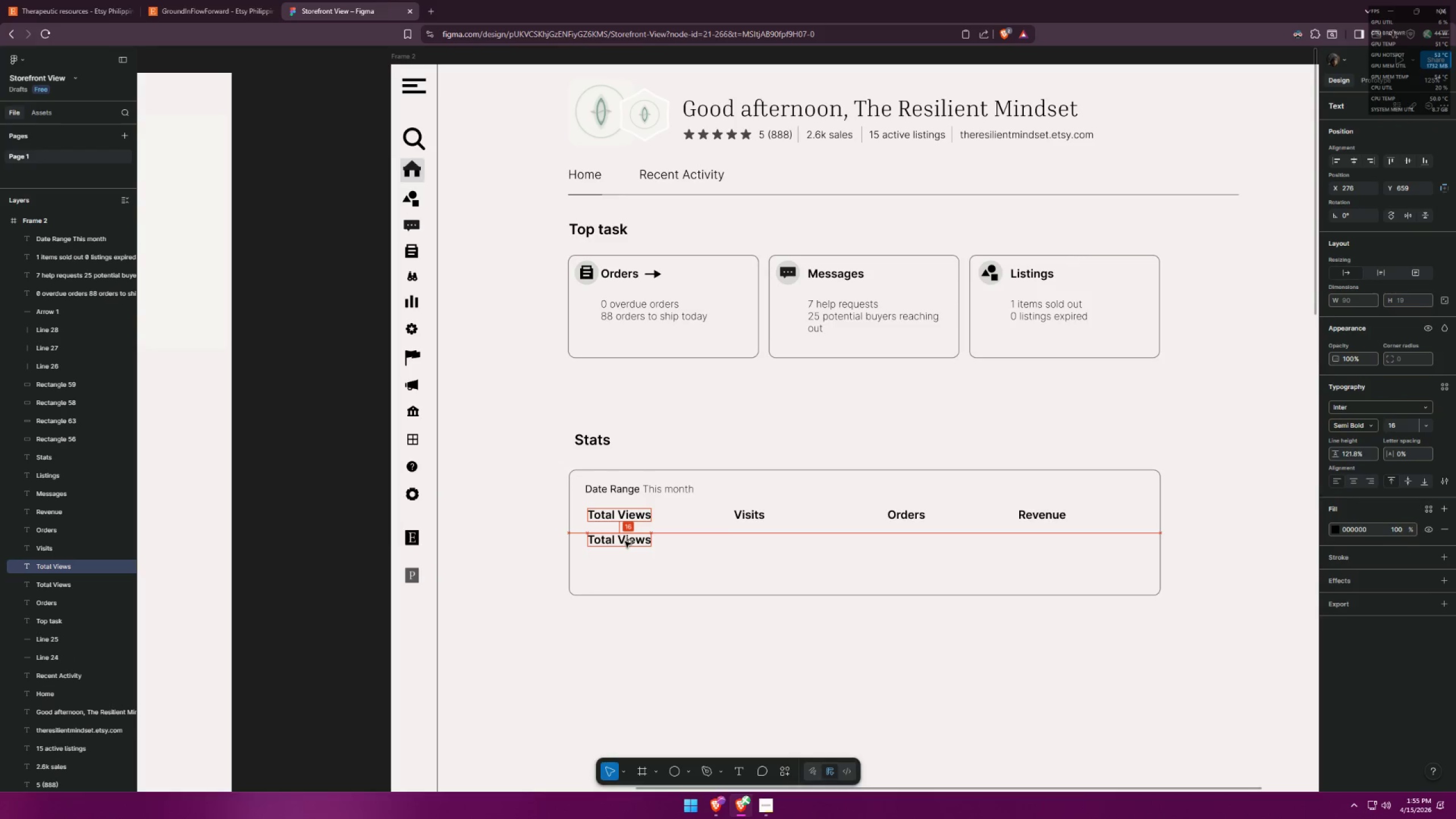 
key(Alt+Shift+ShiftLeft)
 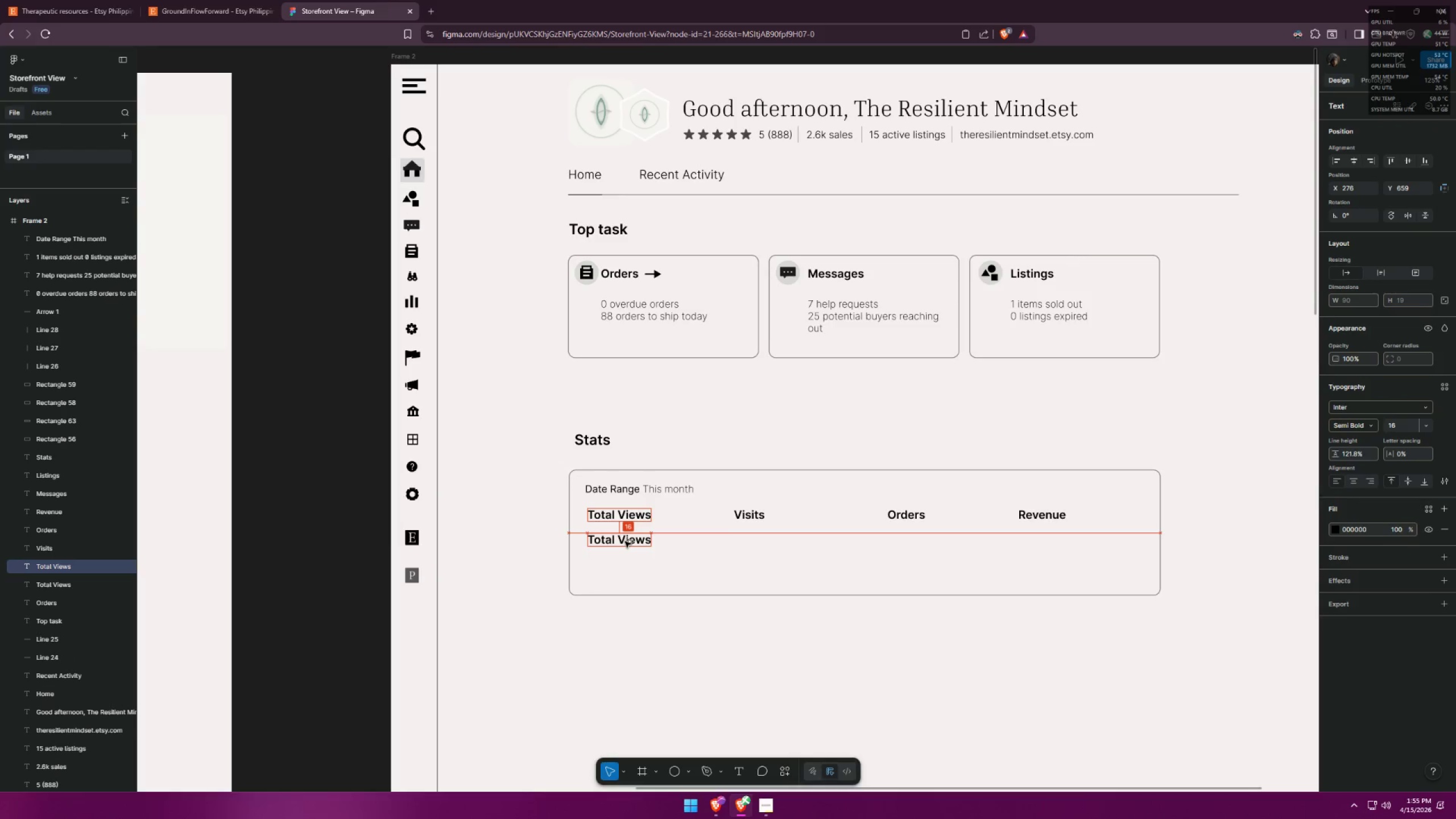 
key(Alt+Shift+ShiftLeft)
 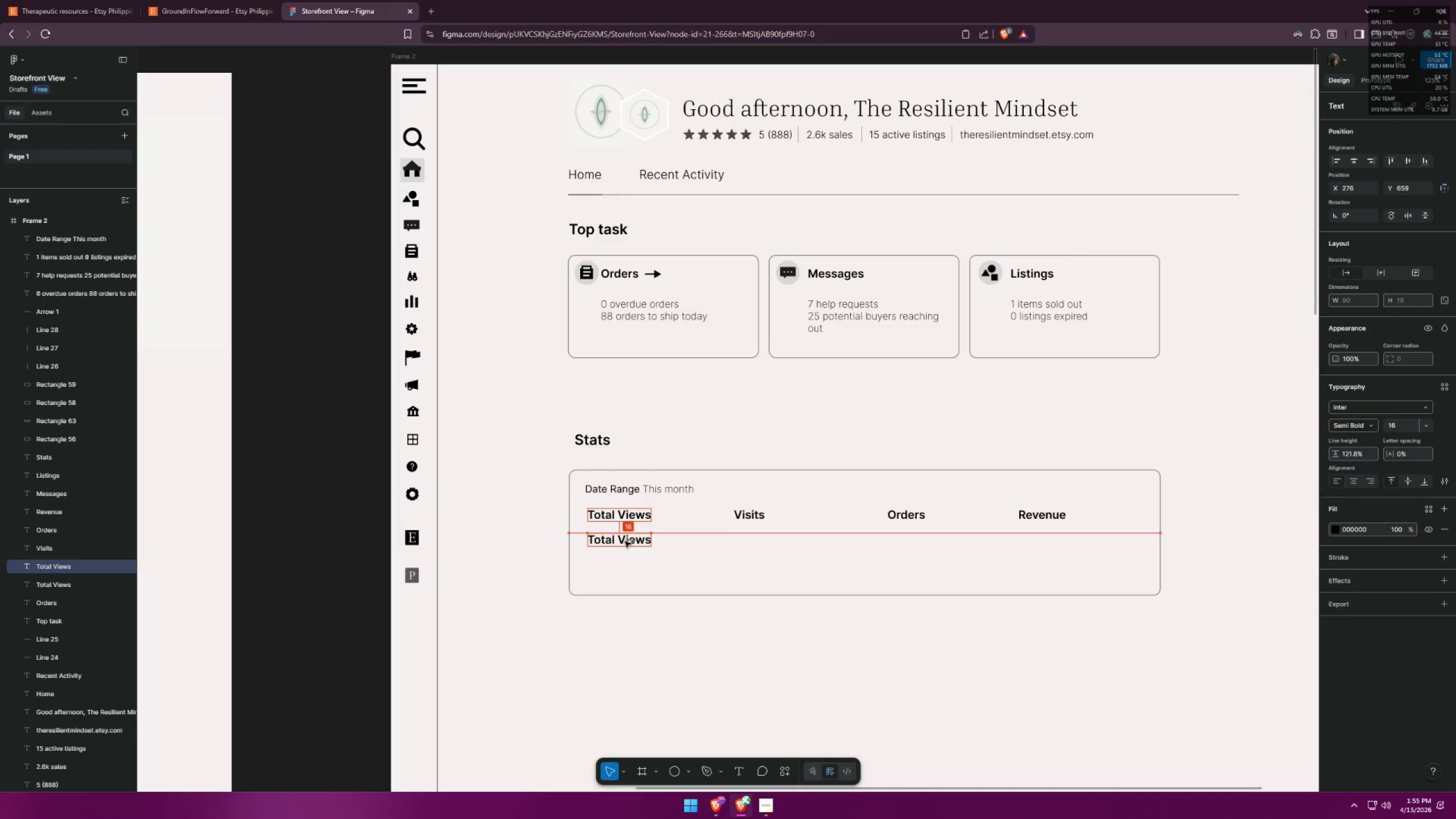 
key(Alt+Shift+ShiftLeft)
 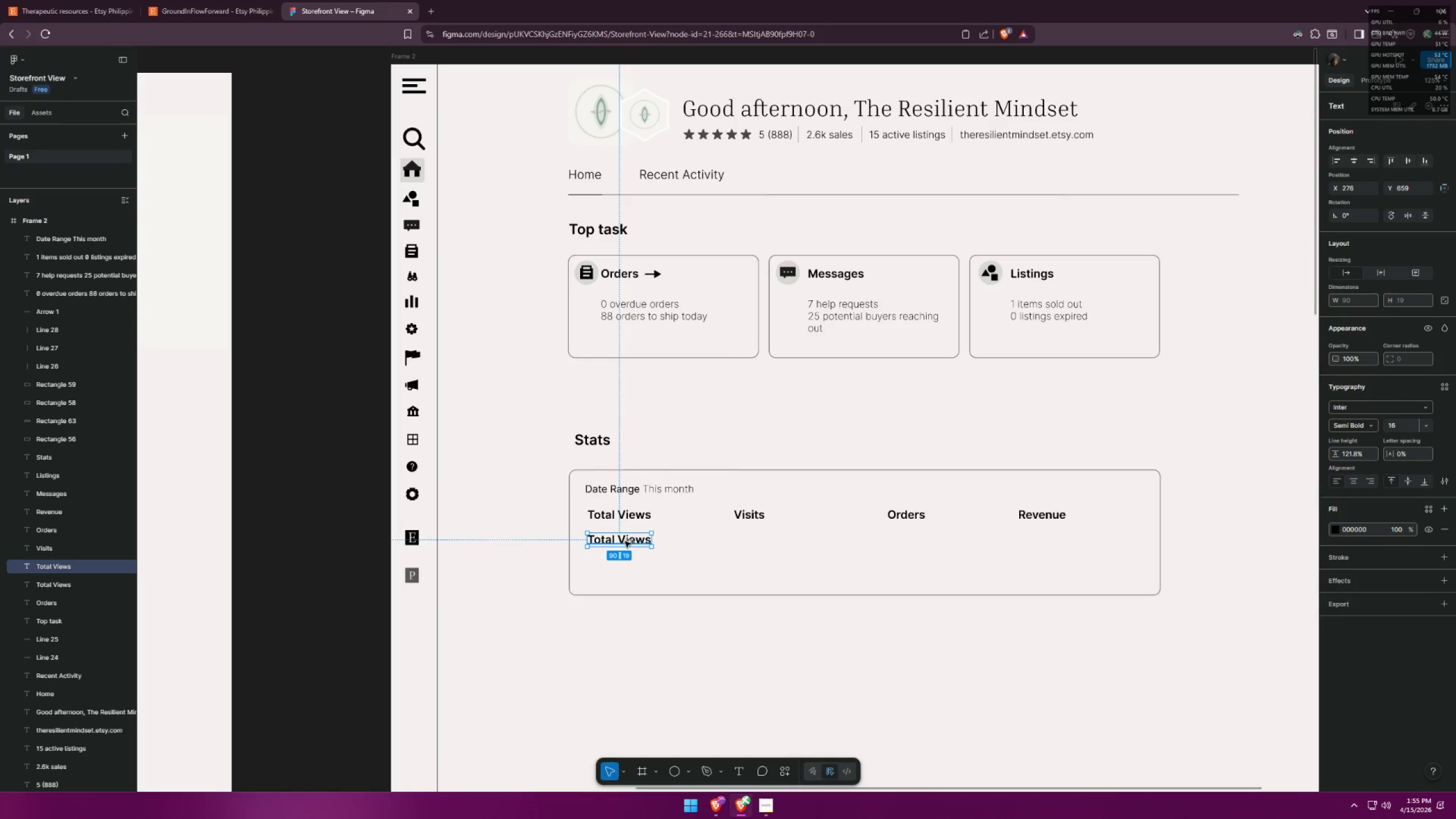 
key(Alt+Shift+ShiftLeft)
 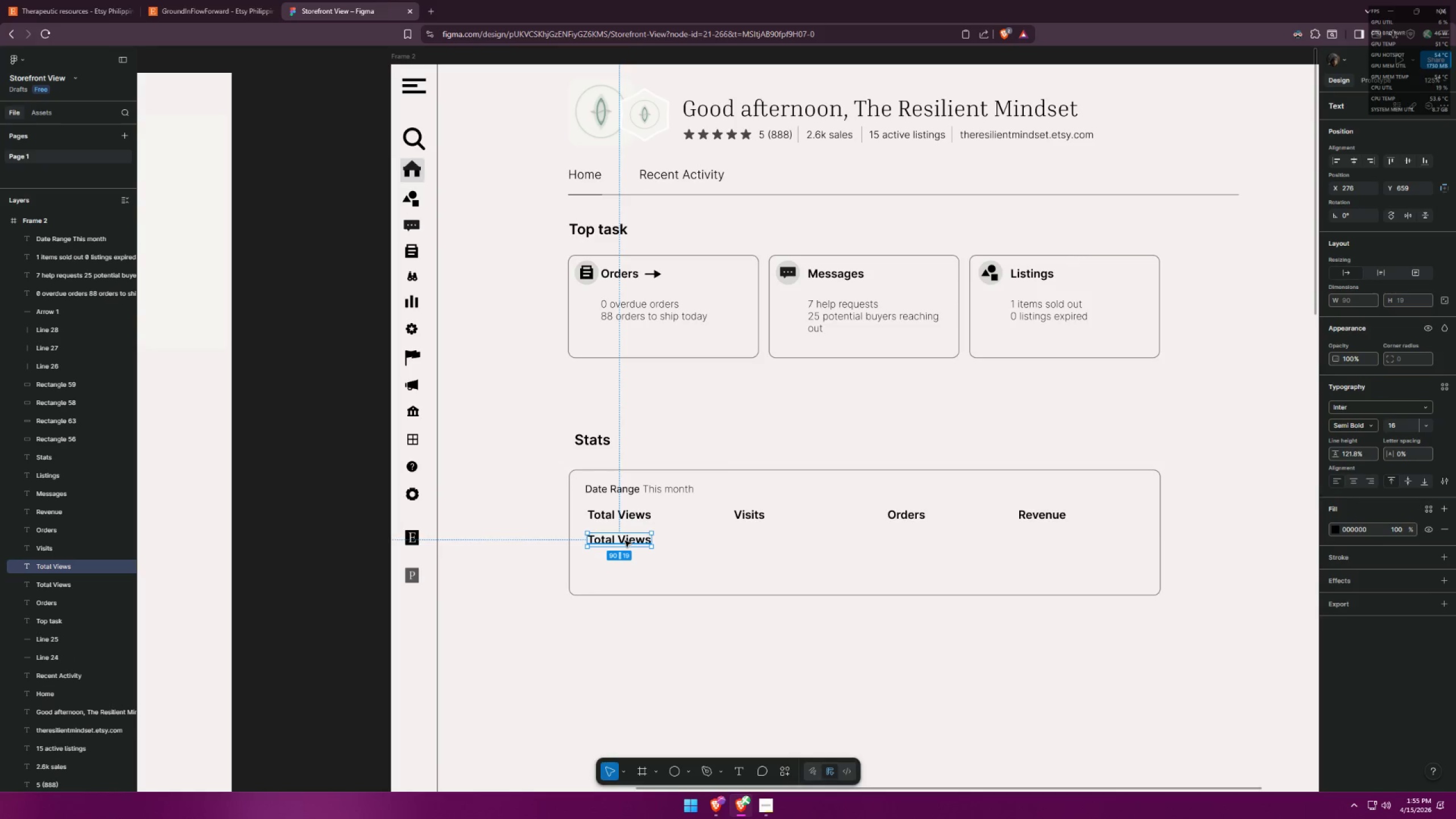 
double_click([625, 541])
 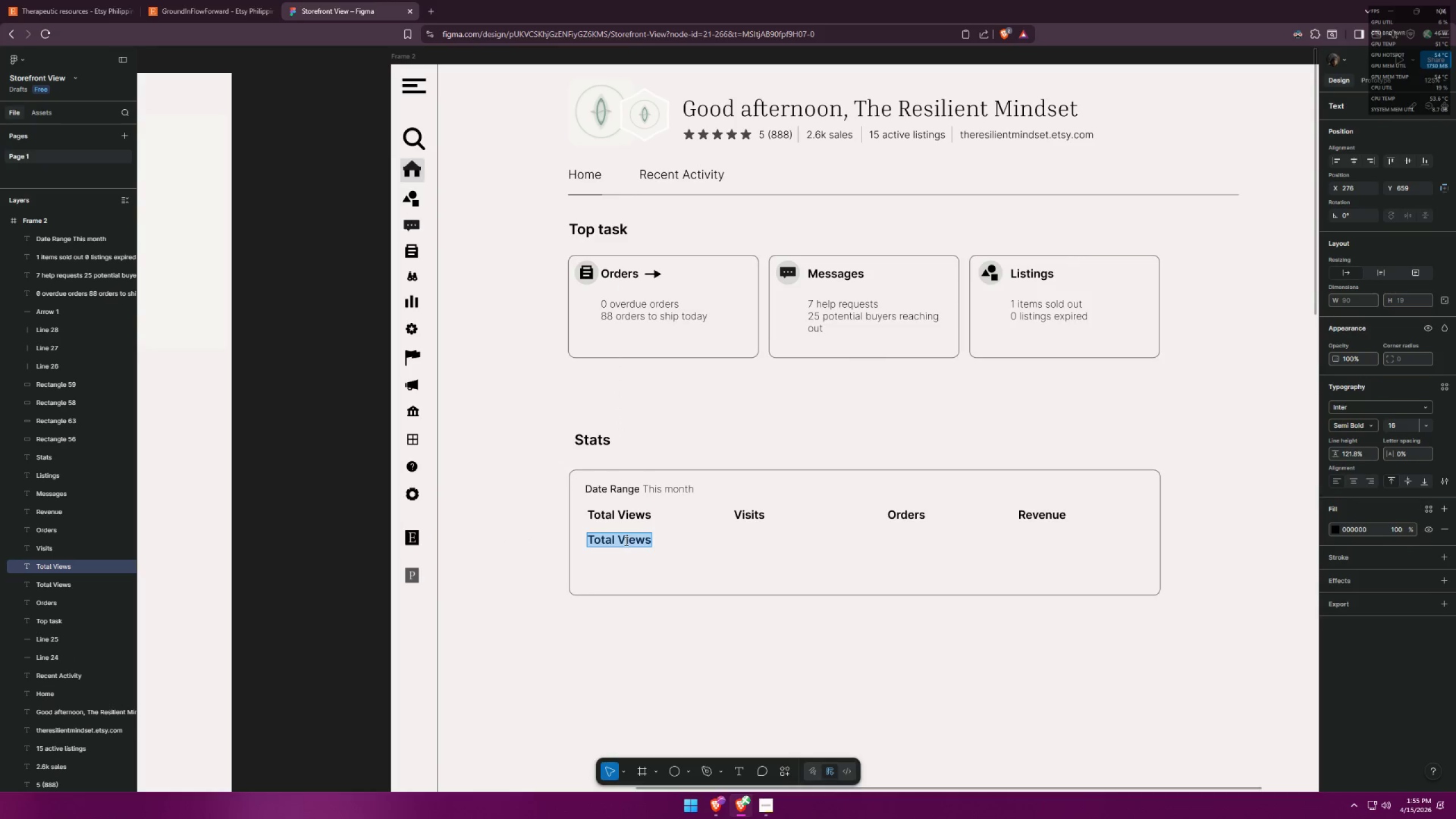 
key(Alt+AltLeft)
 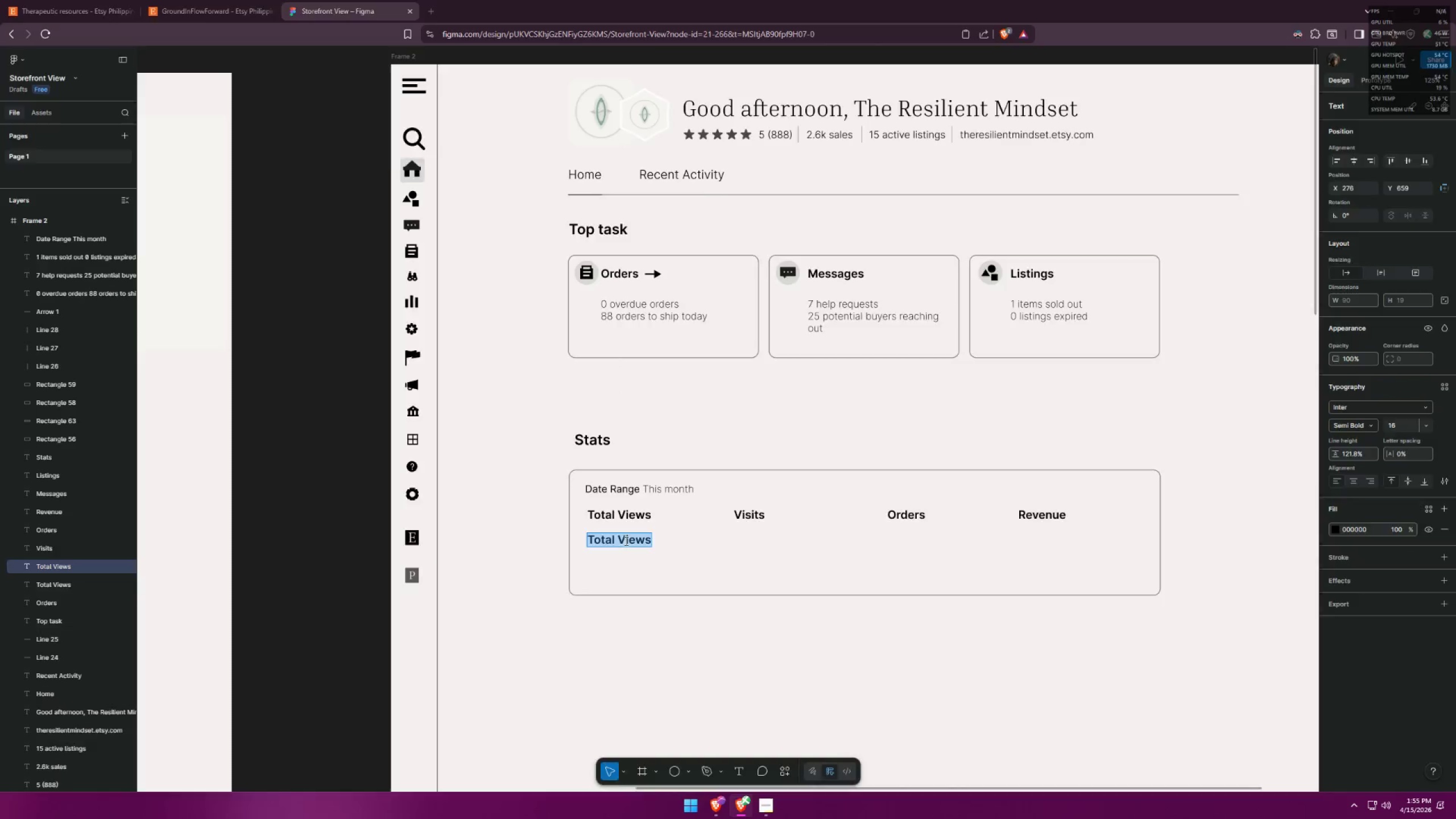 
key(Alt+Tab)
 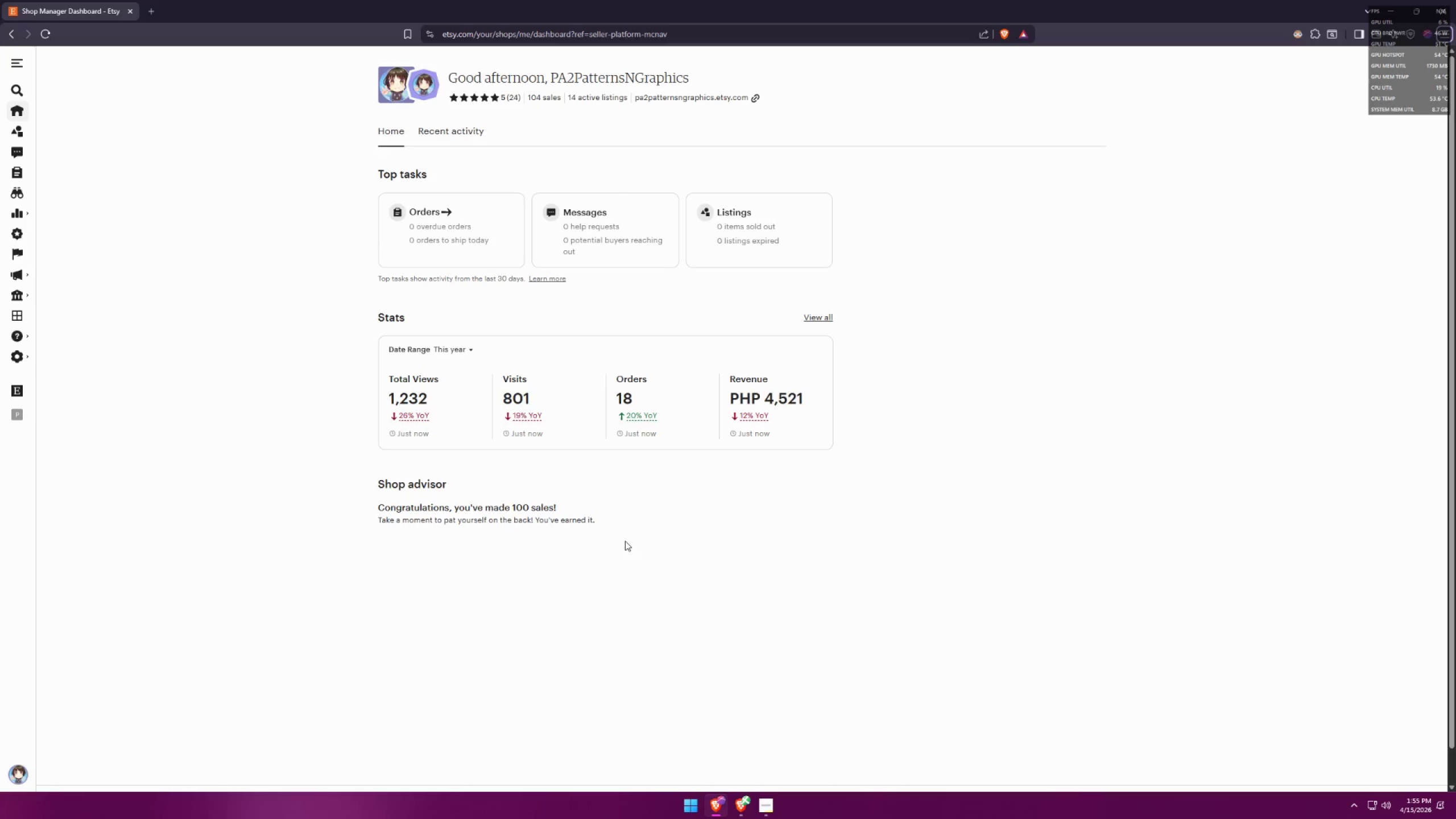 
key(Alt+AltLeft)
 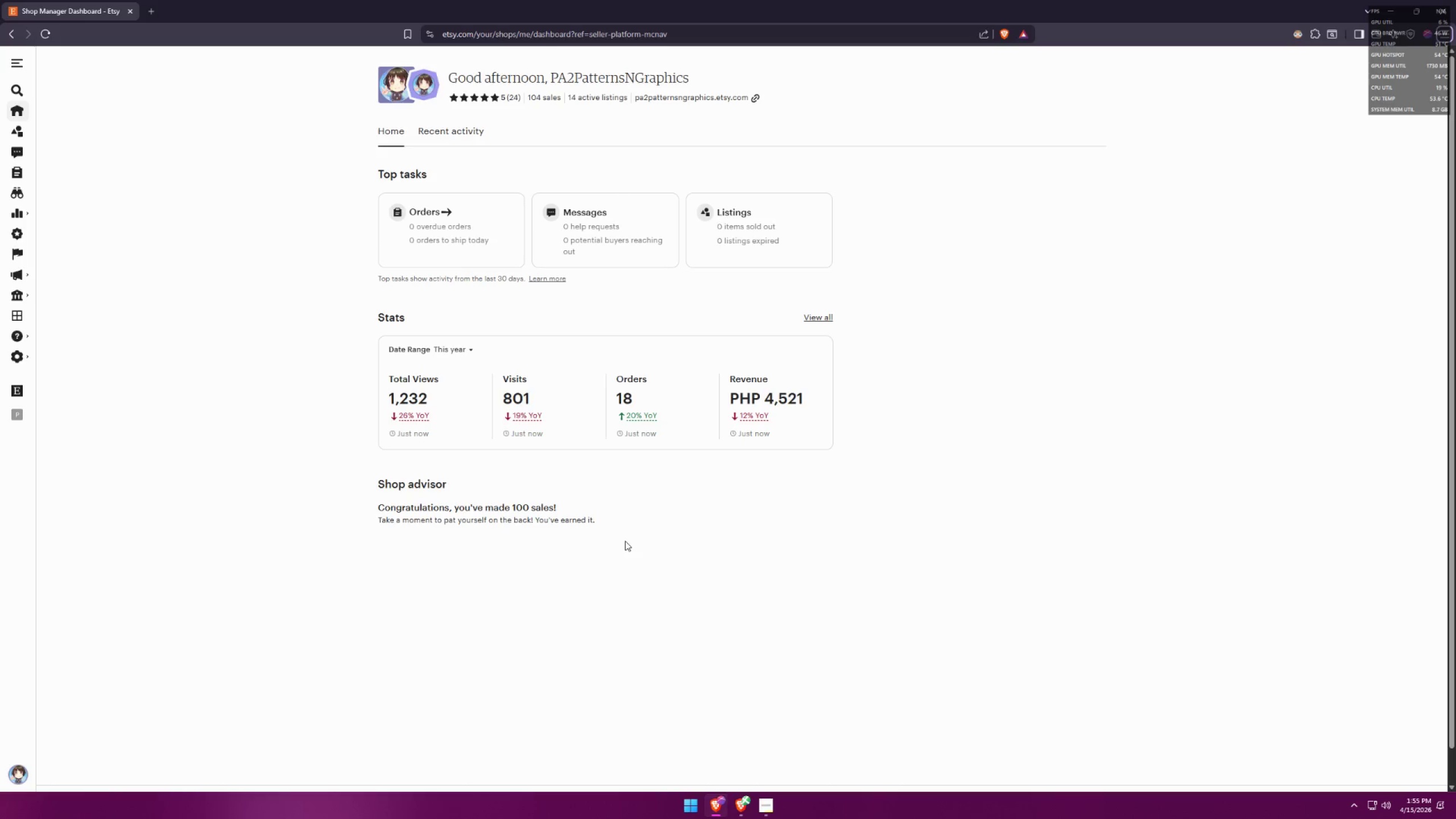 
key(Alt+Tab)
 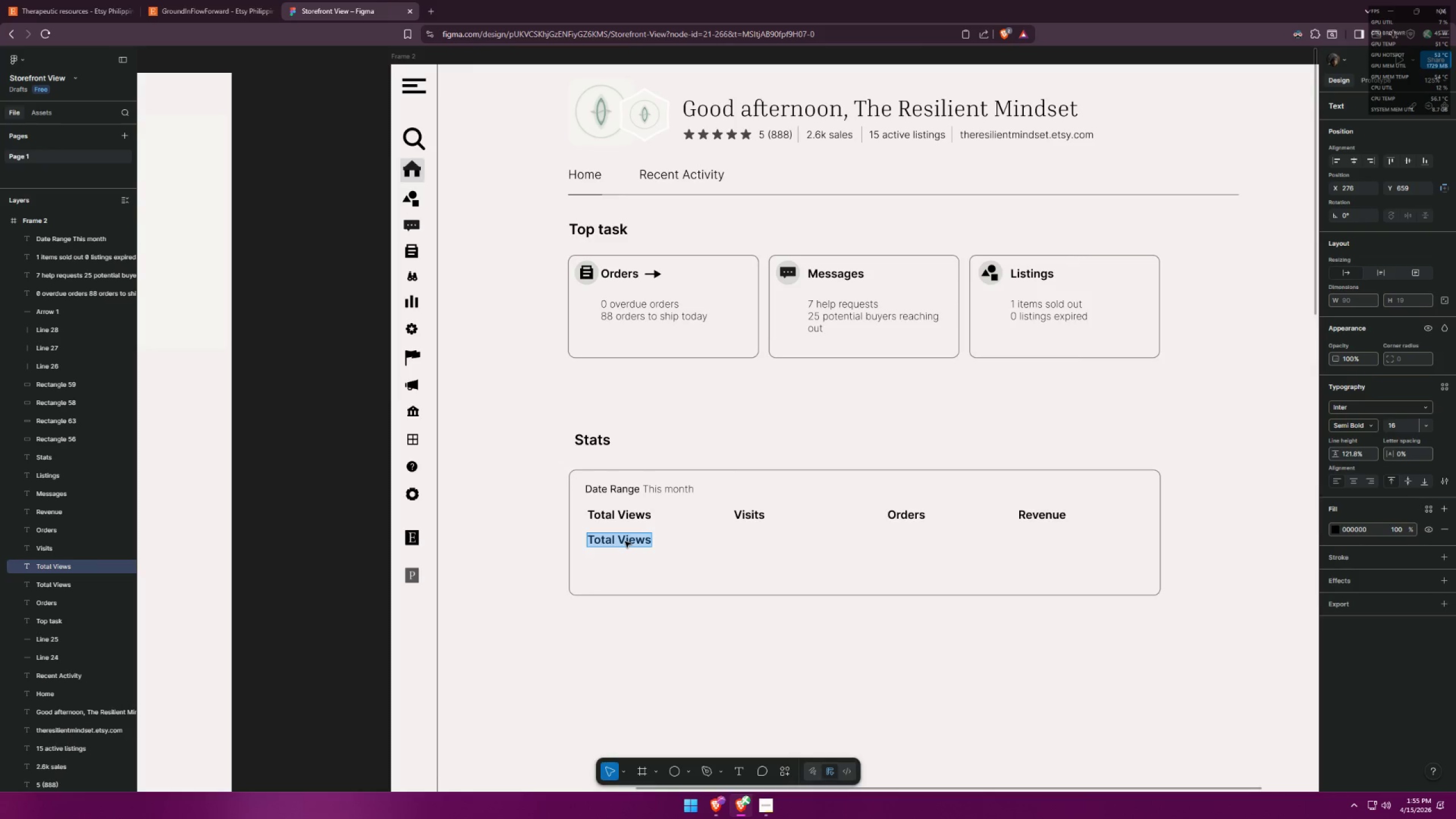 
key(Alt+AltLeft)
 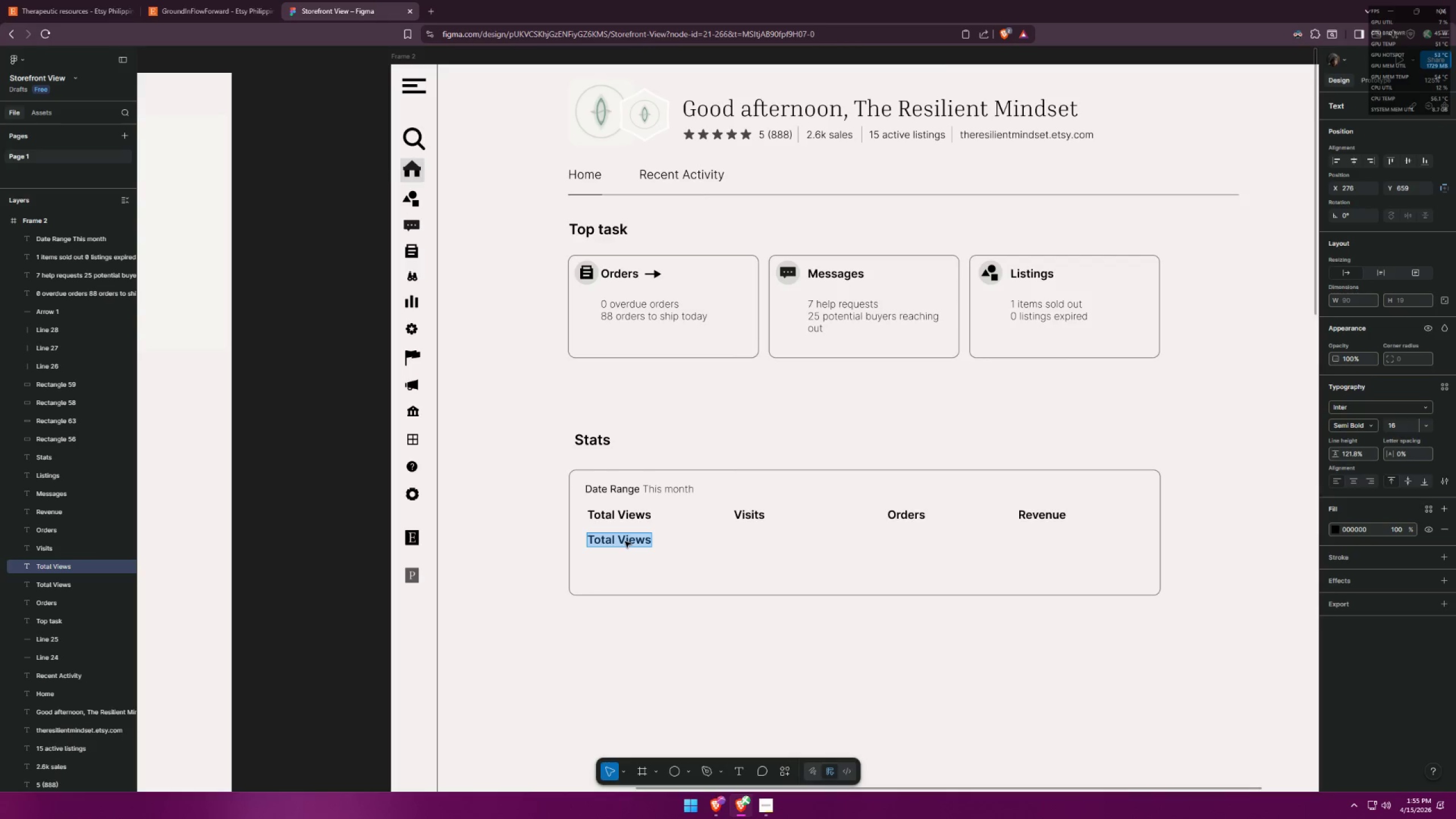 
key(Alt+Tab)
 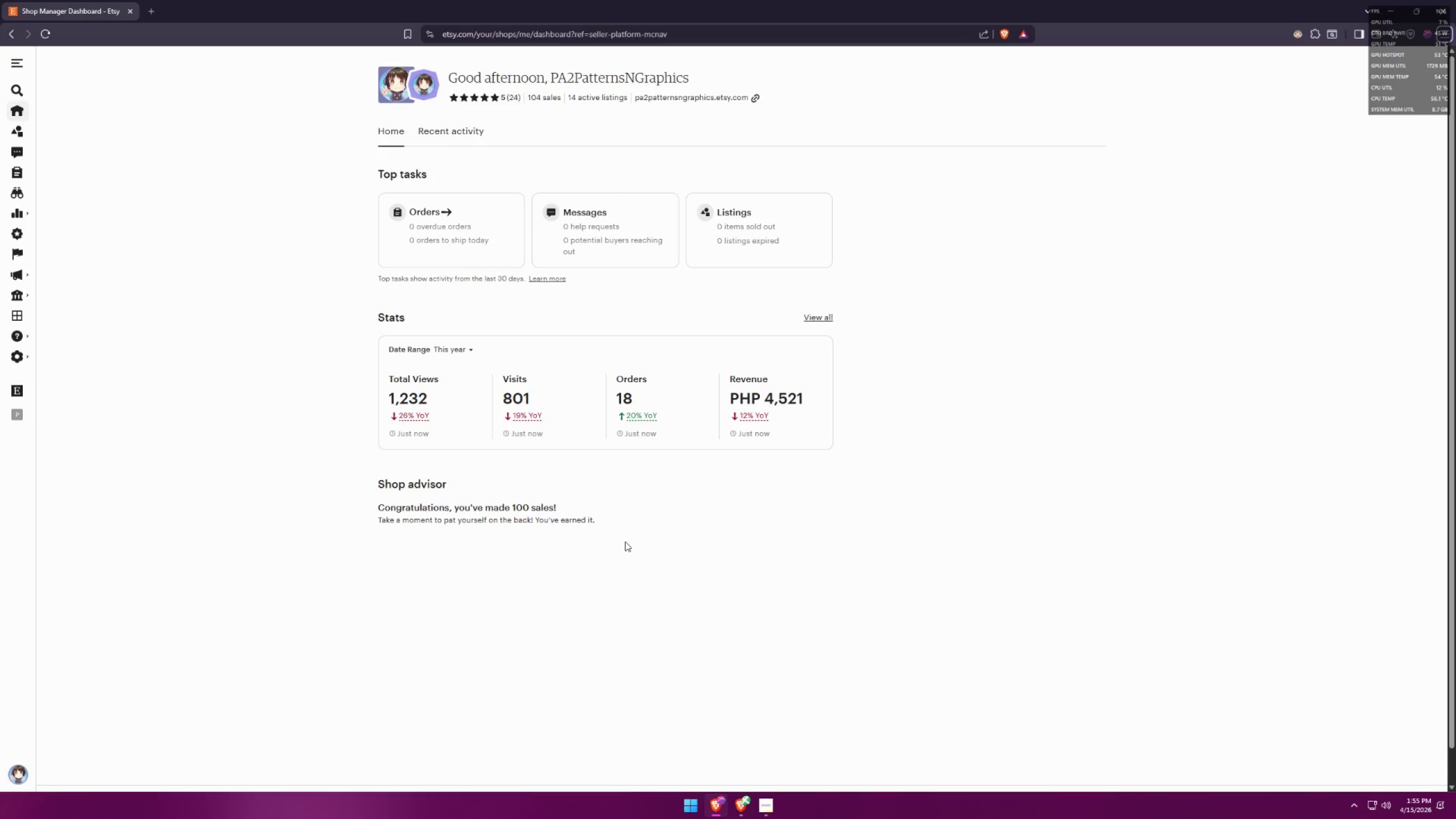 
key(Alt+AltLeft)
 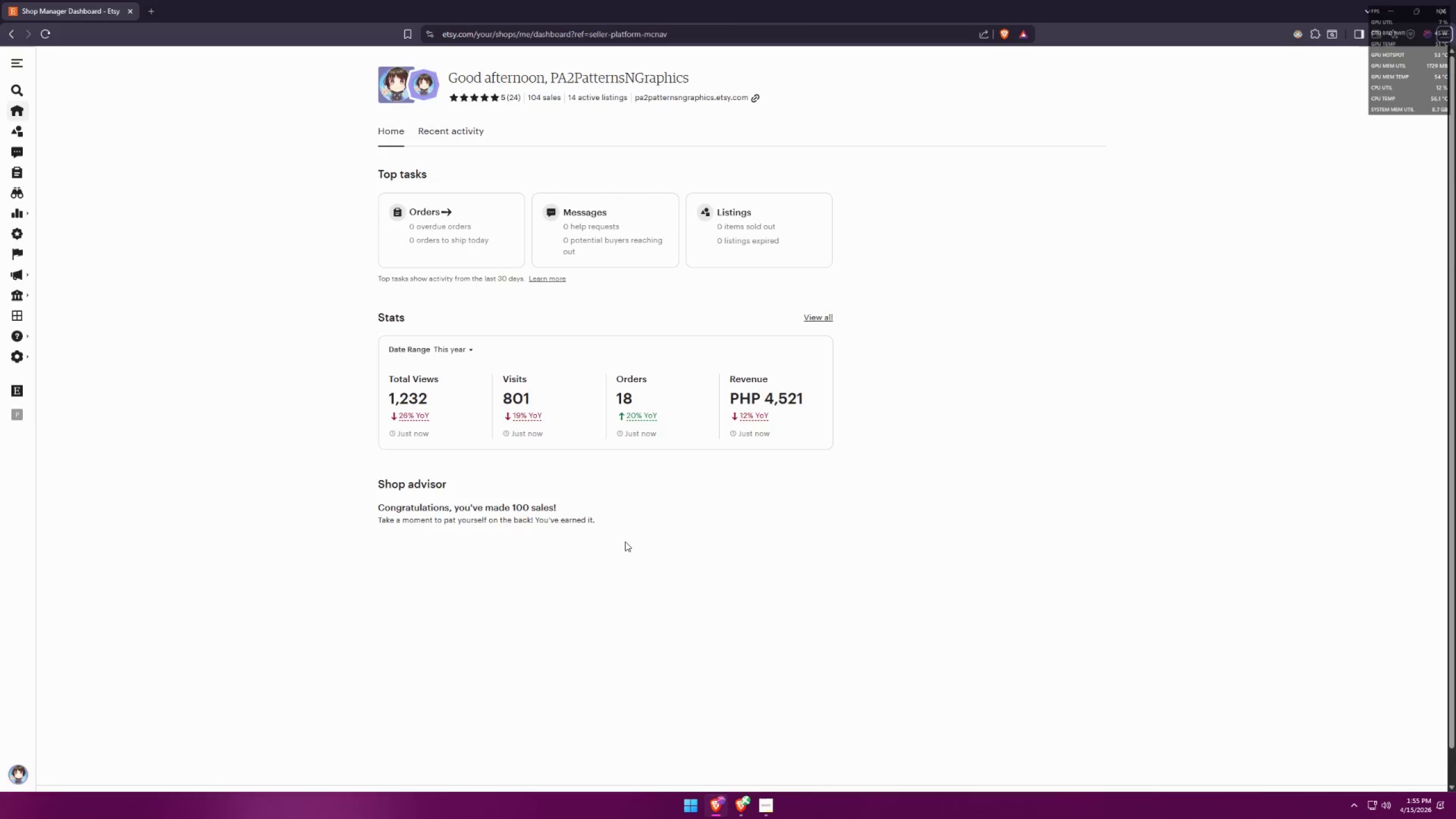 
key(Tab)
type(100k)
 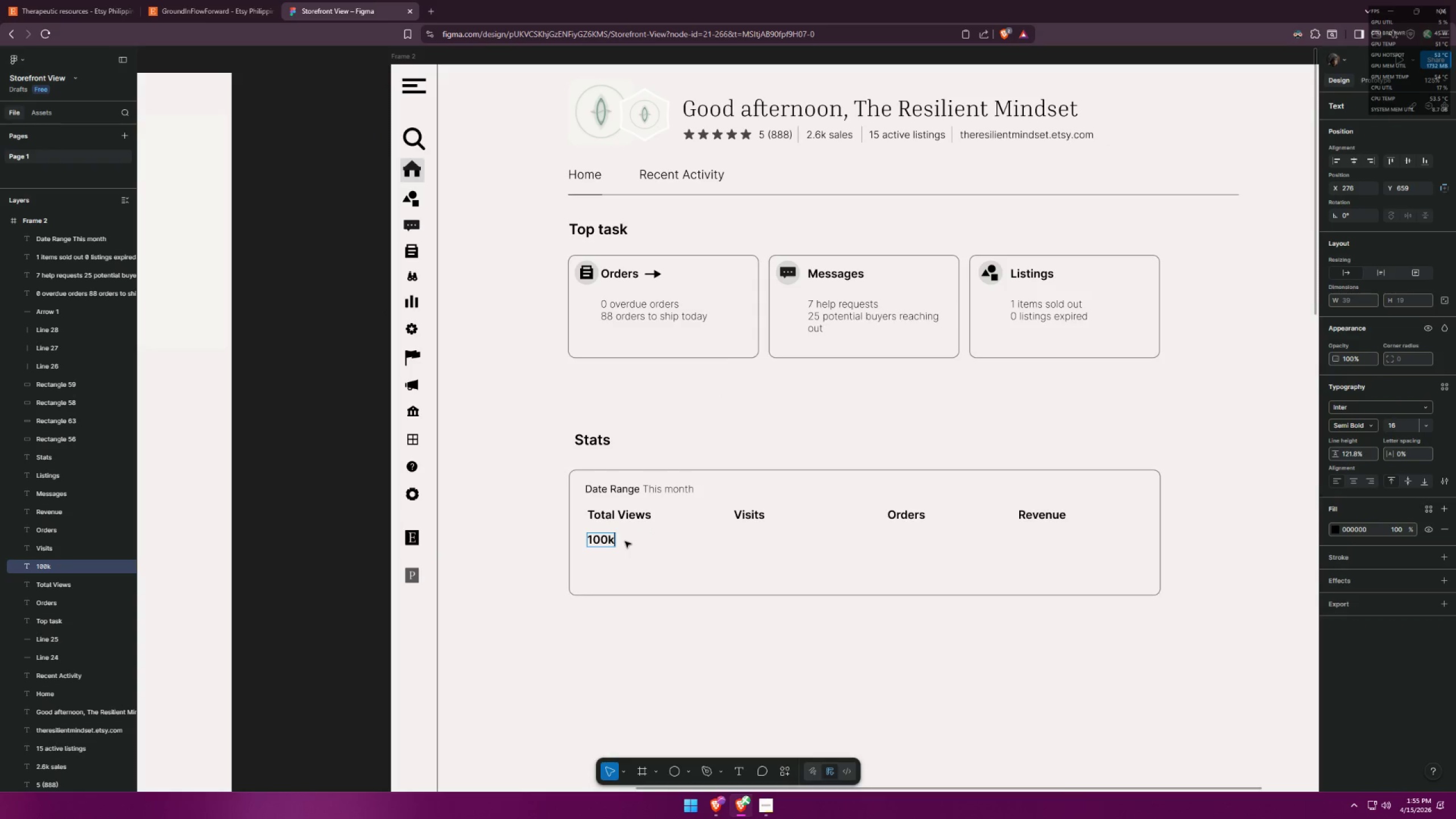 
key(Alt+AltLeft)
 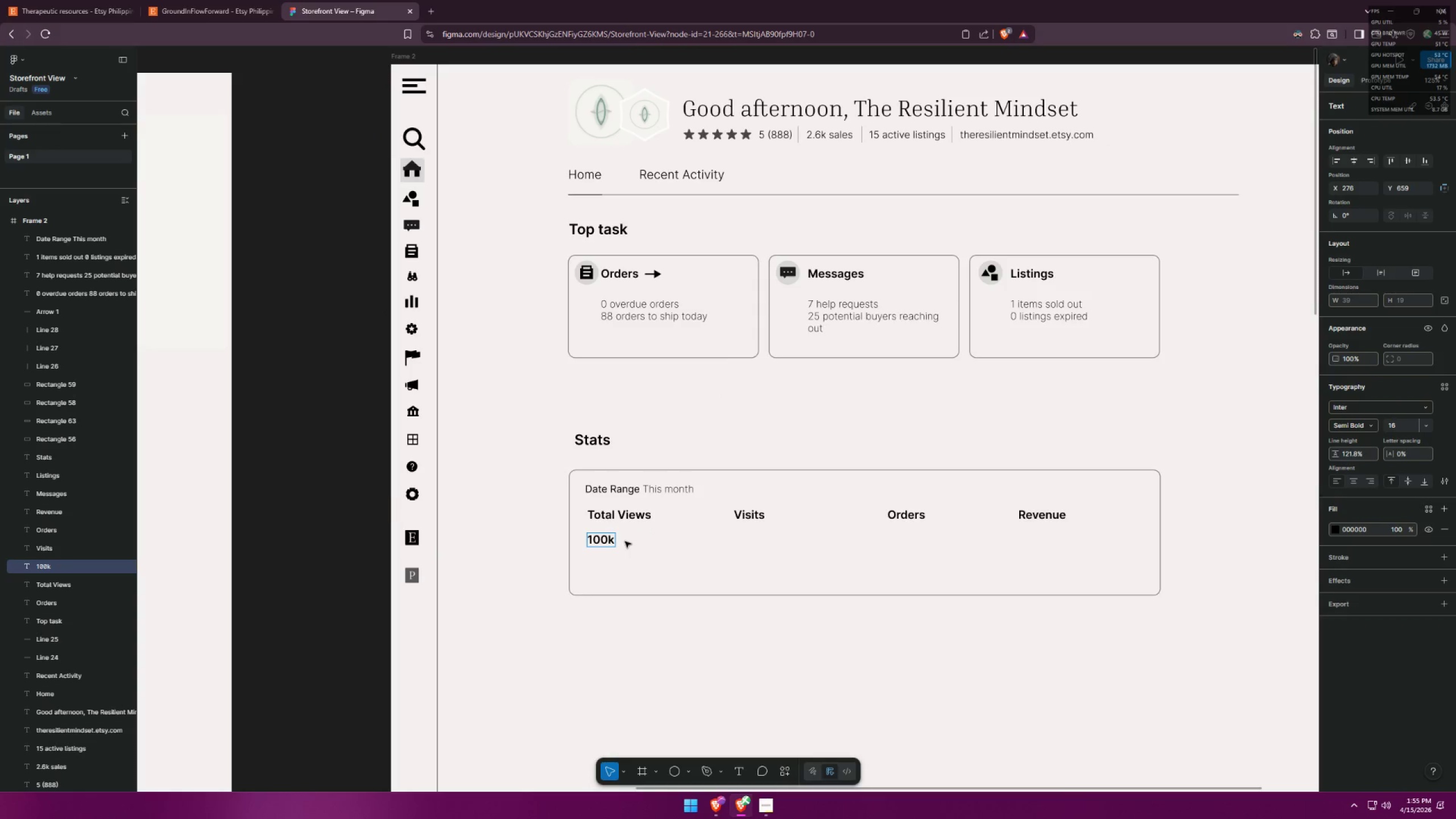 
key(Alt+Tab)
 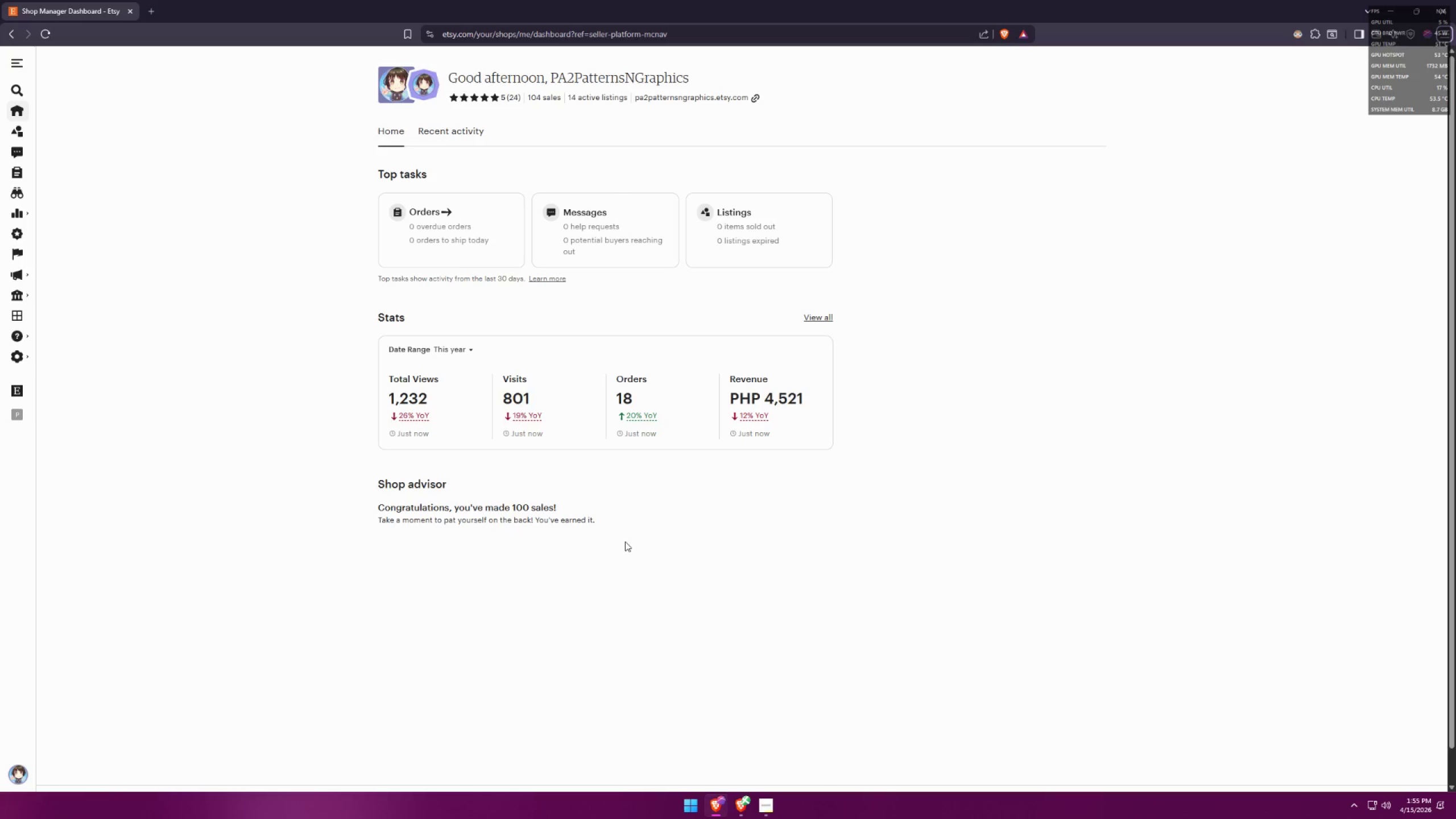 
key(Alt+AltLeft)
 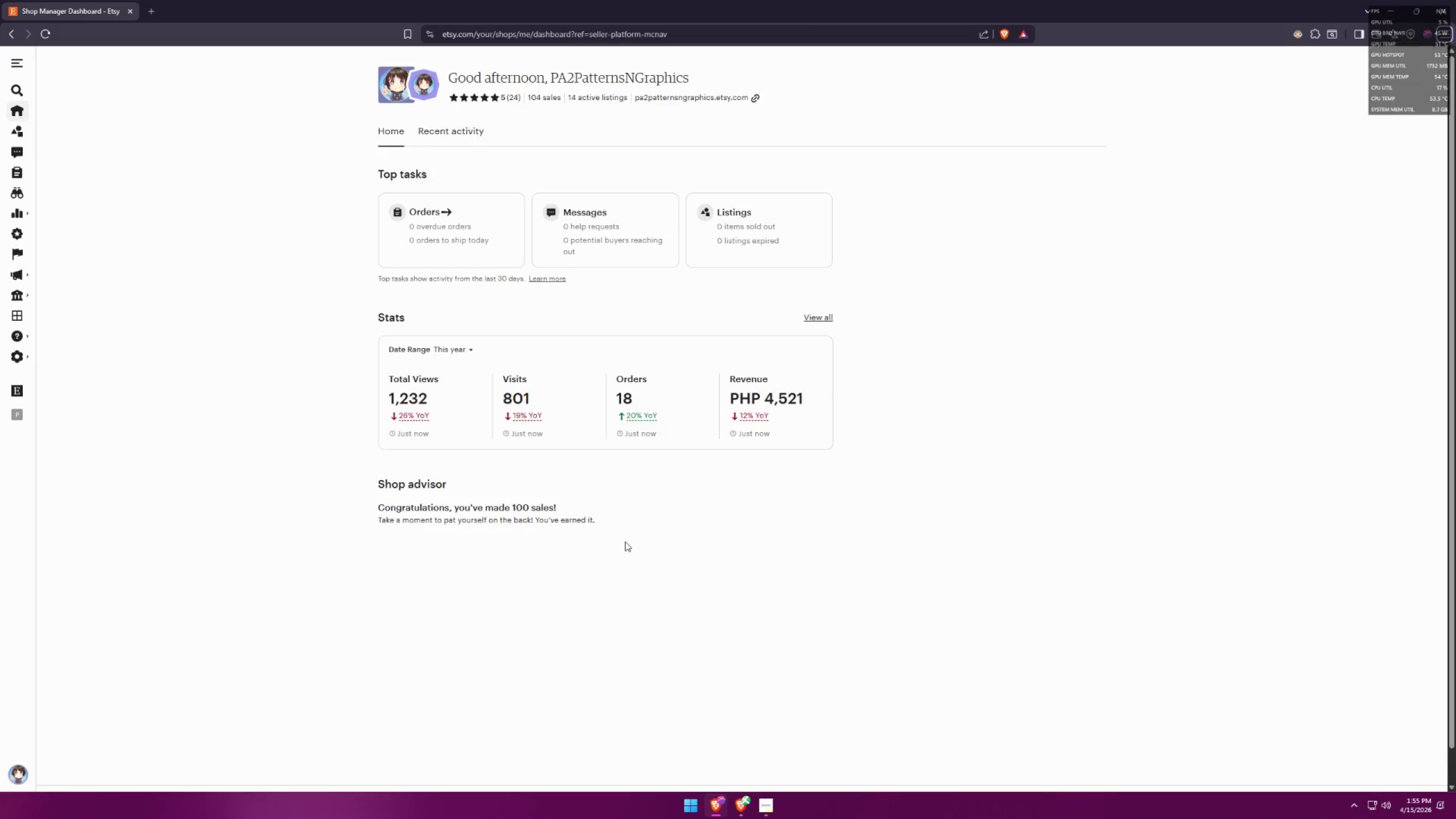 
key(Tab)
key(Backspace)
key(Backspace)
type(,20)
key(Backspace)
type(8)
key(Backspace)
type(87)
key(Backspace)
type(8)
key(Backspace)
type(5)
key(Backspace)
type(3)
 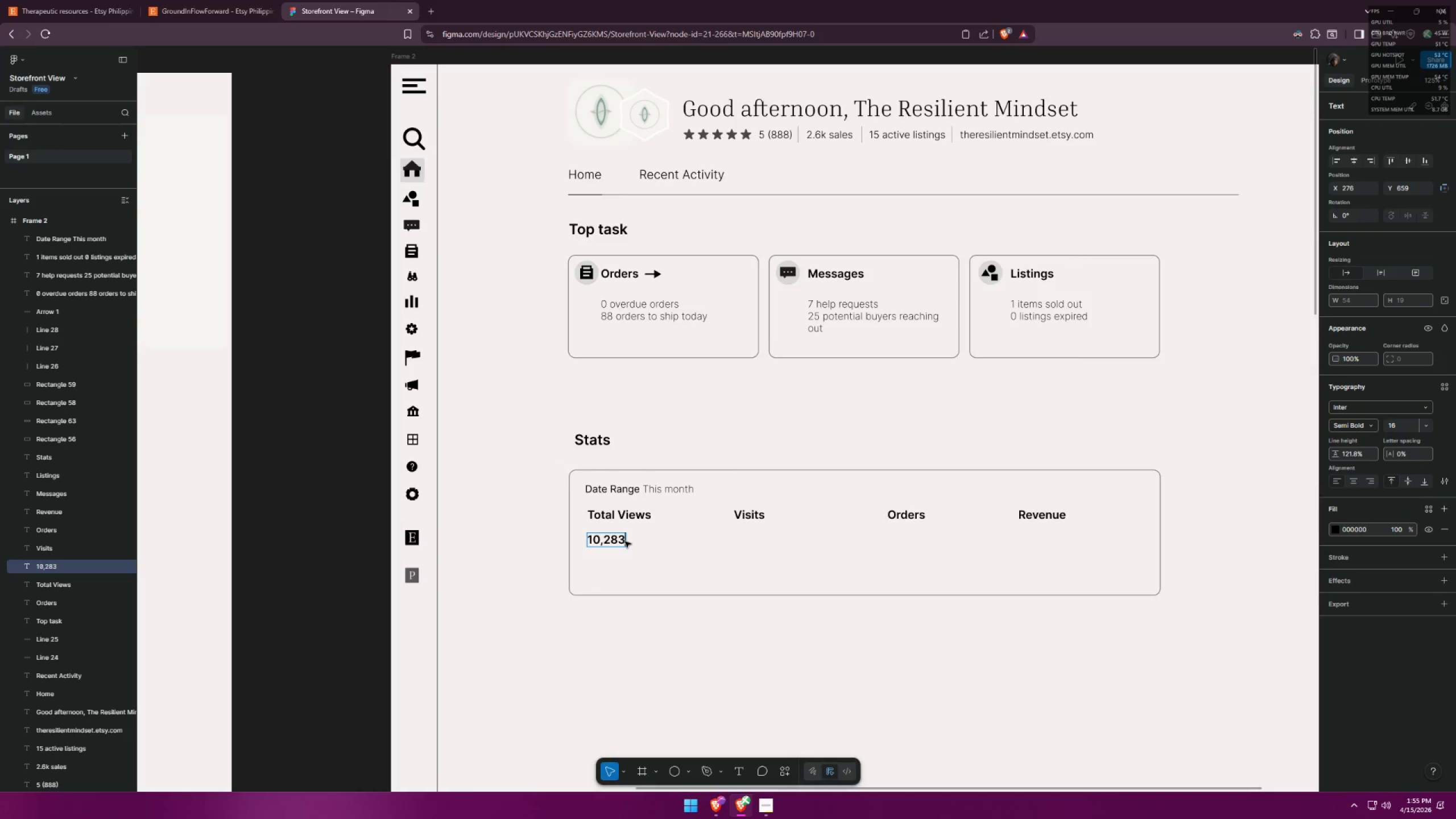 
key(Control+ControlLeft)
 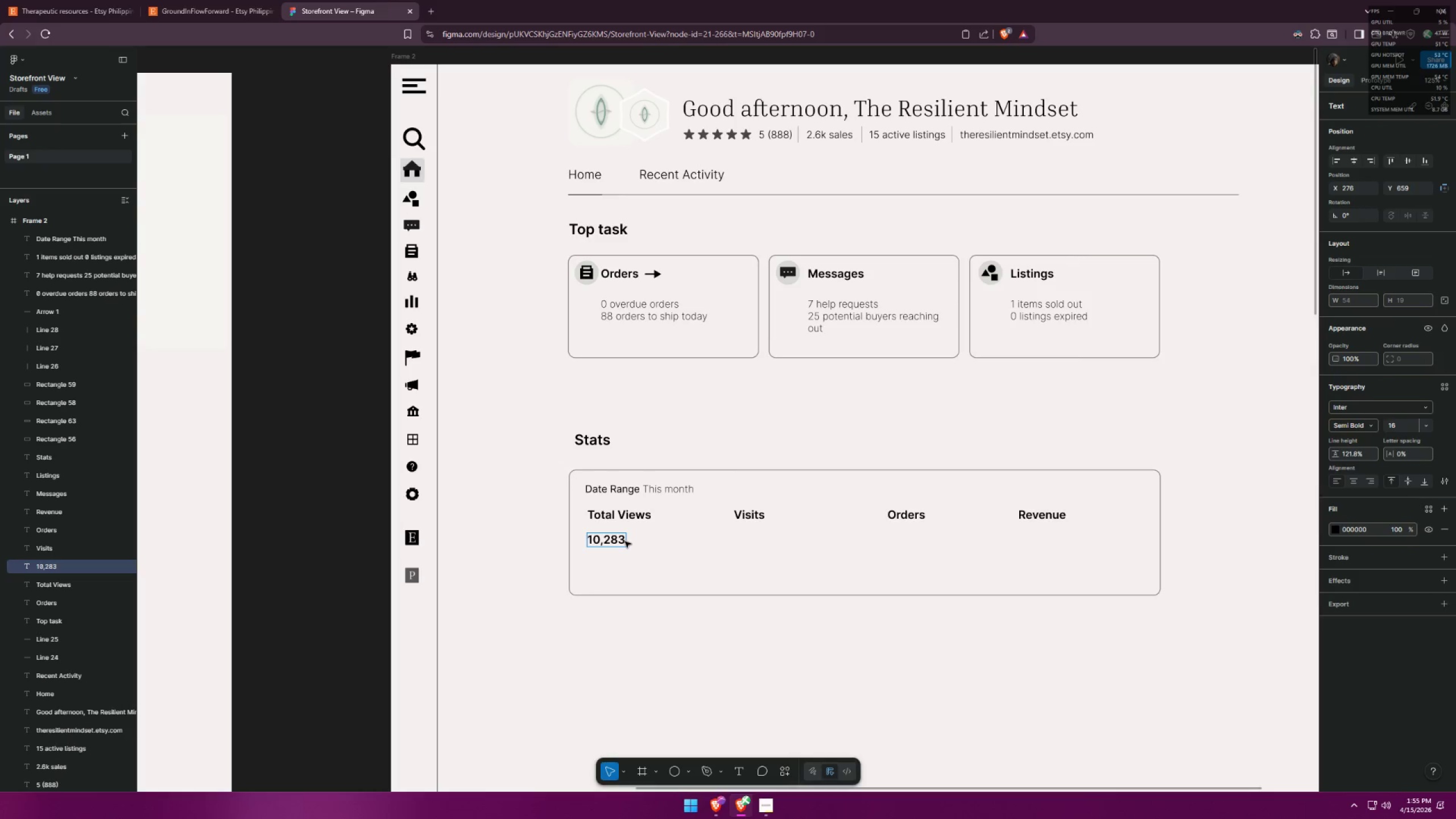 
key(Control+A)
 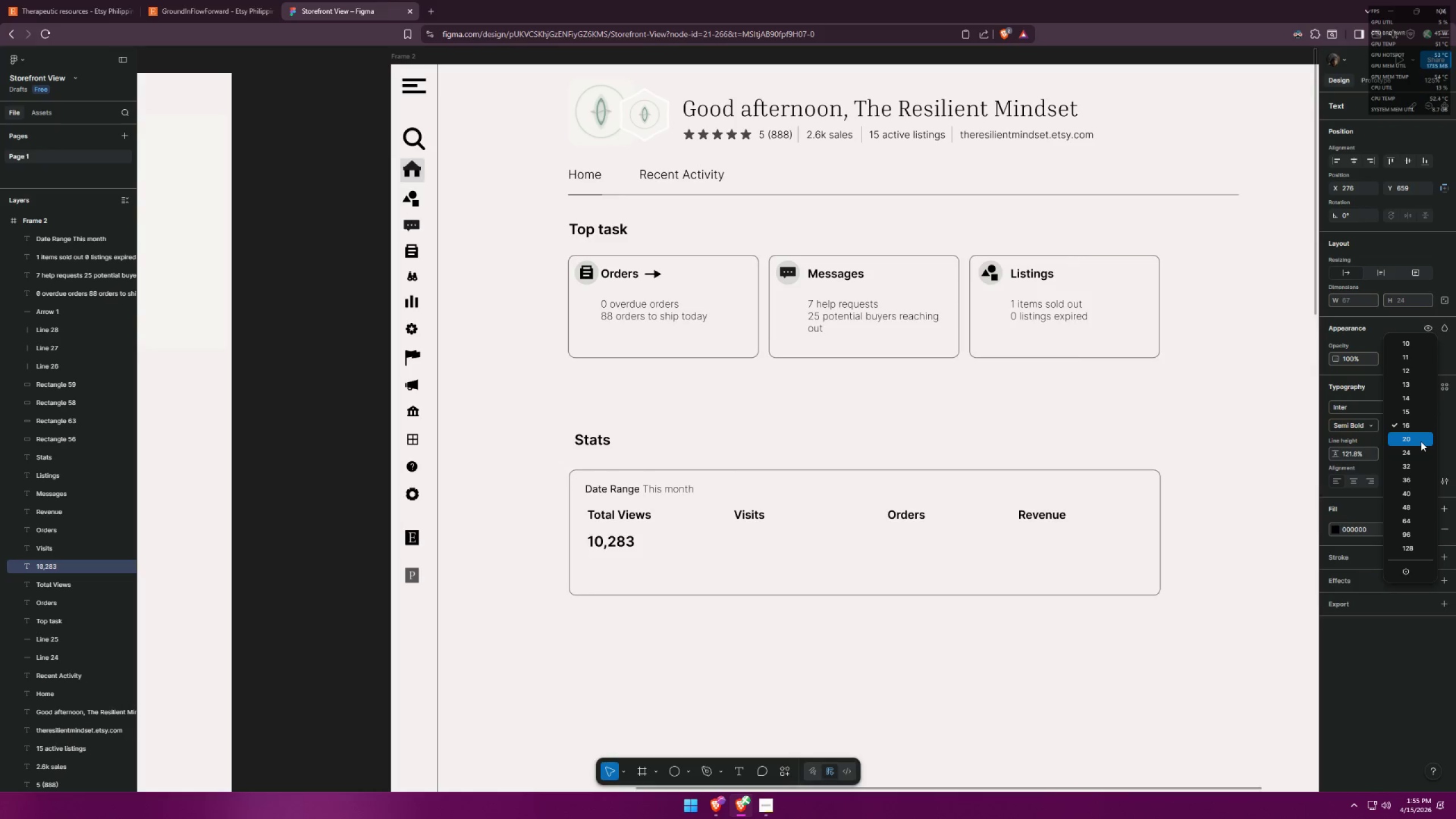 
left_click([1413, 453])
 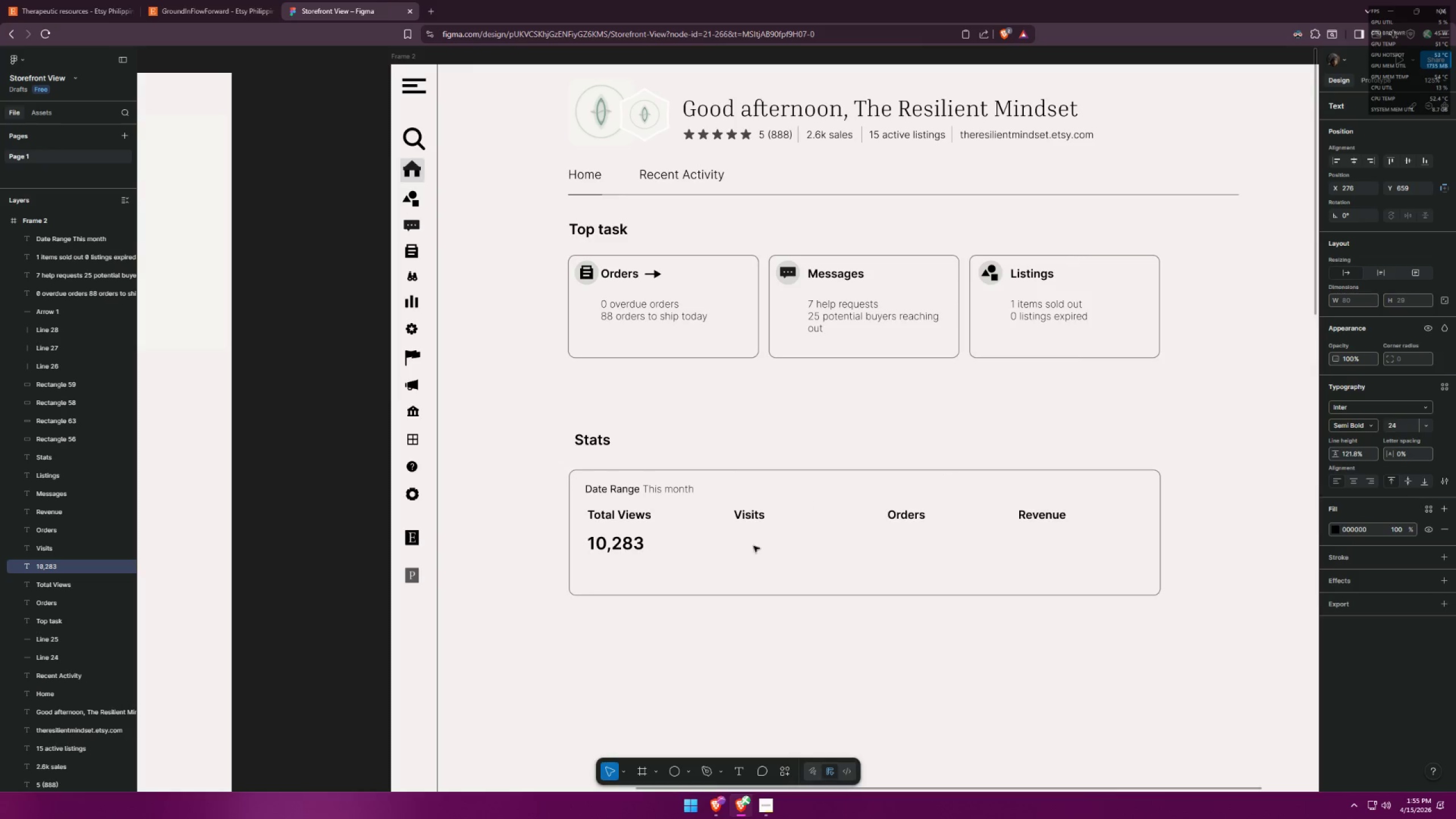 
left_click([744, 558])
 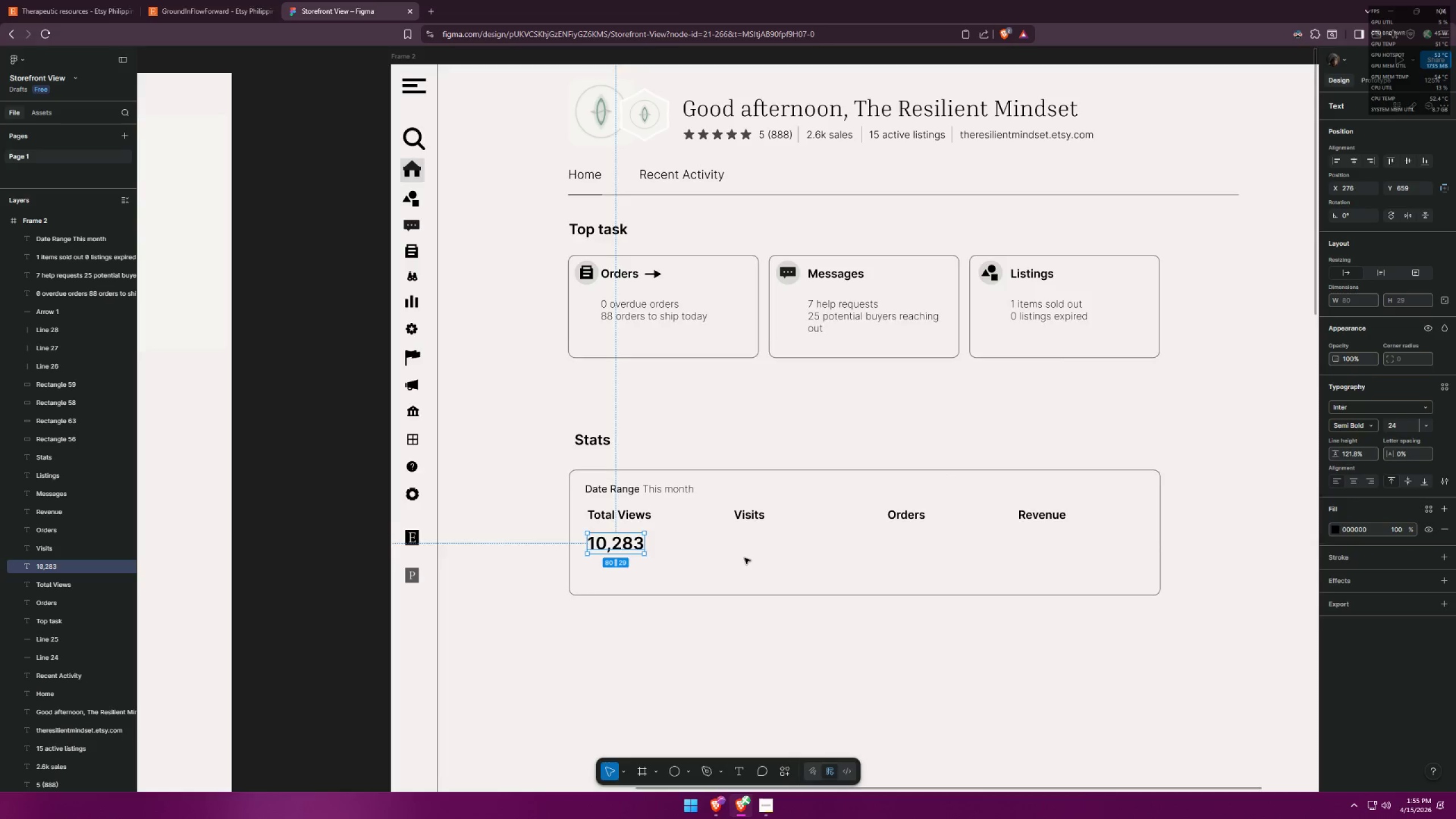 
key(Alt+AltLeft)
 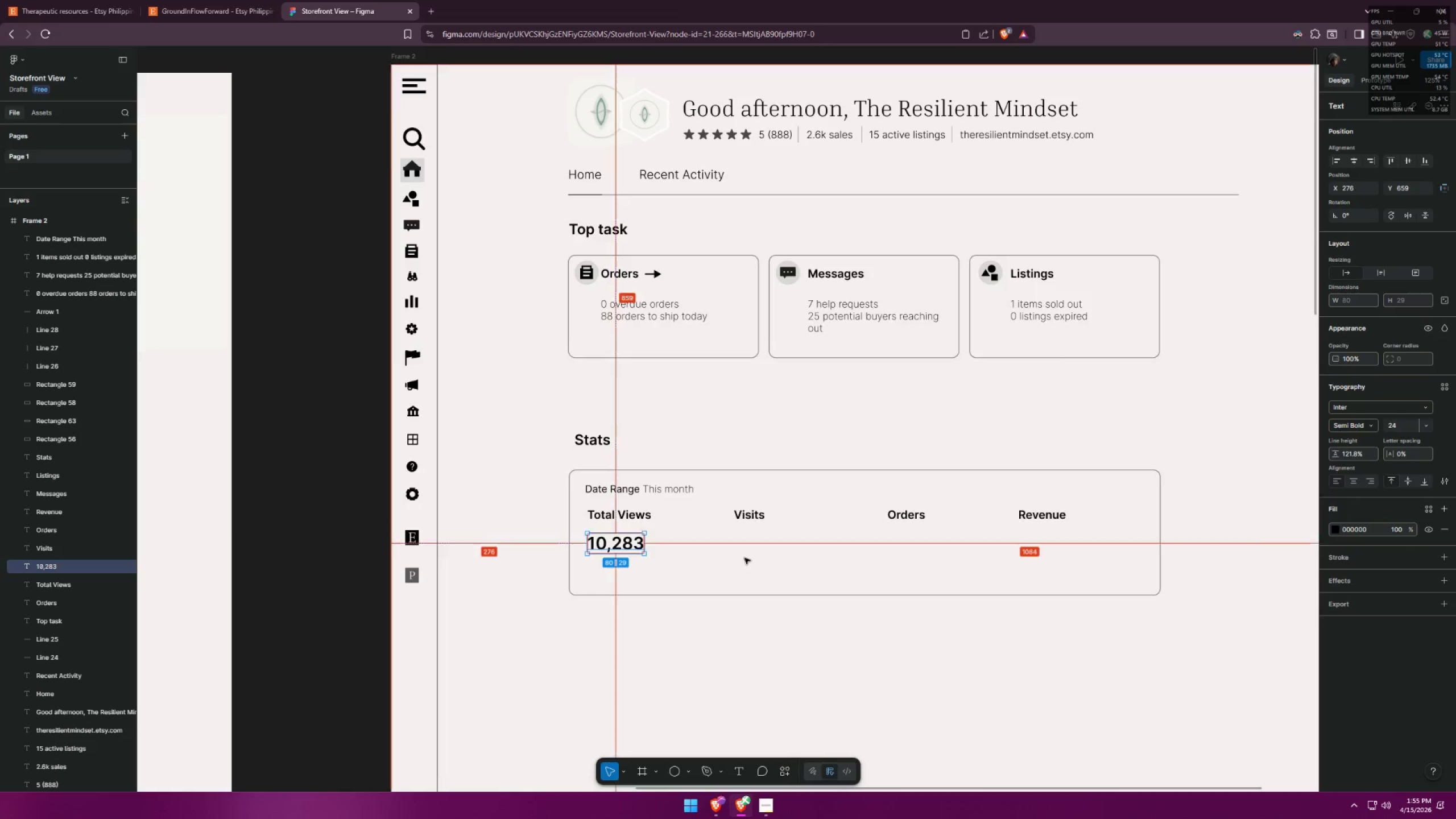 
key(Alt+Tab)
 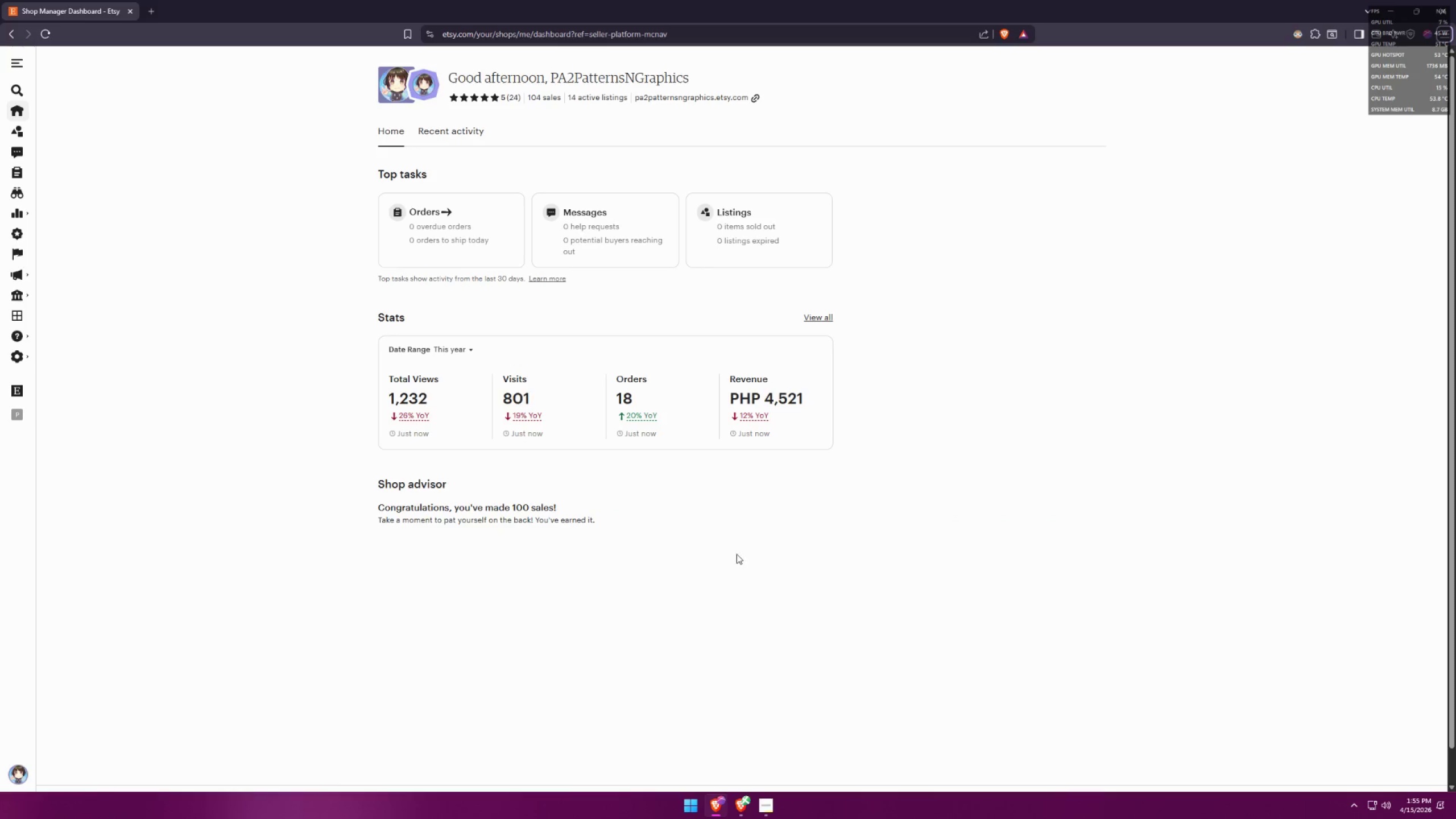 
key(Alt+Tab)
 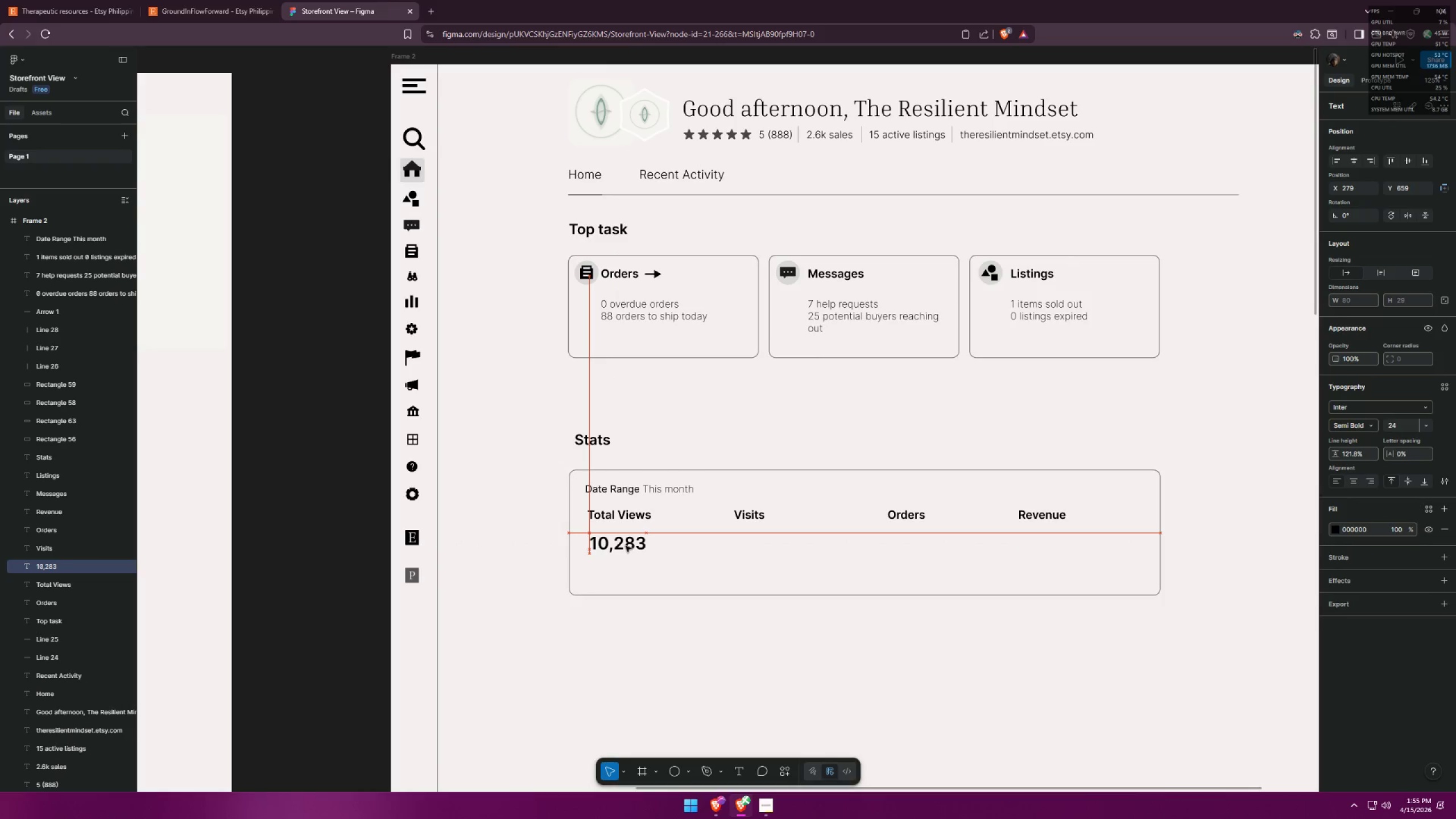 
hold_key(key=AltLeft, duration=2.16)
hold_key(key=ShiftLeft, duration=1.5)
left_click_drag(start_coordinate=[627, 546], to_coordinate=[771, 551])
 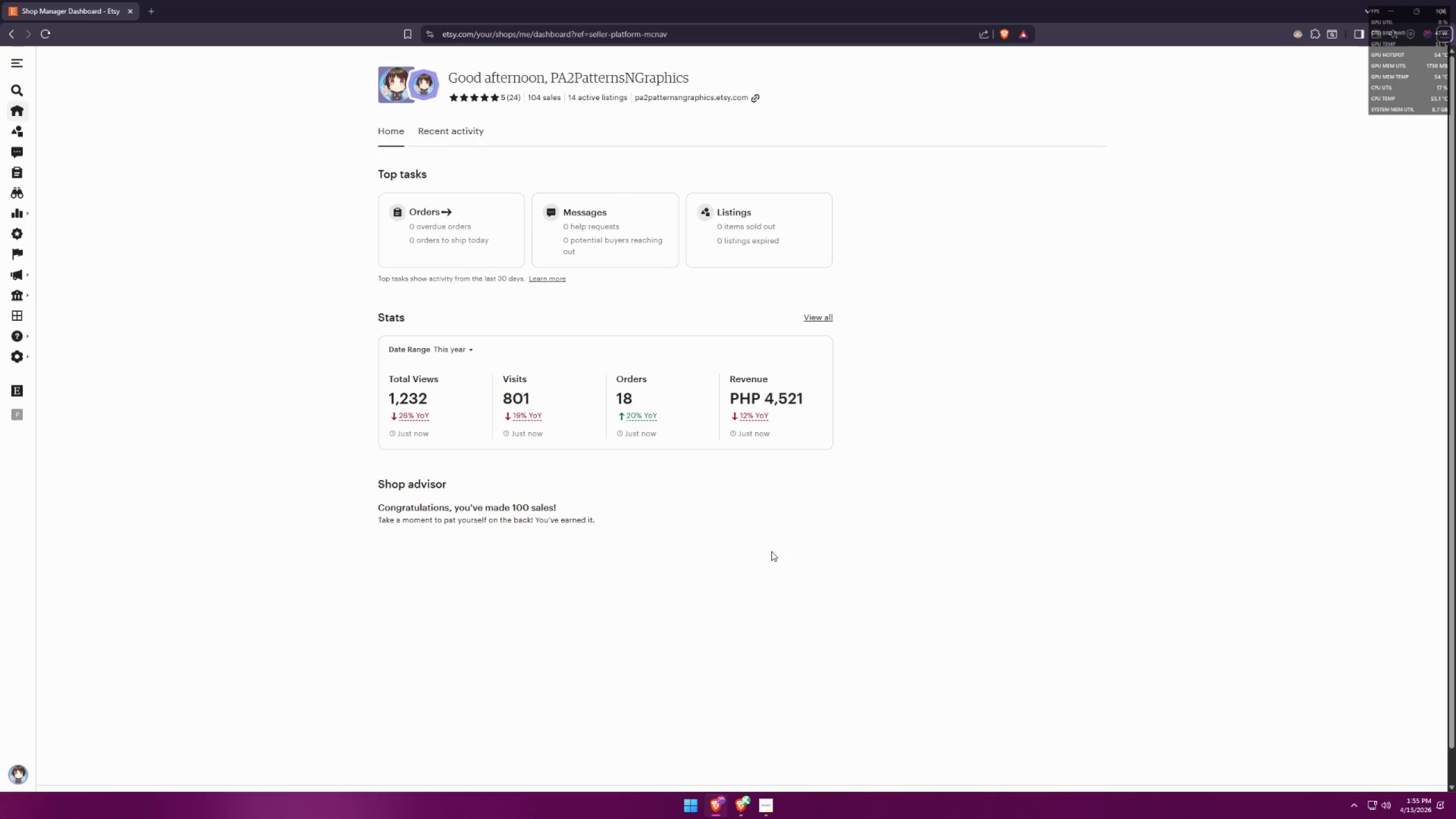 
hold_key(key=ShiftLeft, duration=0.61)
 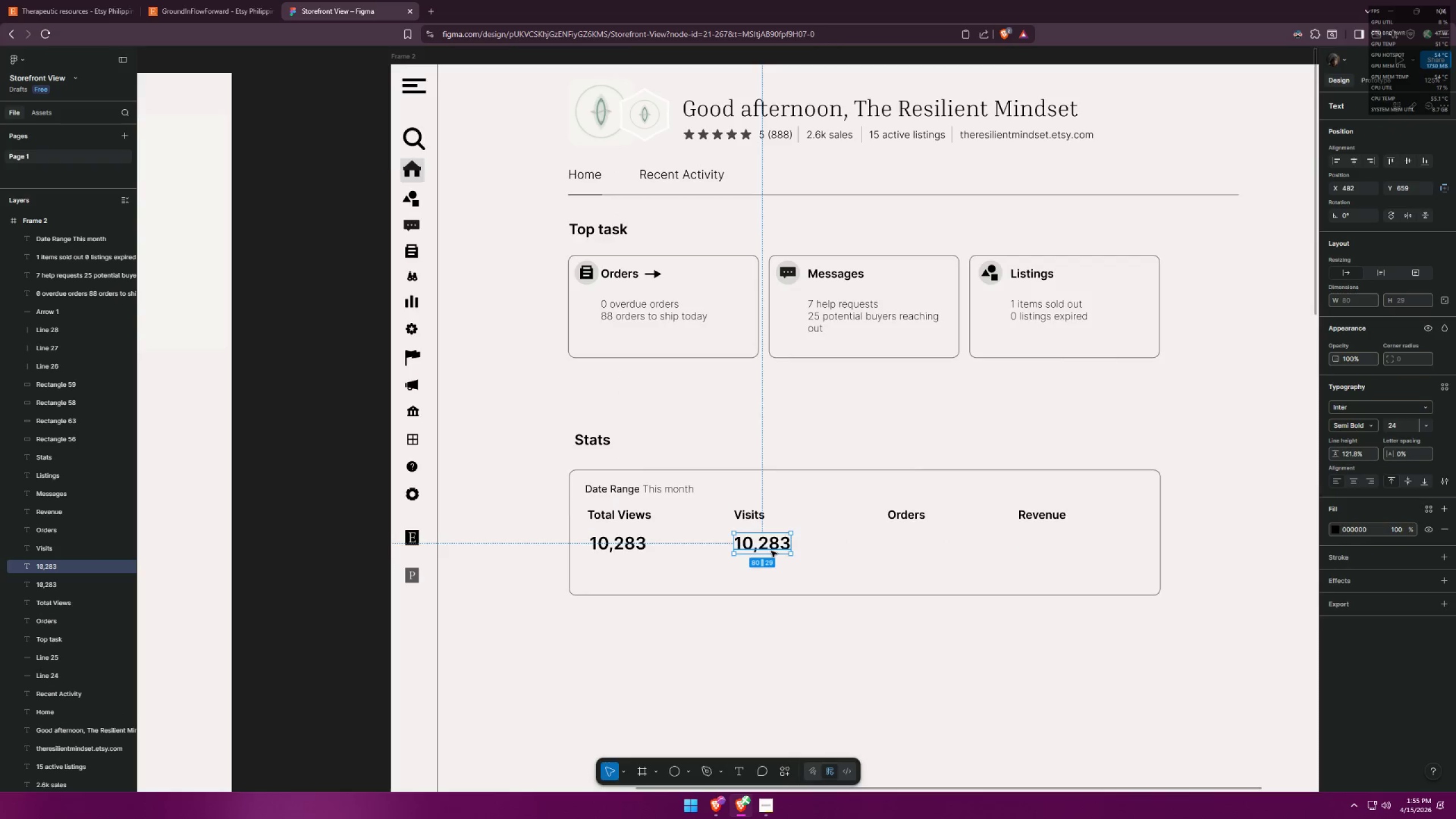 
key(Alt+AltLeft)
 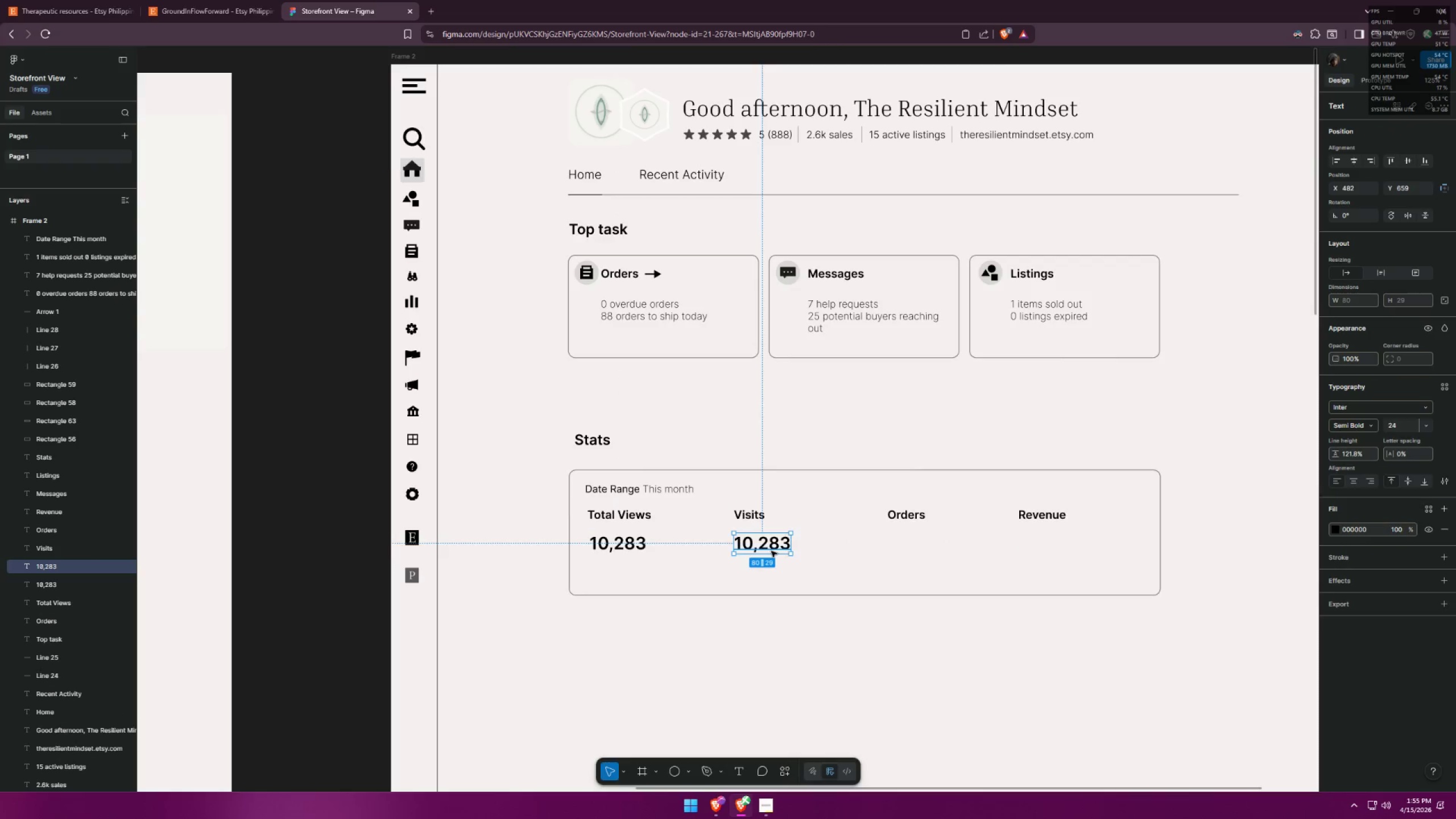 
key(Alt+Tab)
 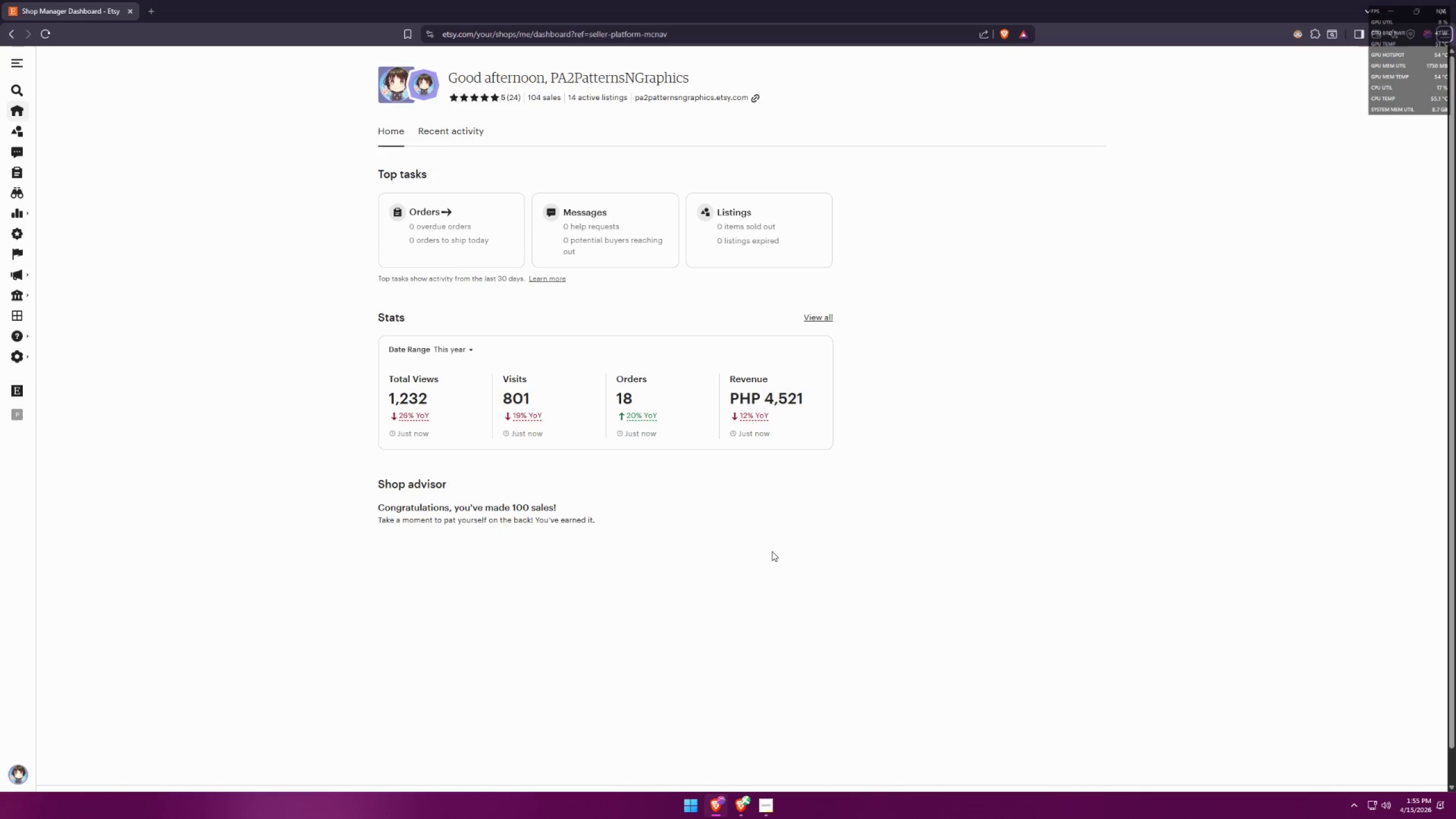 
key(Alt+Tab)
 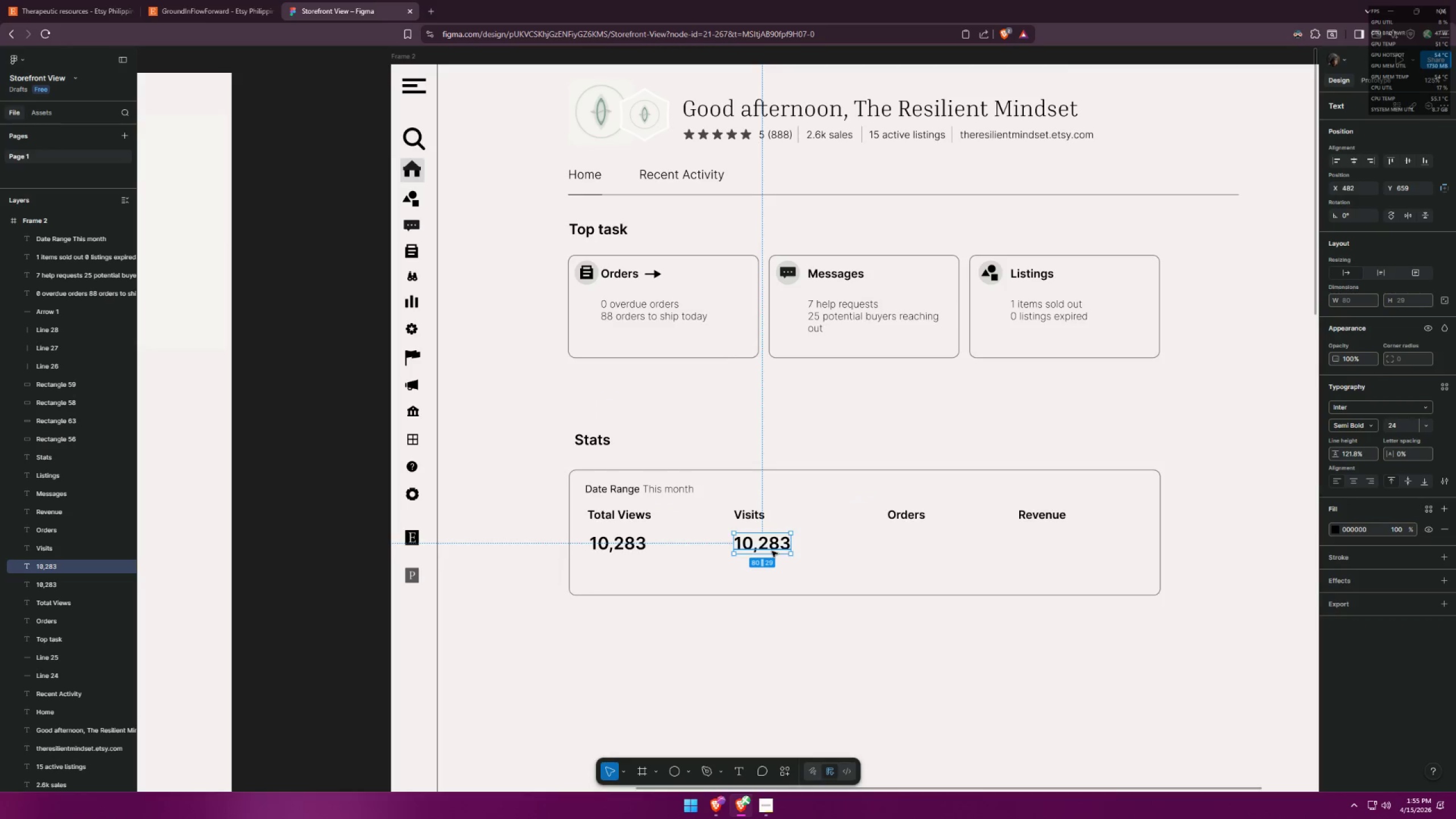 
key(Alt+AltLeft)
 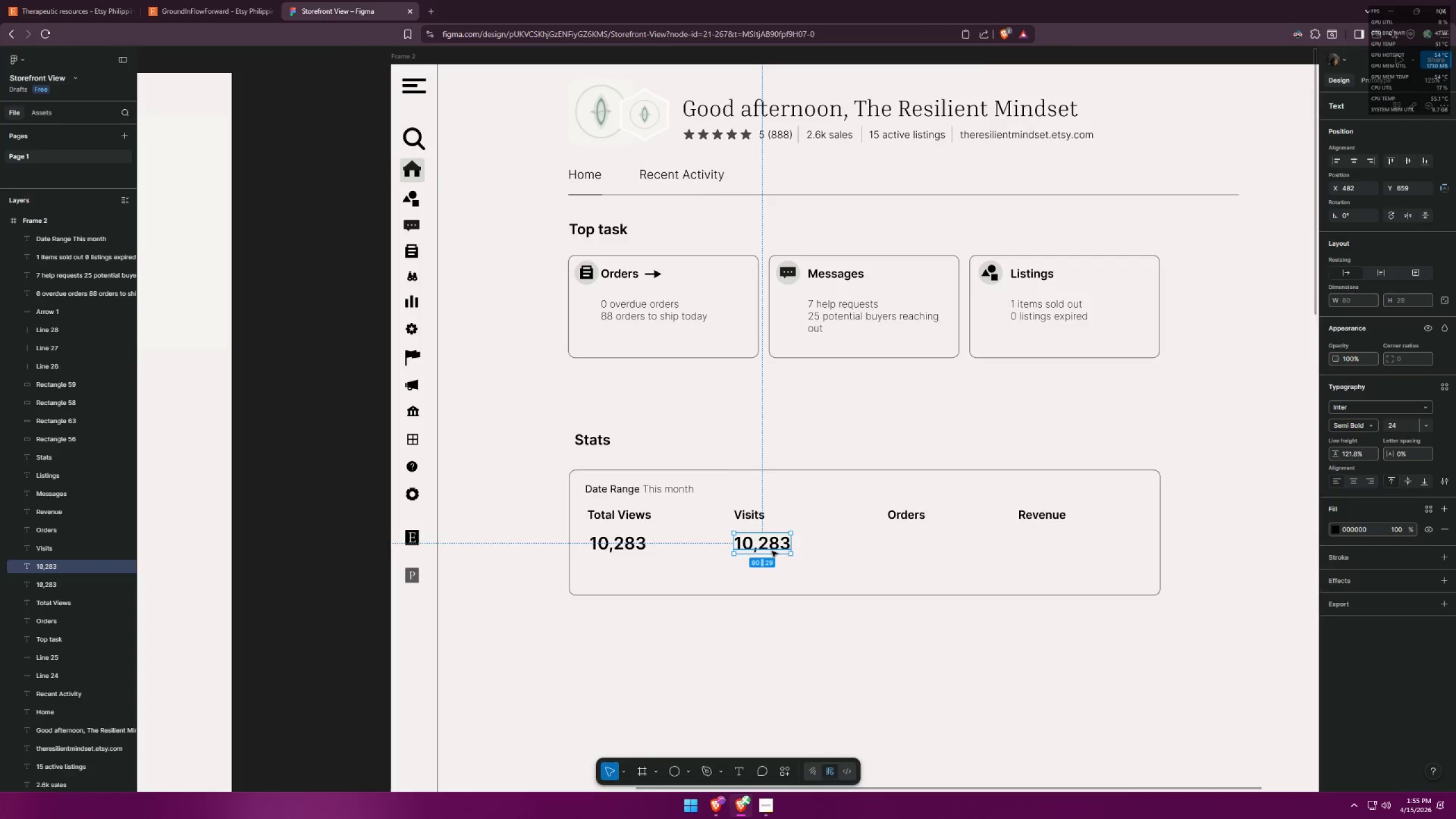 
key(Alt+Tab)
 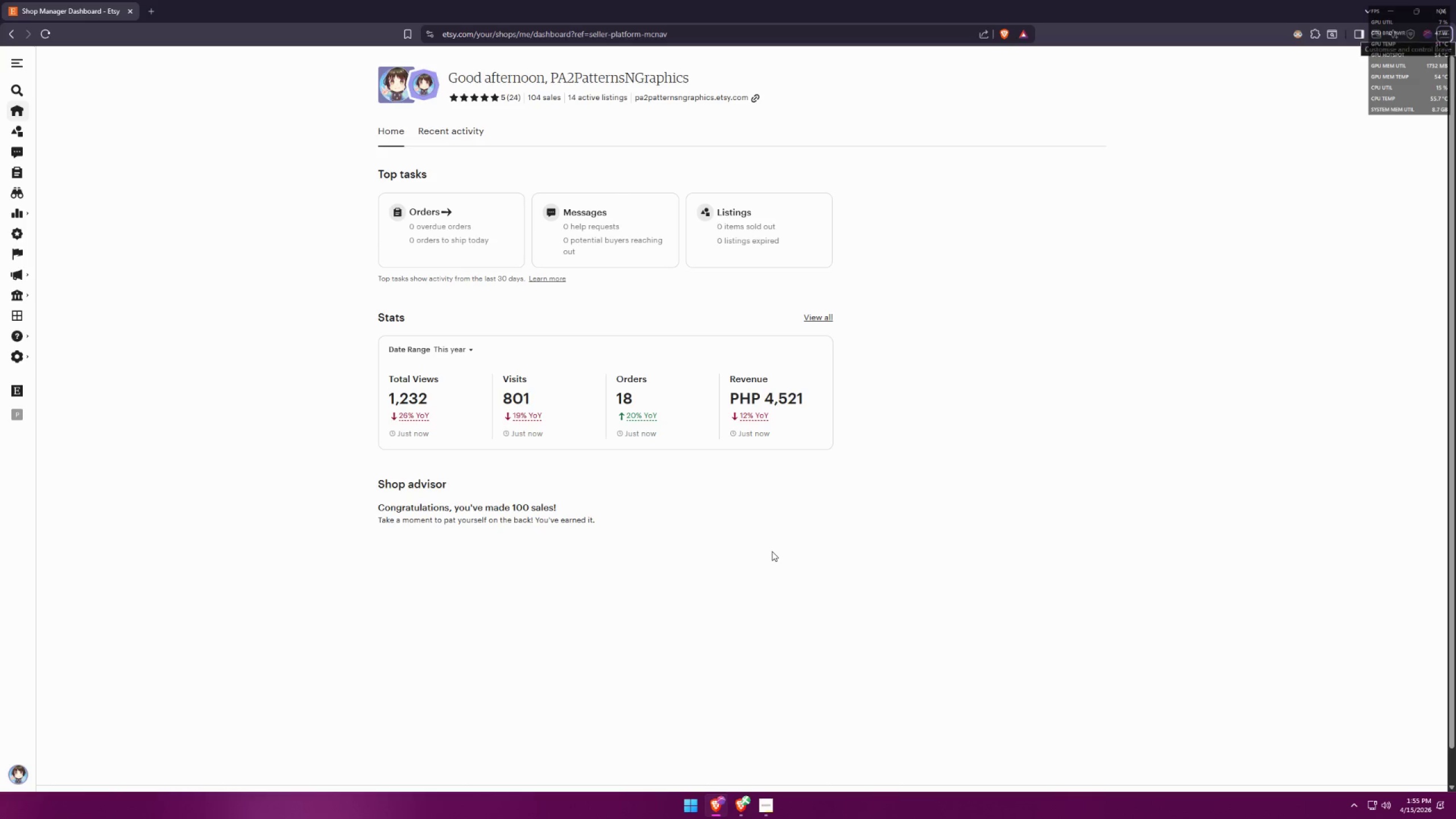 
key(Alt+AltLeft)
 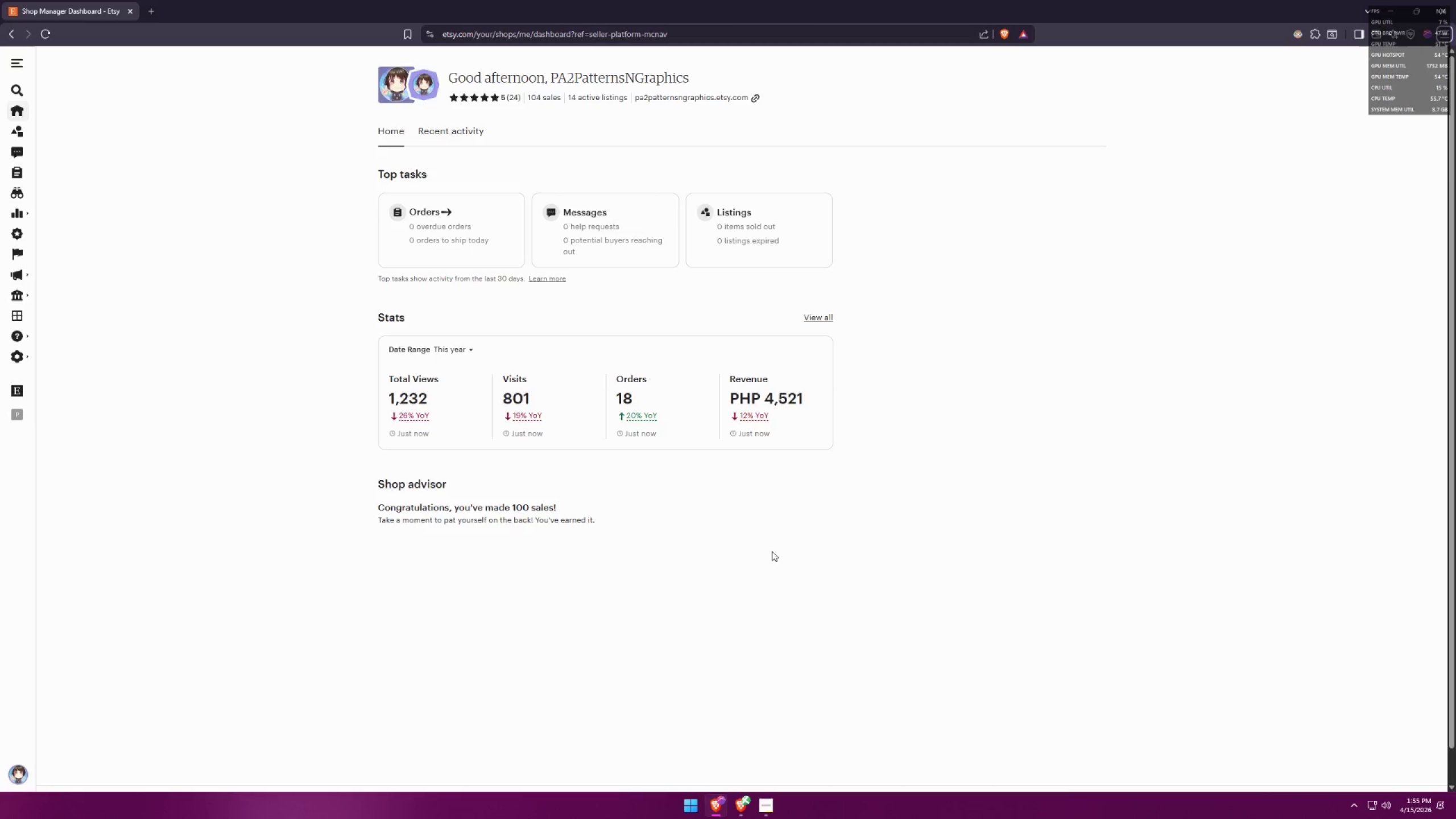 
key(Alt+Tab)
 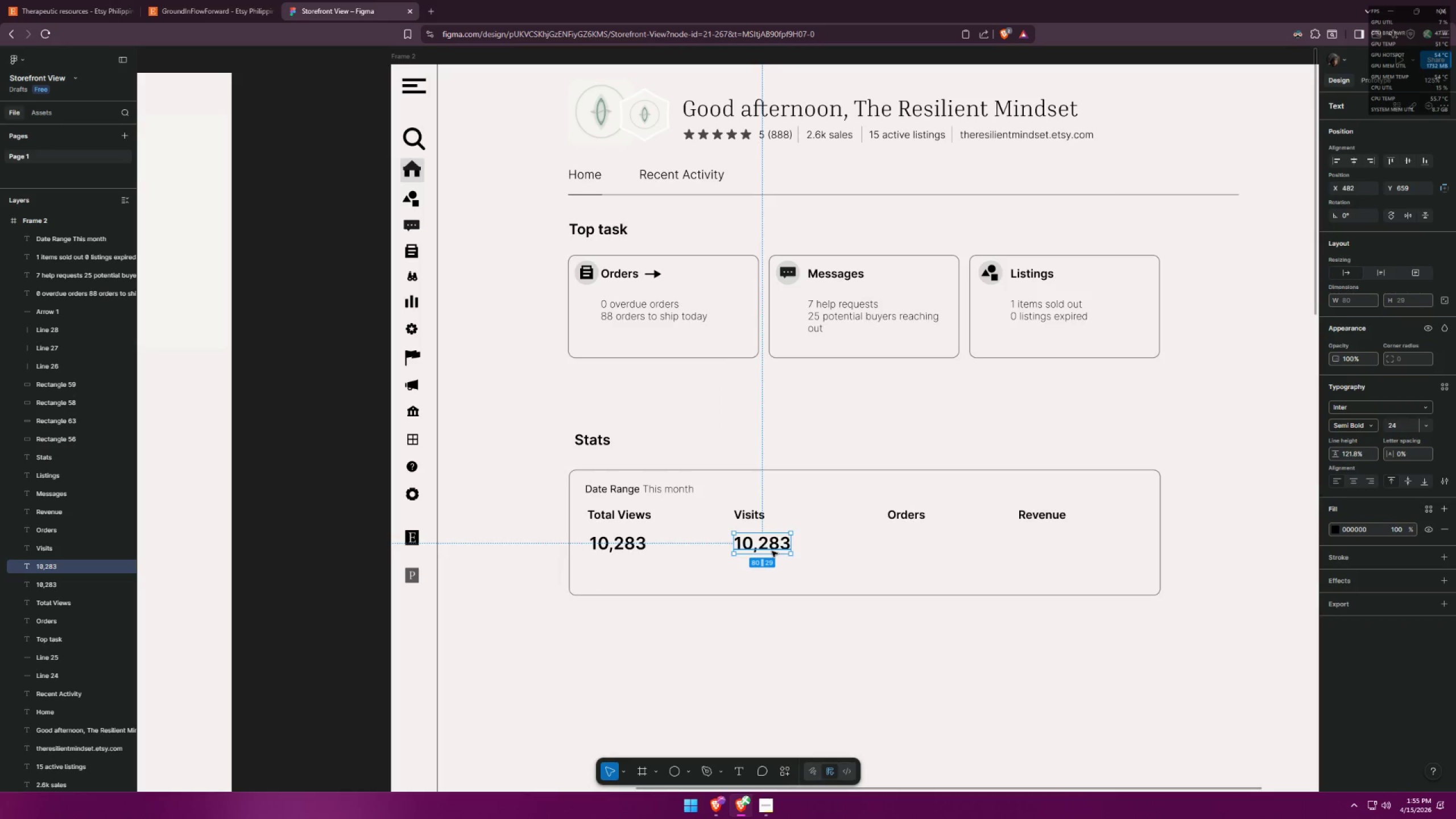 
double_click([772, 551])
 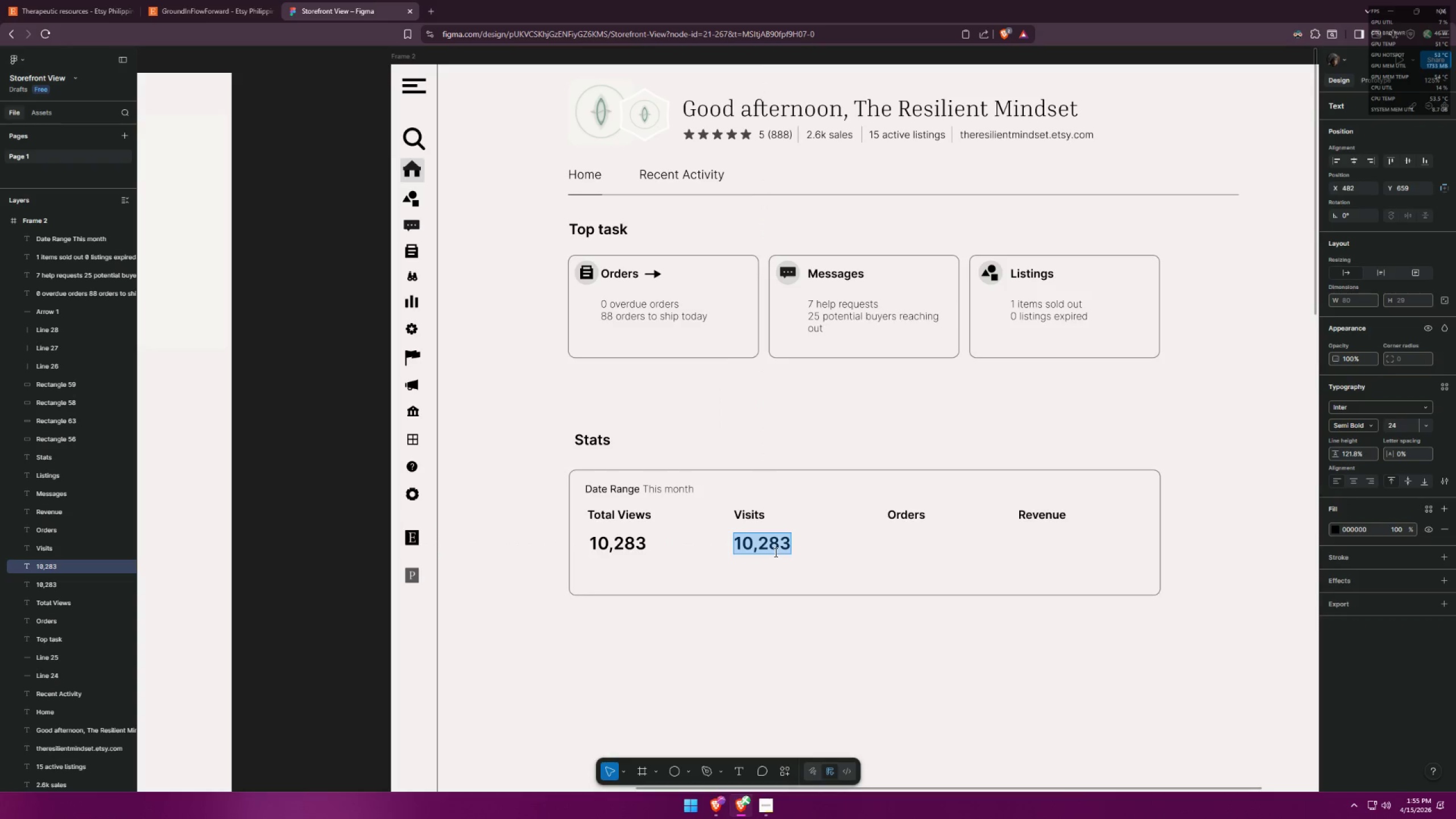 
type(58)
key(Backspace)
type(,398)
key(Backspace)
type(2)
key(Backspace)
type(1)
 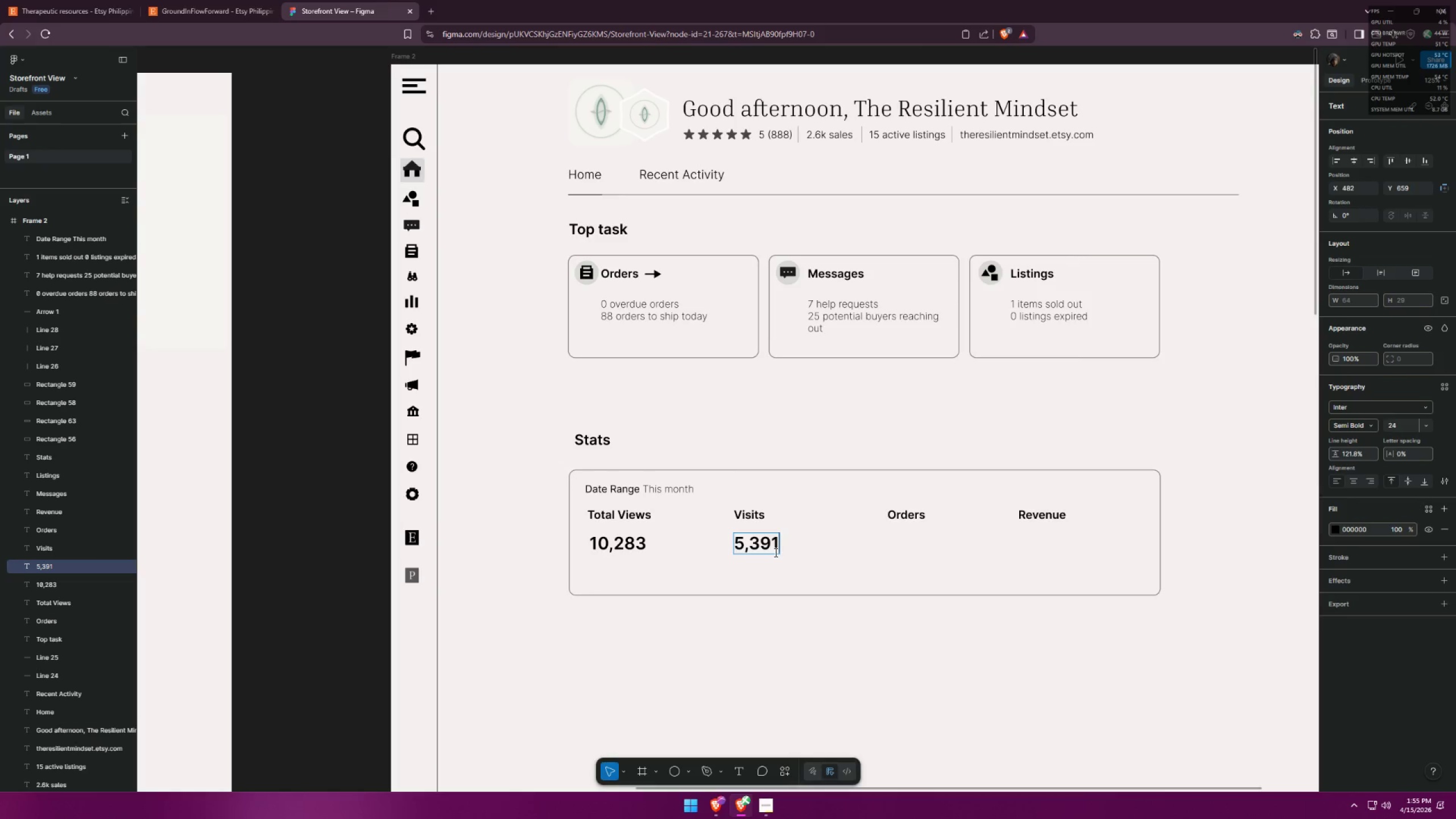 
key(Alt+AltLeft)
 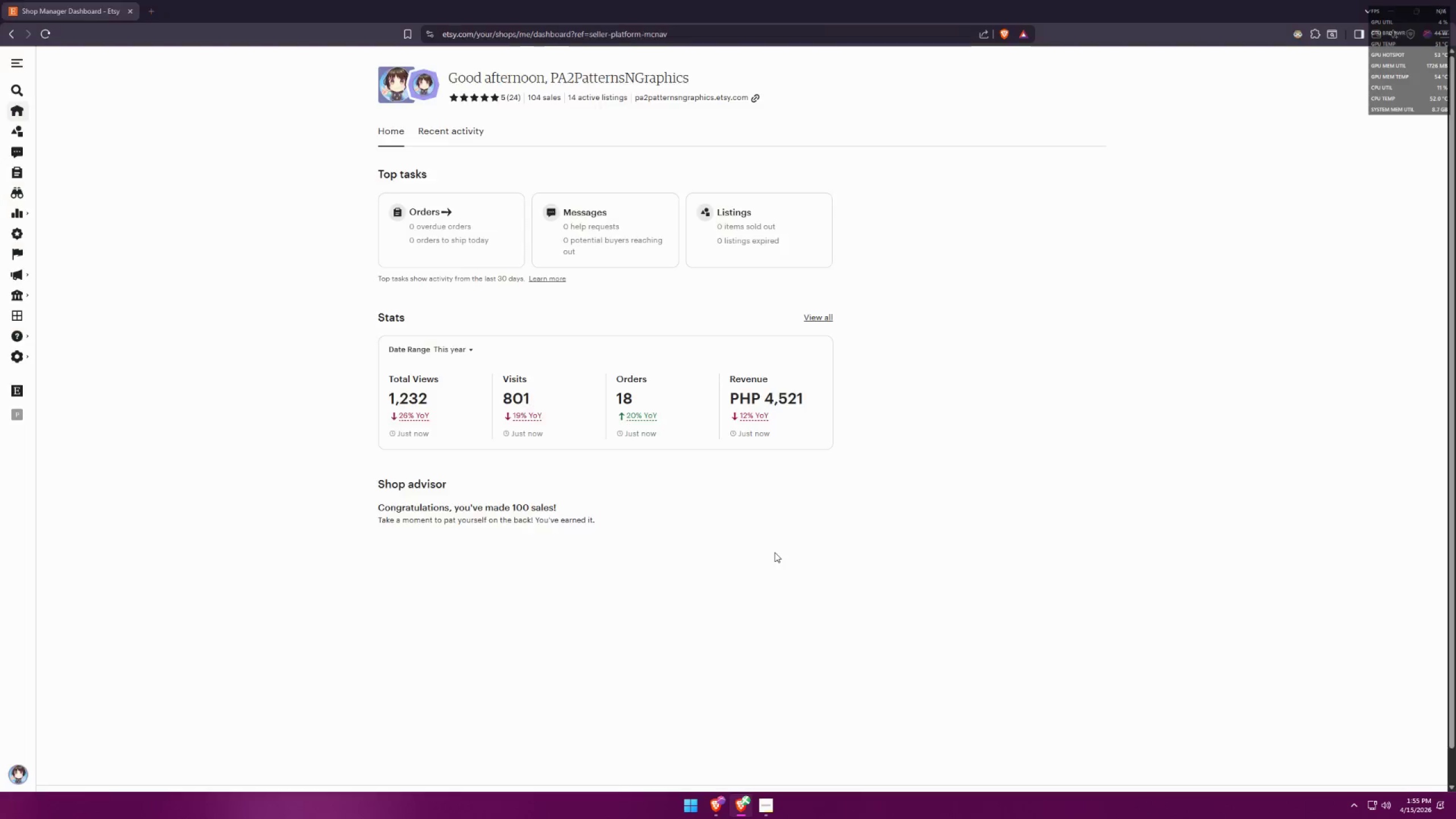 
key(Alt+Tab)
 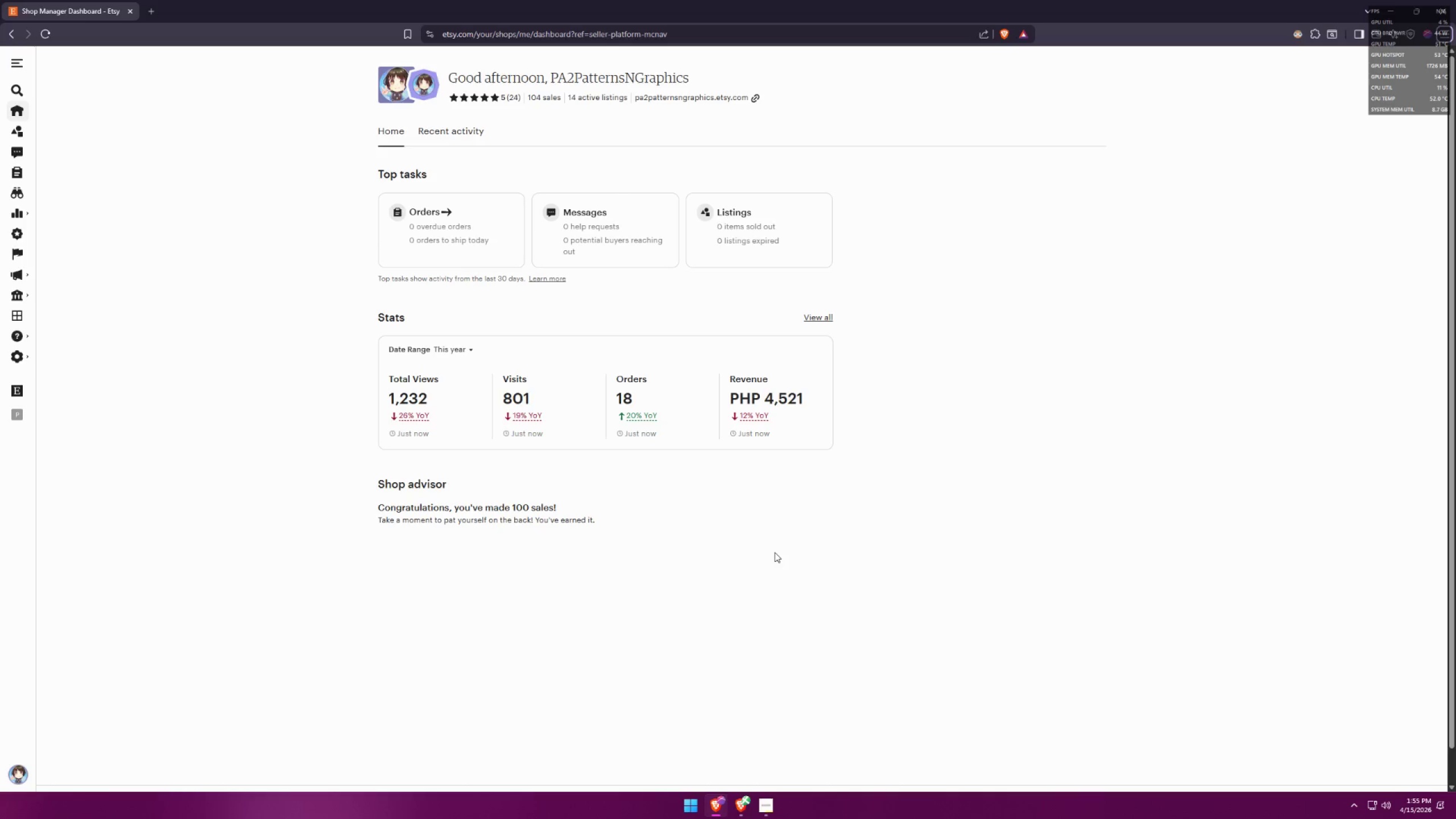 
key(Alt+AltLeft)
 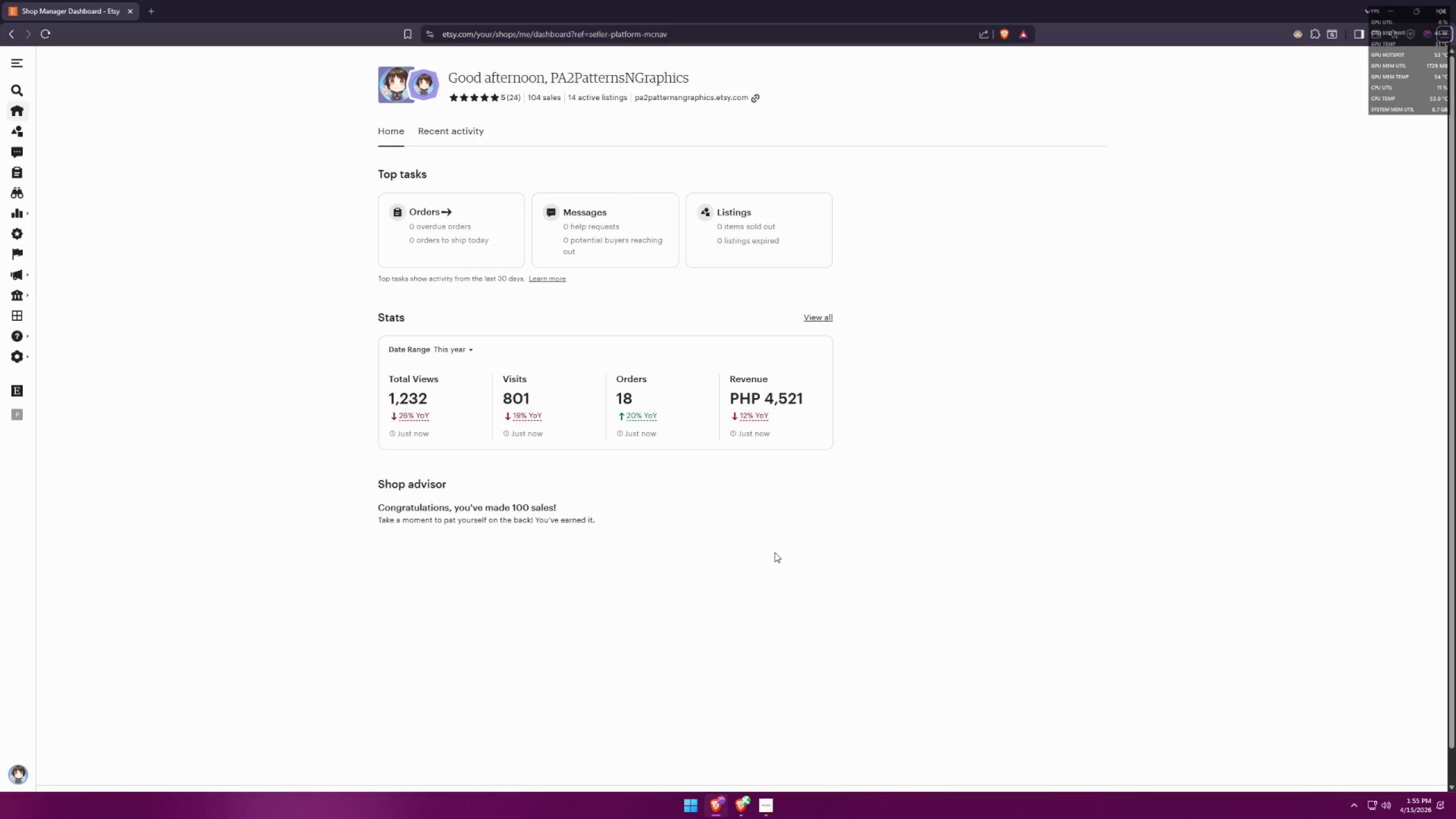 
key(Alt+Tab)
 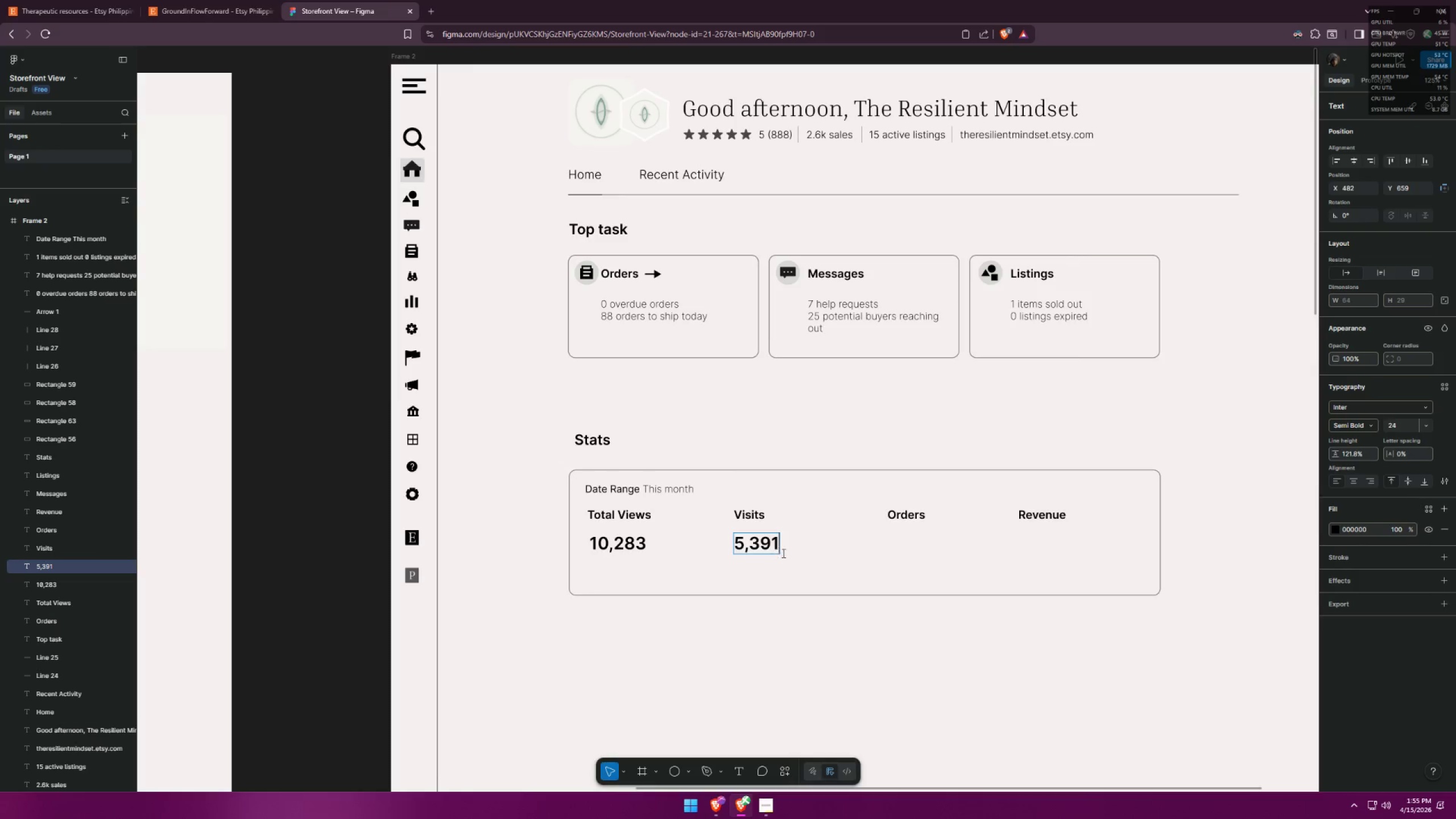 
hold_key(key=AltLeft, duration=0.55)
 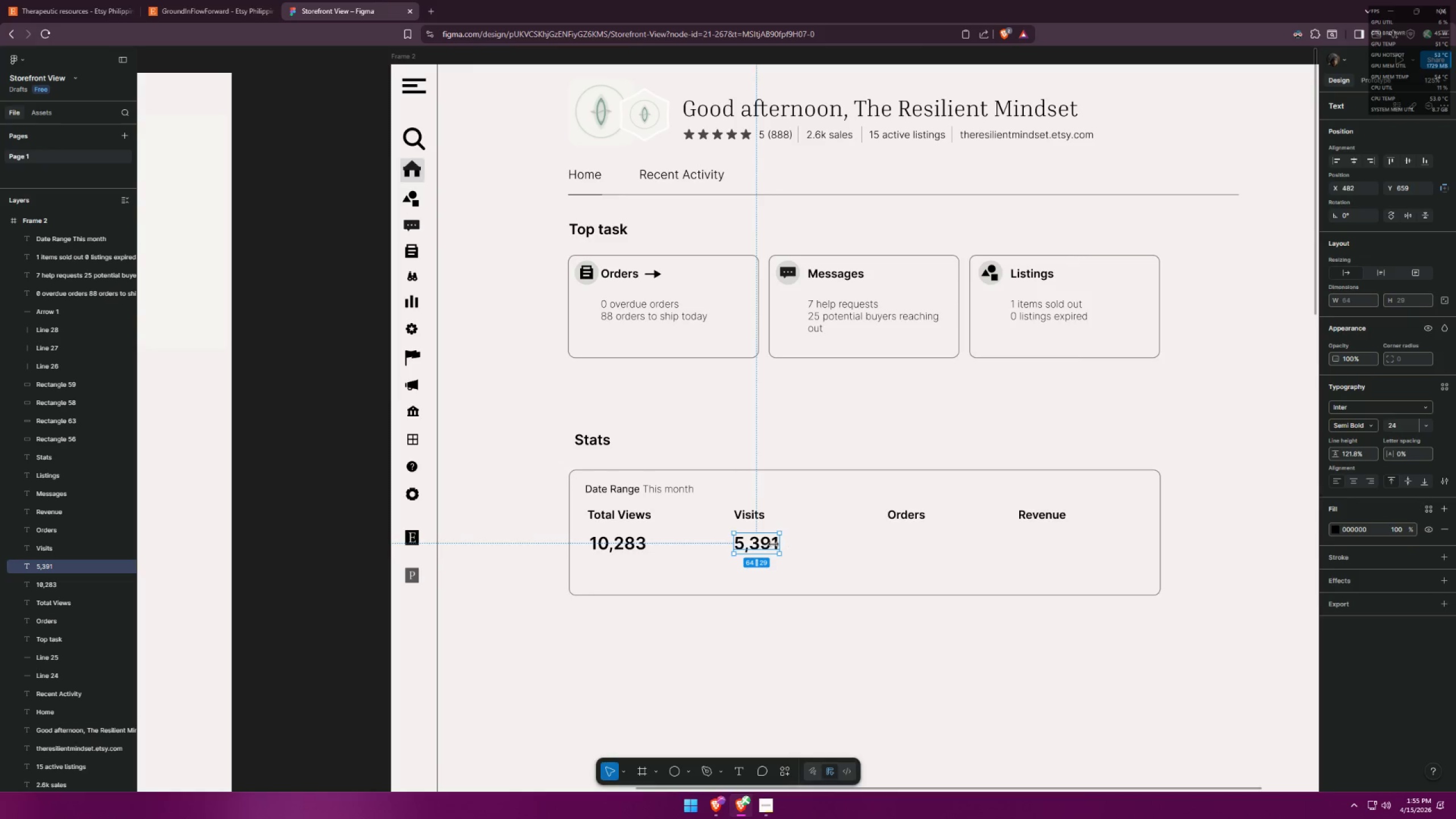 
hold_key(key=ShiftLeft, duration=0.5)
 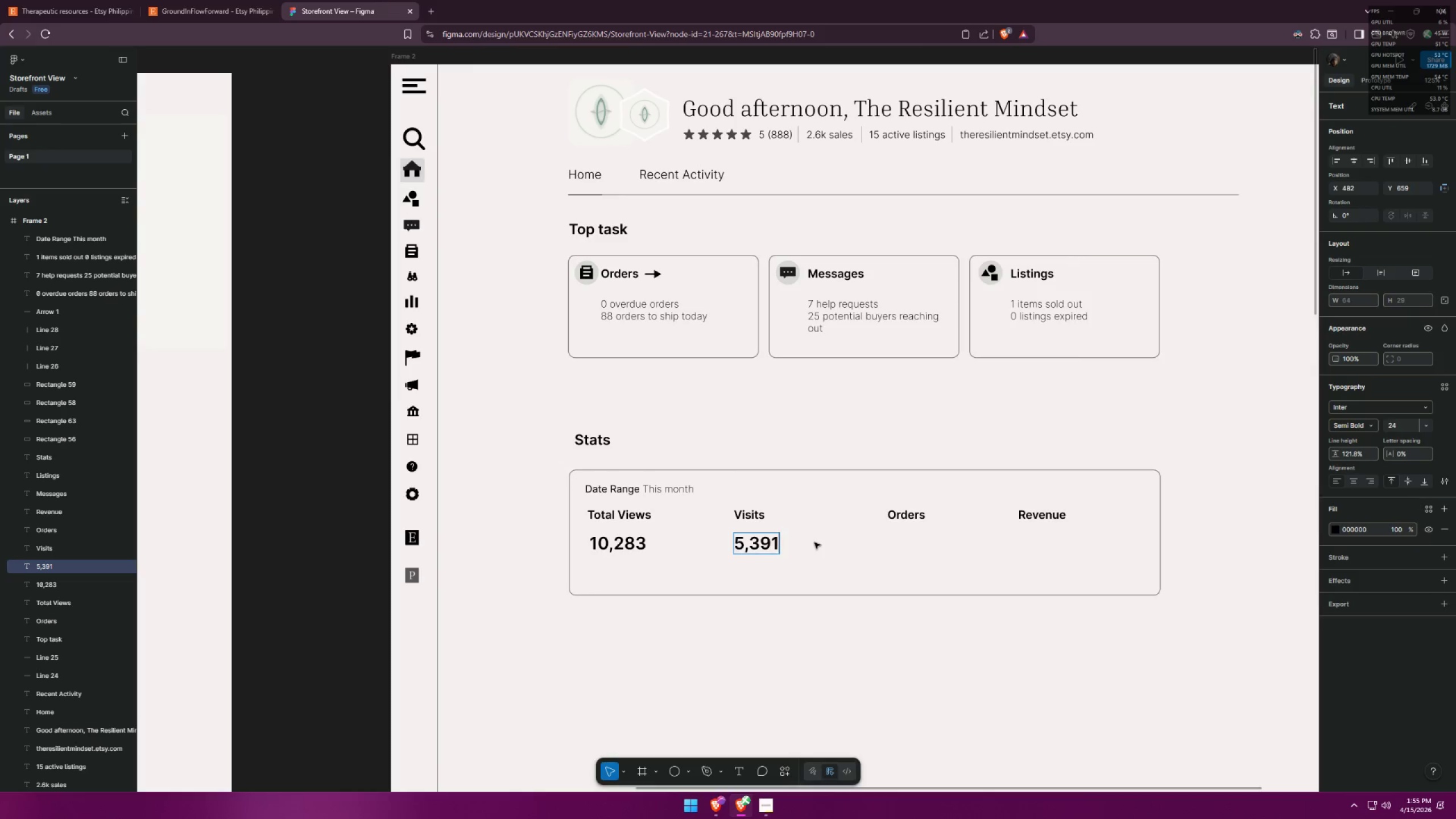 
left_click([814, 543])
 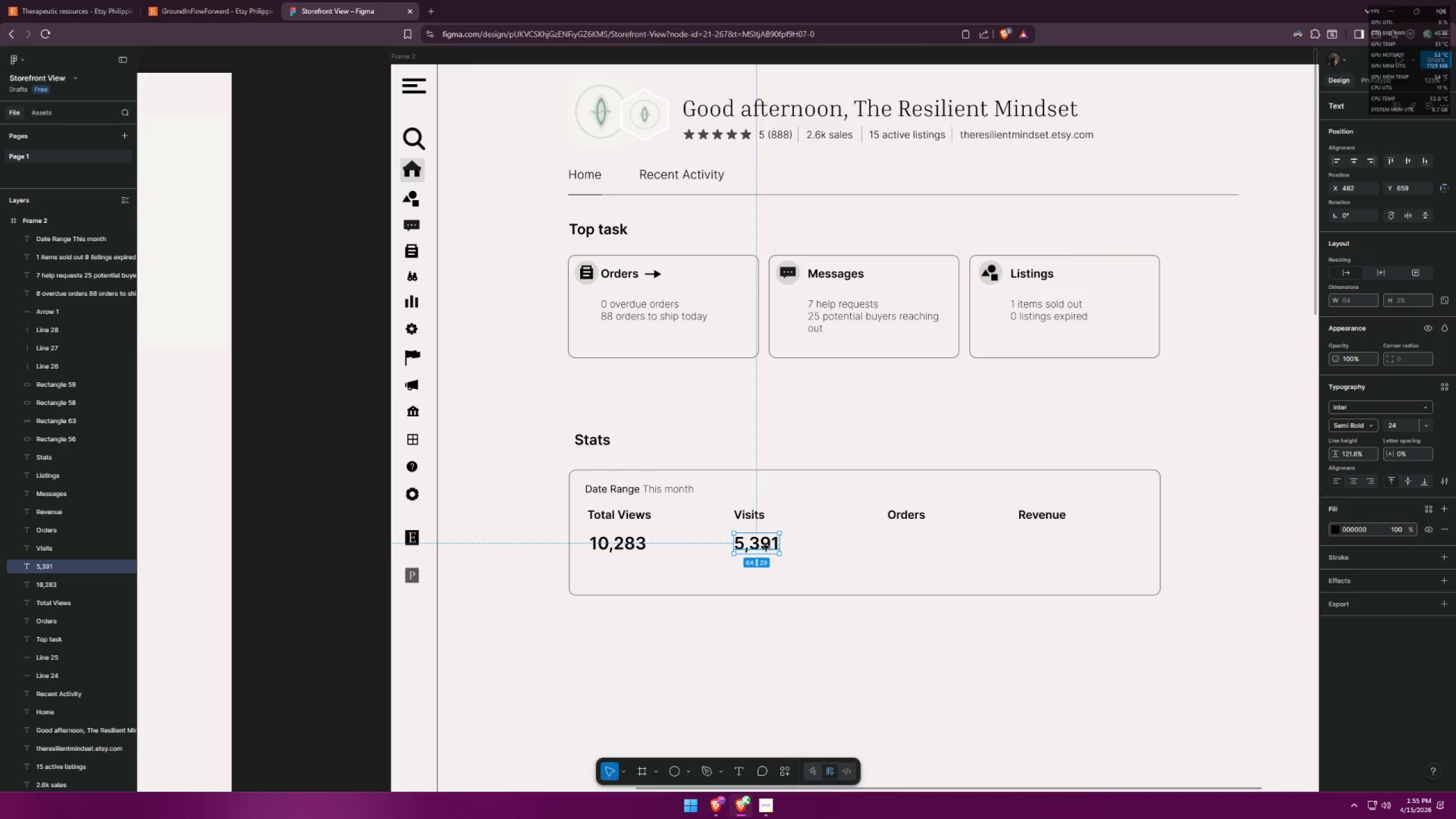 
hold_key(key=AltLeft, duration=1.28)
hold_key(key=ShiftLeft, duration=1.23)
left_click_drag(start_coordinate=[763, 545], to_coordinate=[919, 552])
 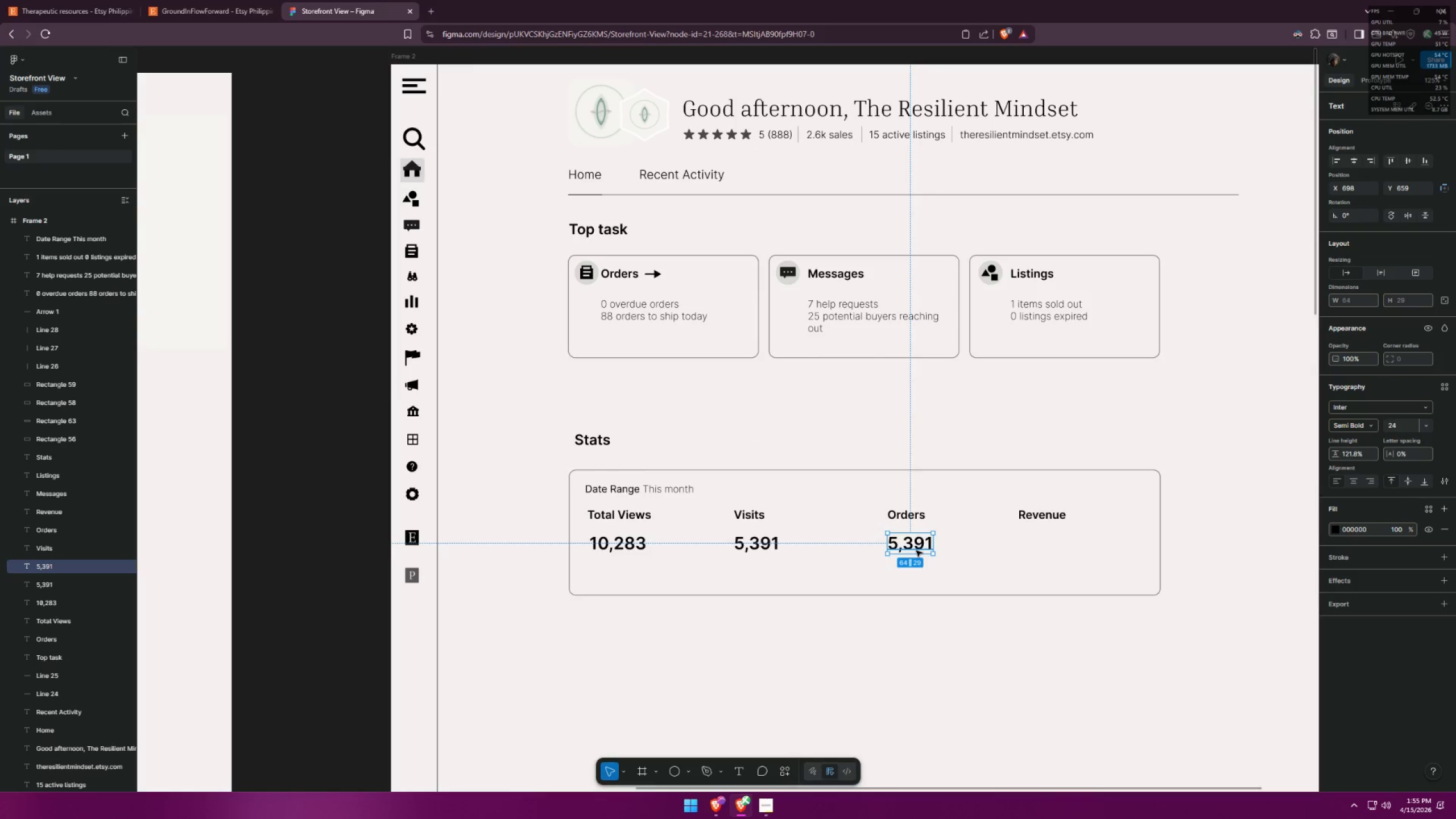 
double_click([916, 551])
 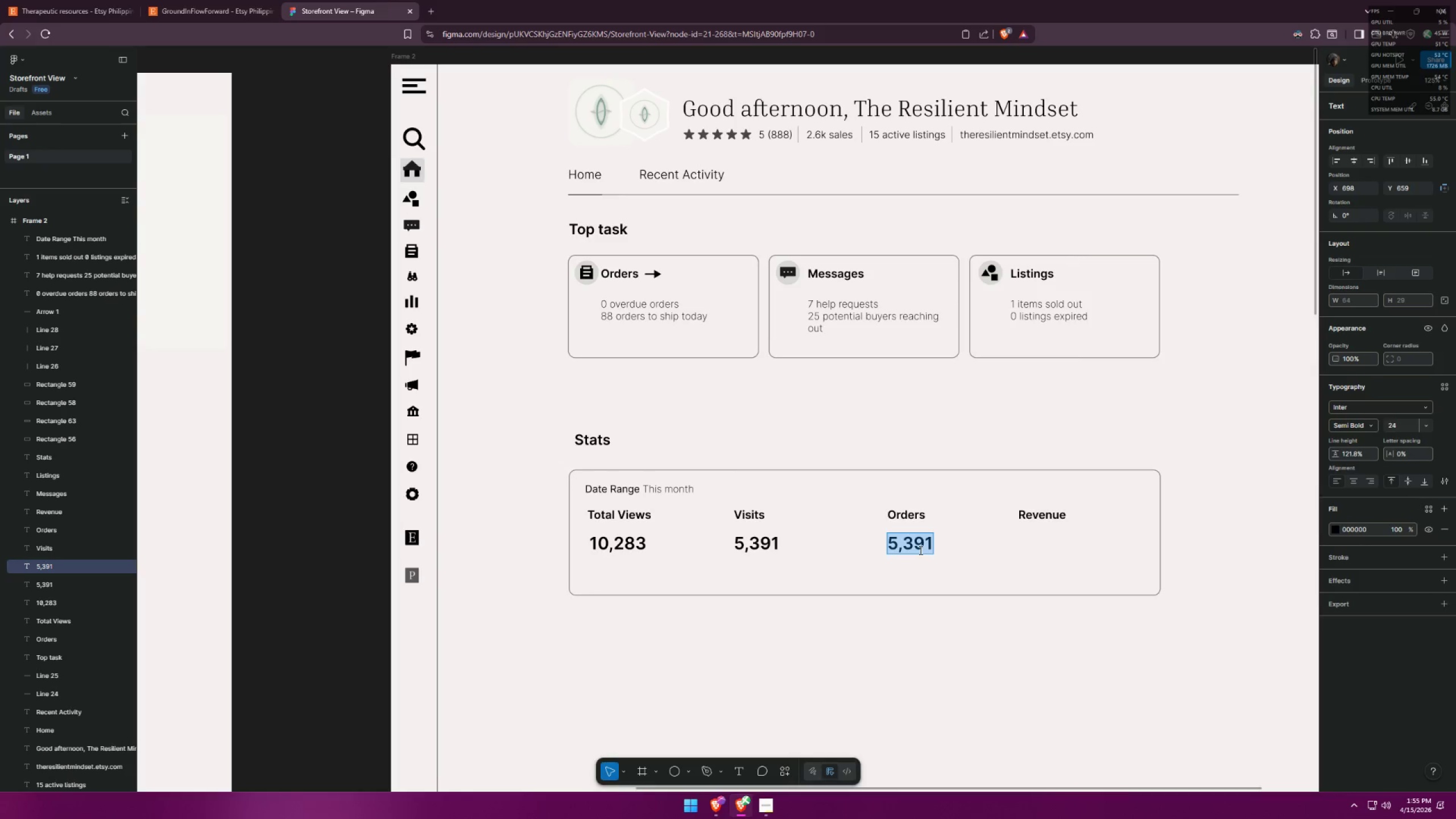 
type(2789)
key(Backspace)
 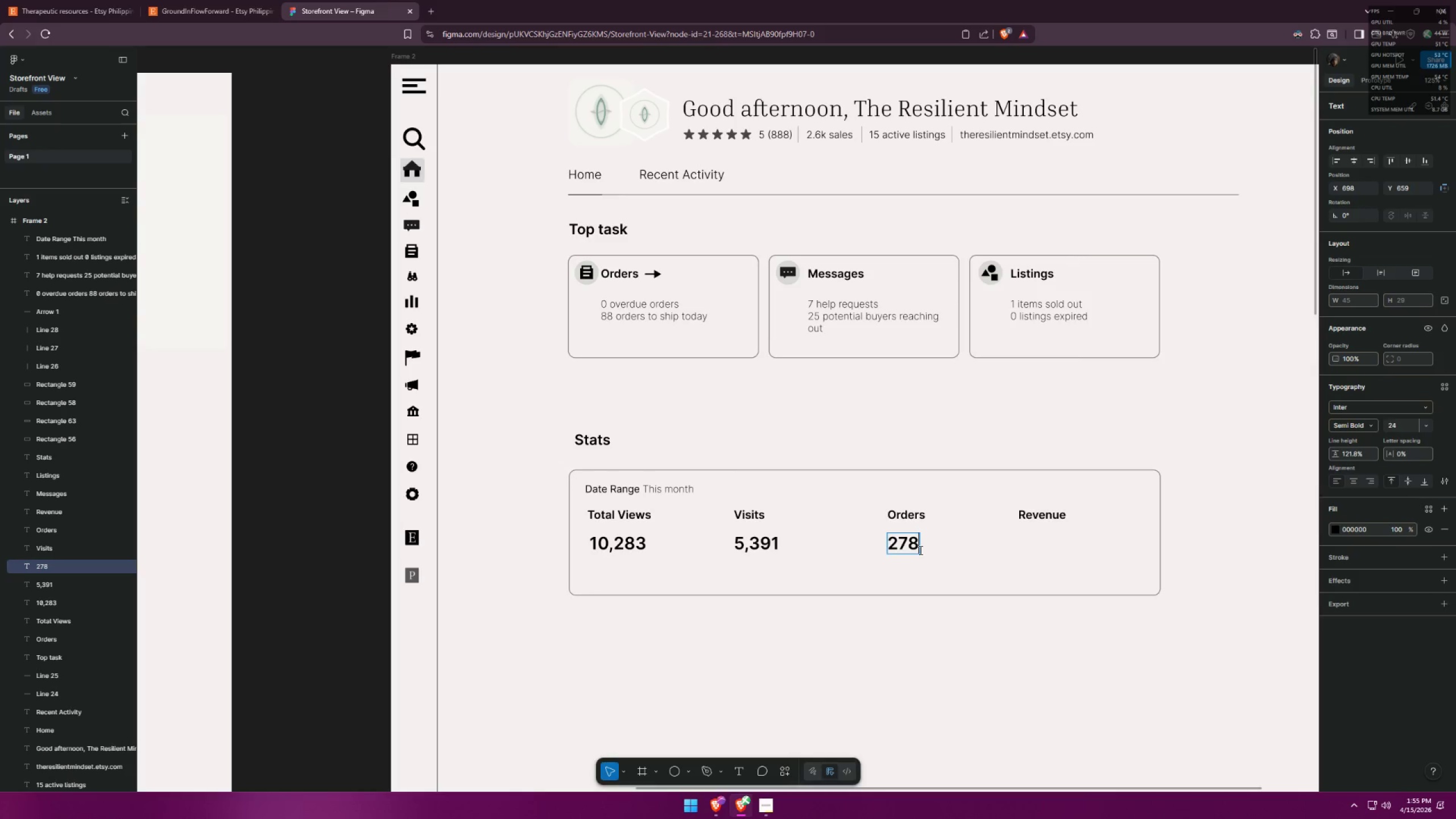 
key(Alt+AltLeft)
 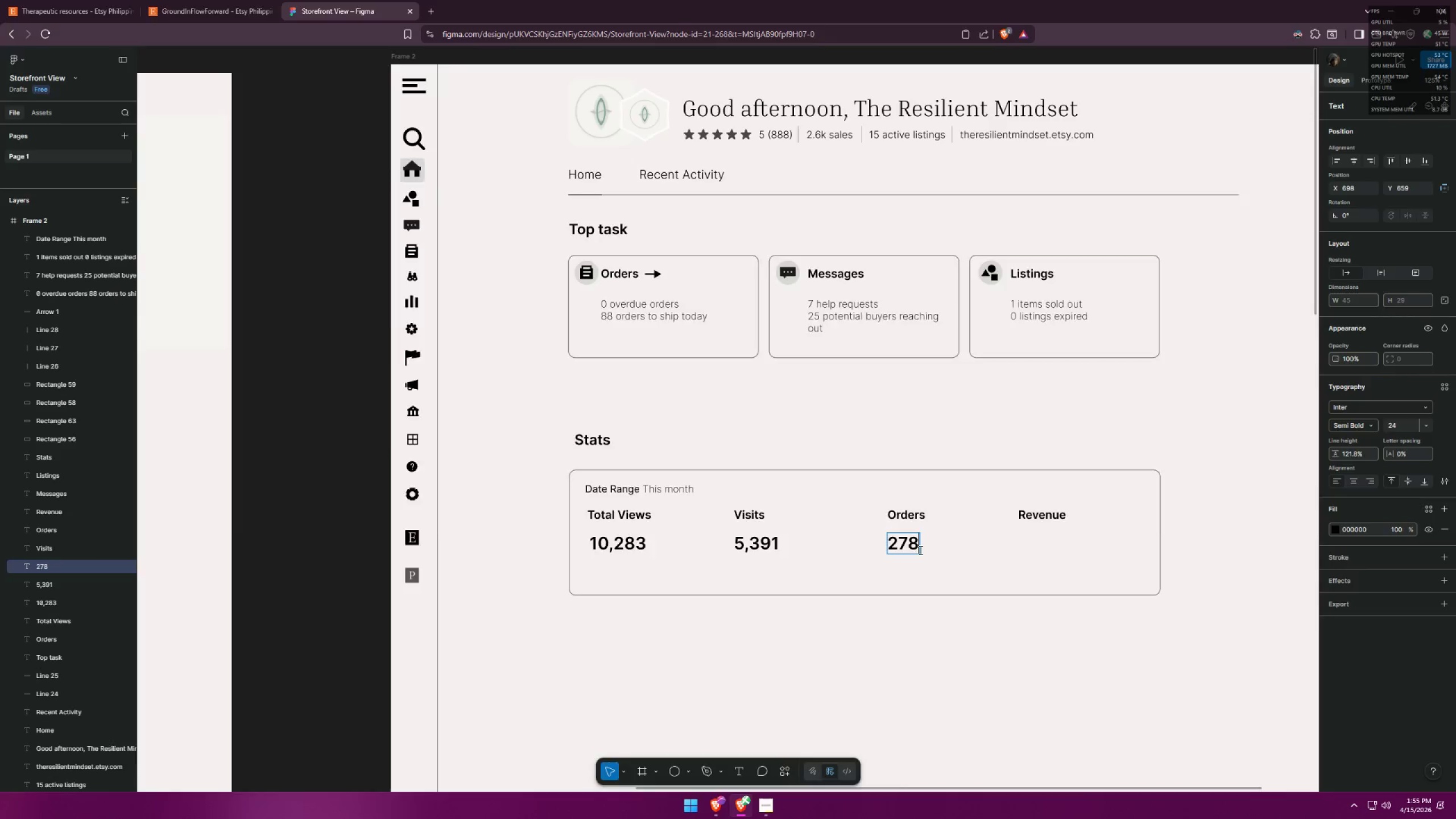 
key(Alt+Tab)
 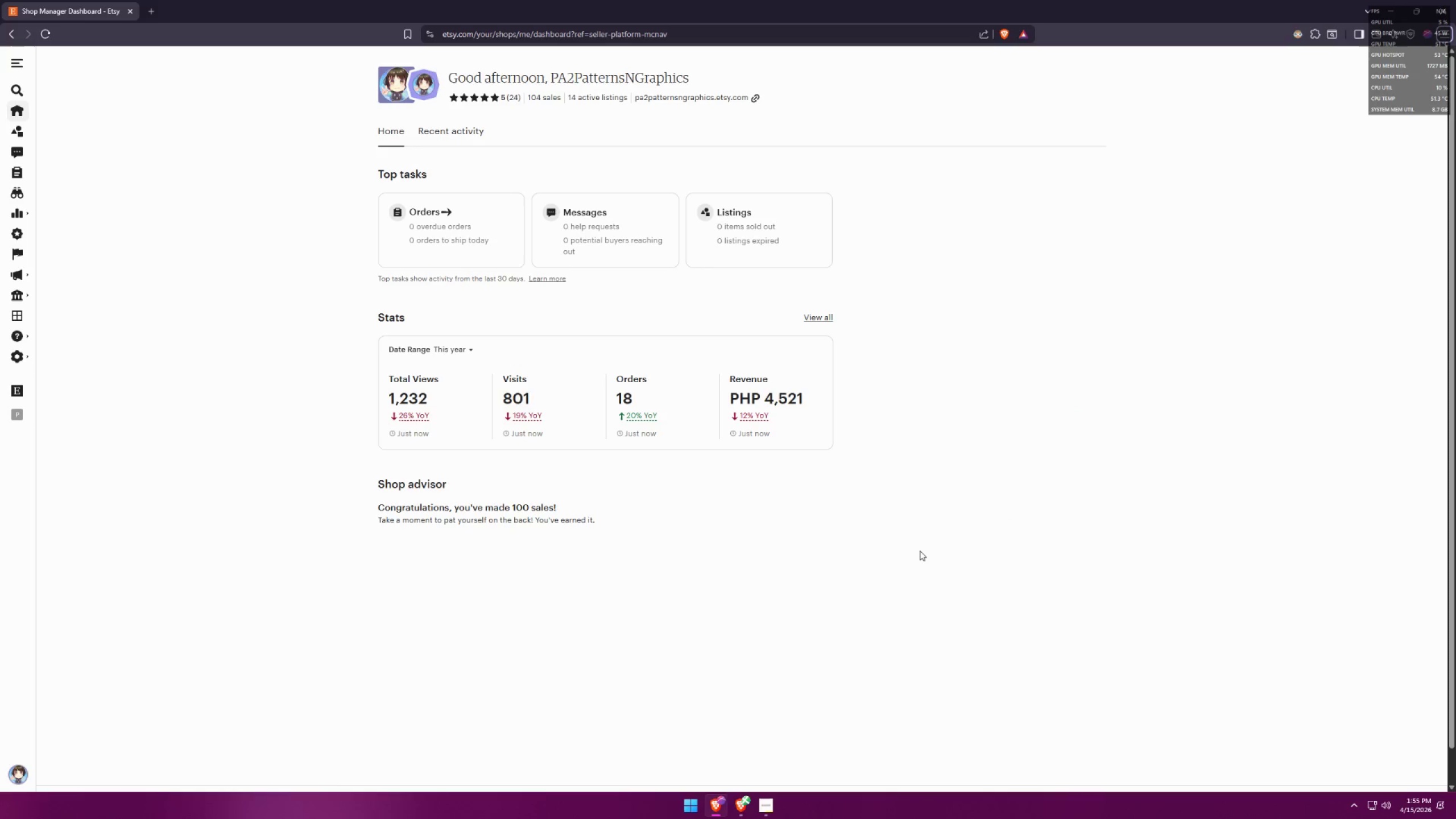 
key(Alt+AltLeft)
 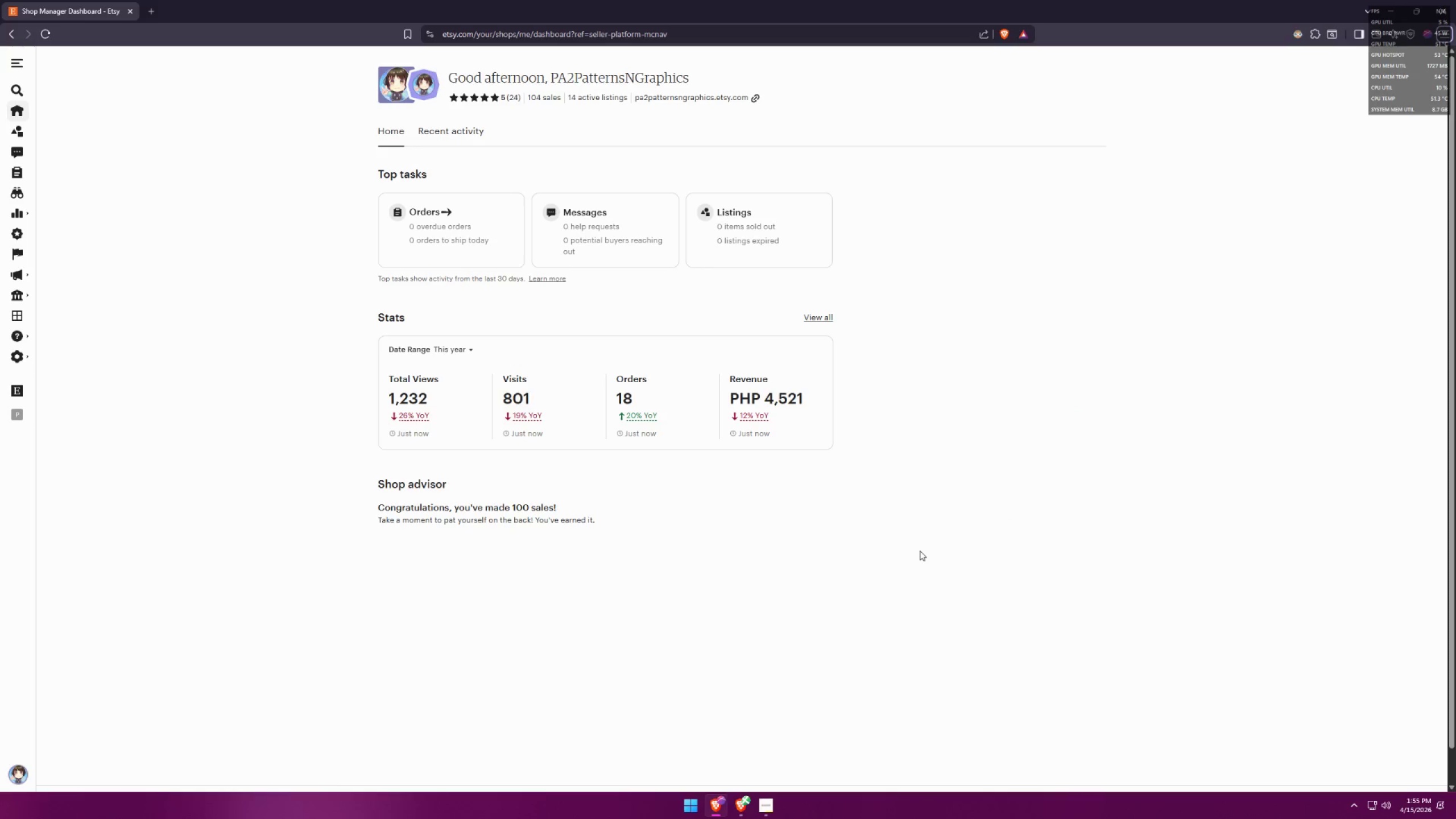 
key(Alt+Tab)
 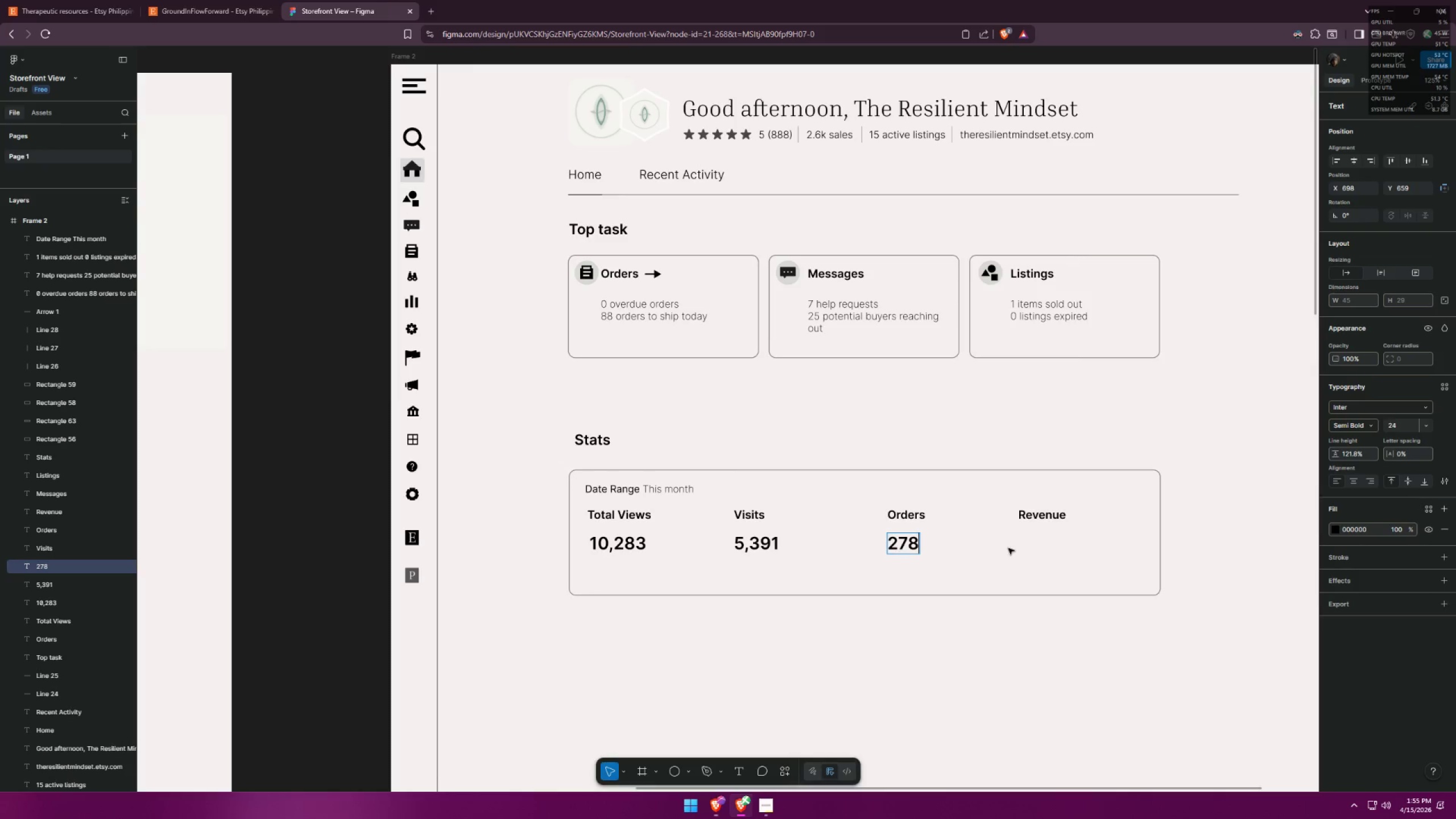 
left_click([1010, 548])
 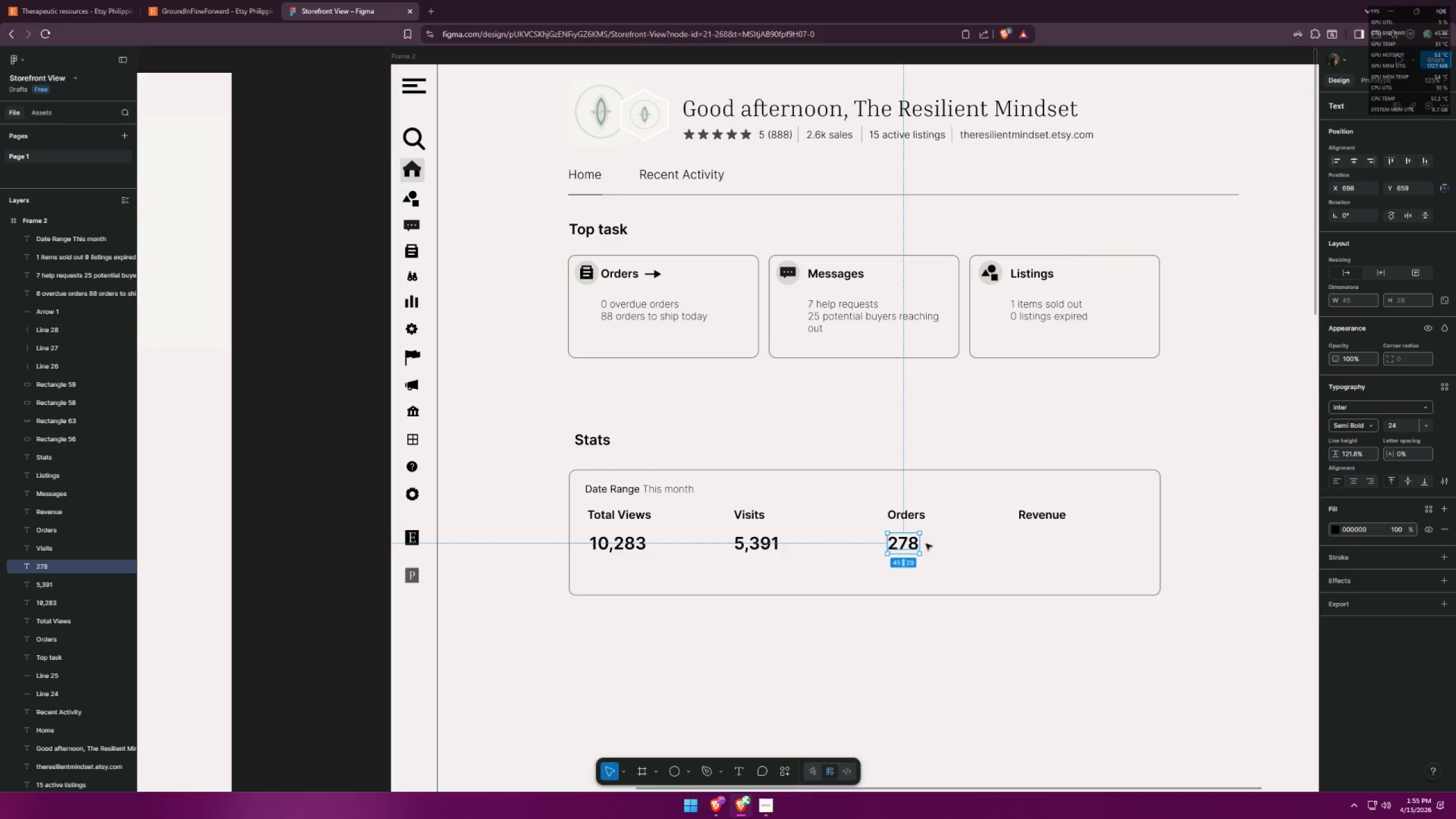 
hold_key(key=AltLeft, duration=1.59)
hold_key(key=ShiftLeft, duration=1.5)
left_click_drag(start_coordinate=[904, 543], to_coordinate=[1035, 550])
 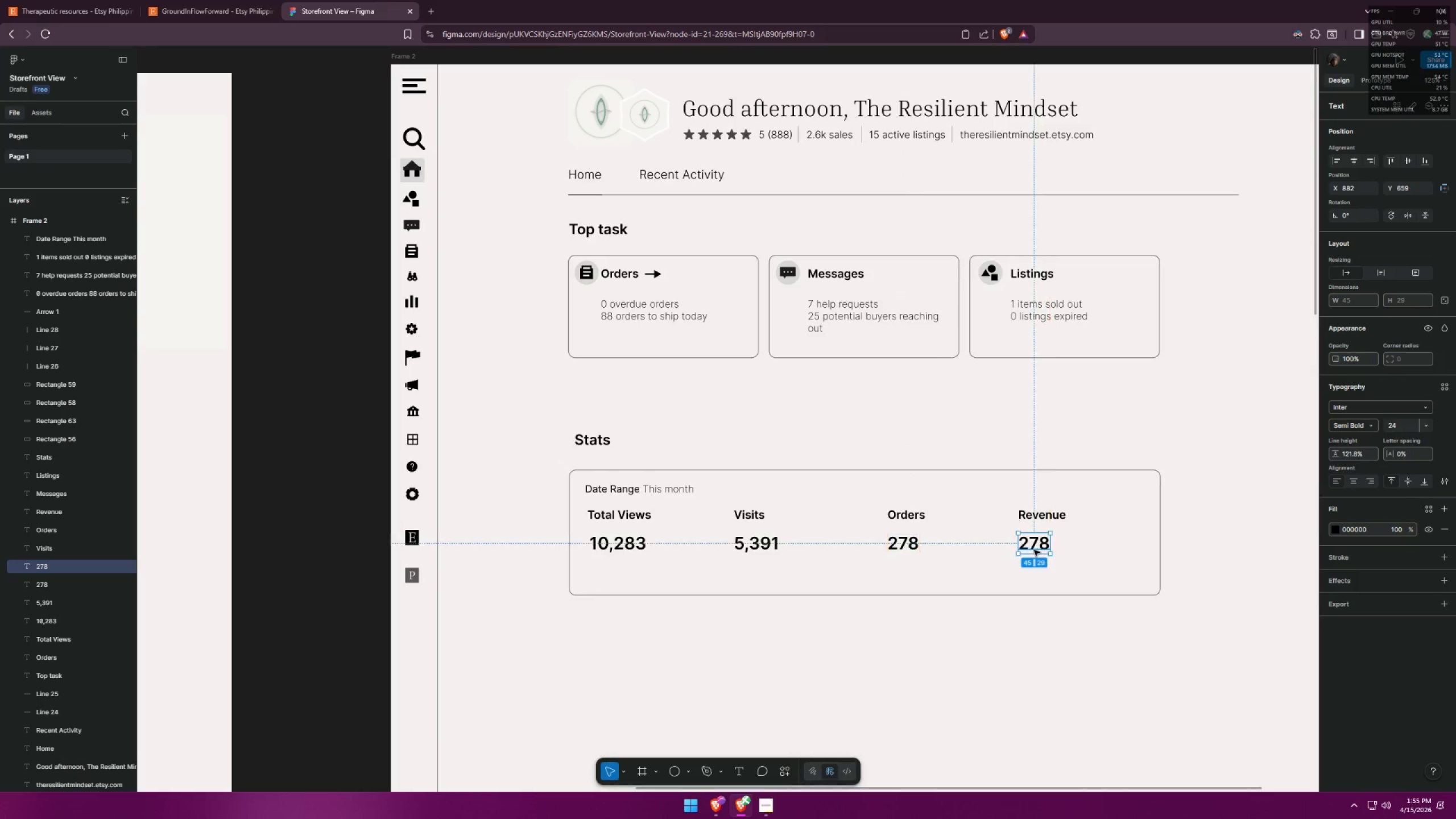 
key(Alt+Shift+ShiftLeft)
 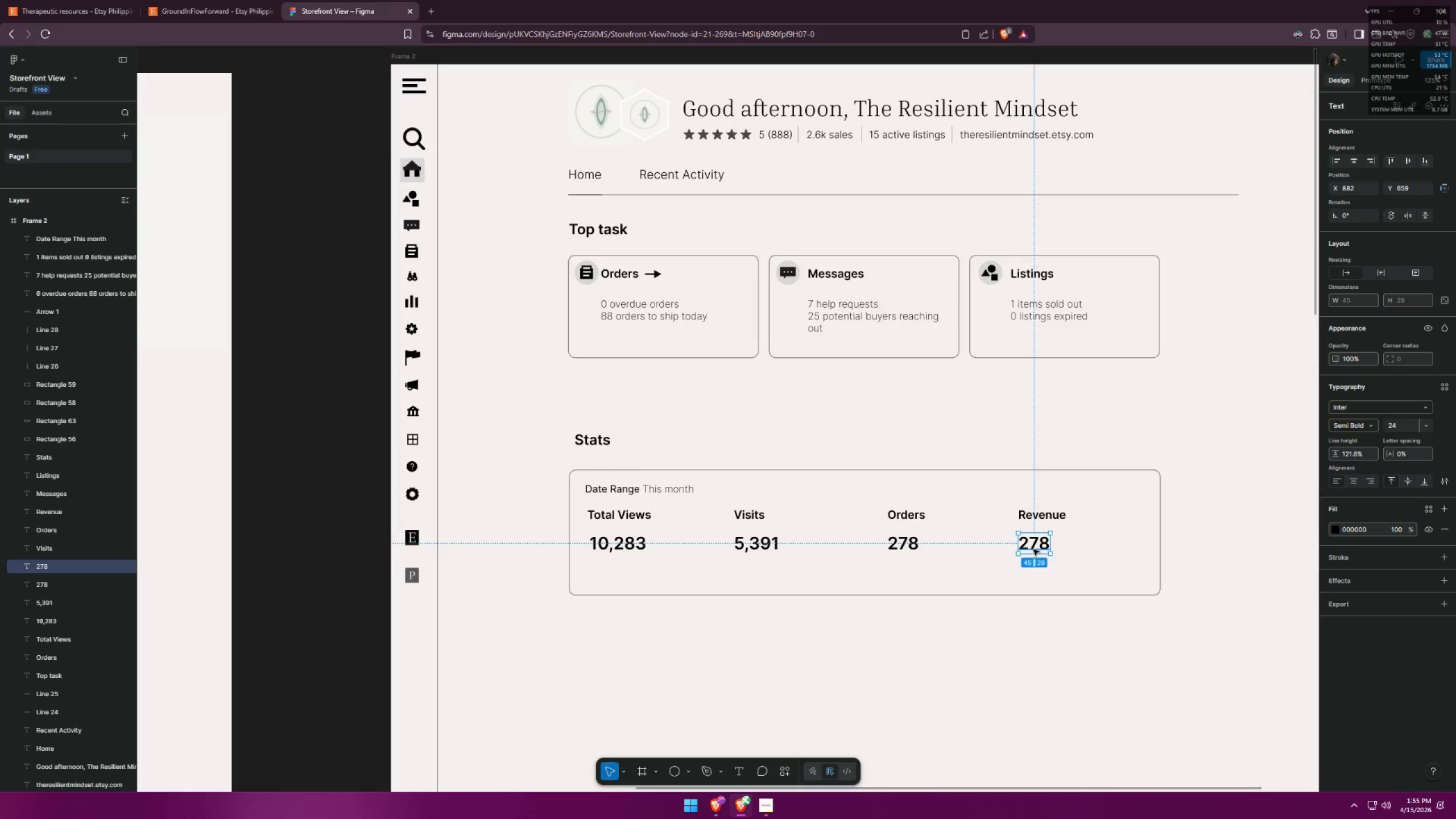 
double_click([1033, 549])
 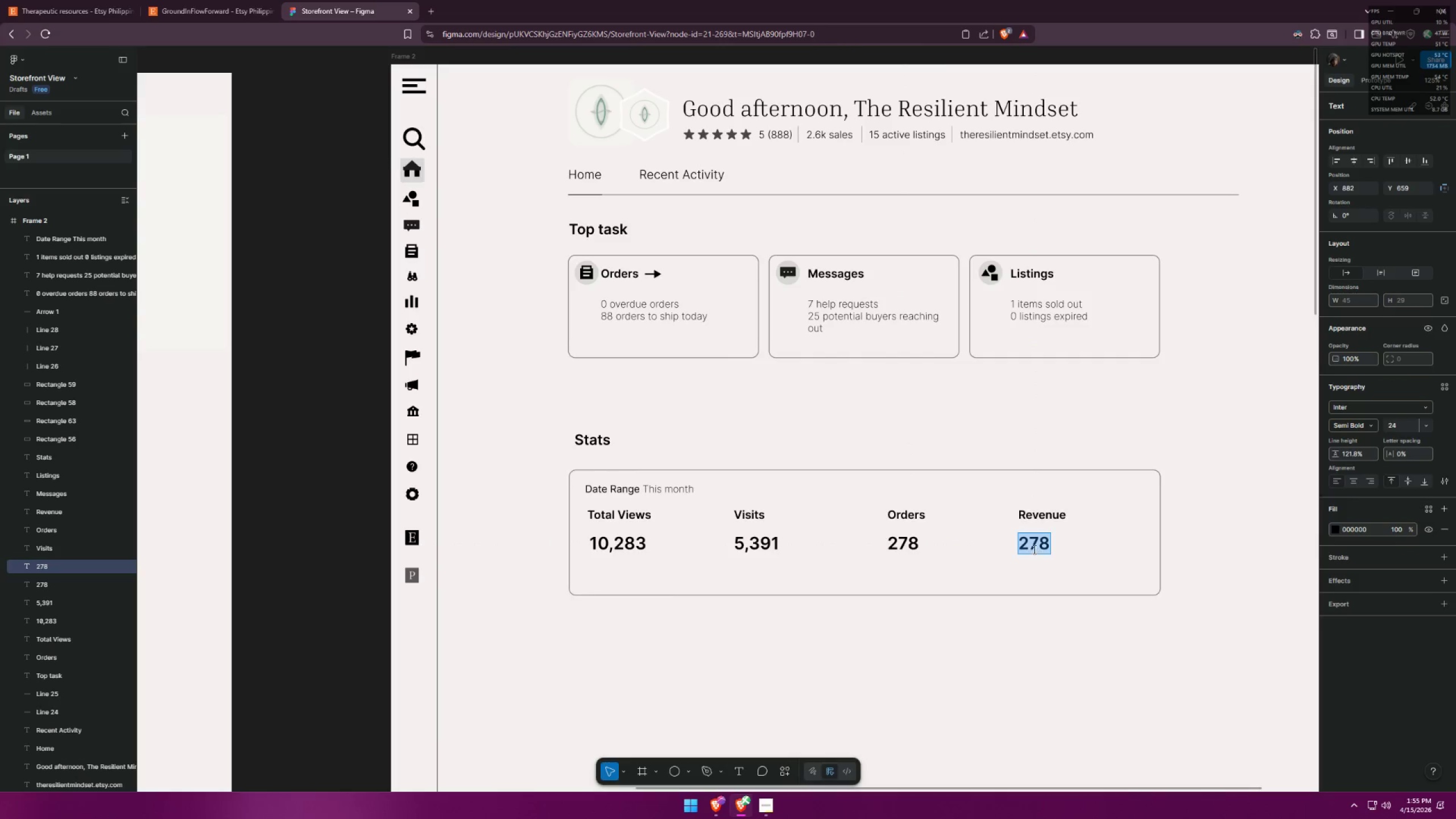 
key(Alt+AltLeft)
 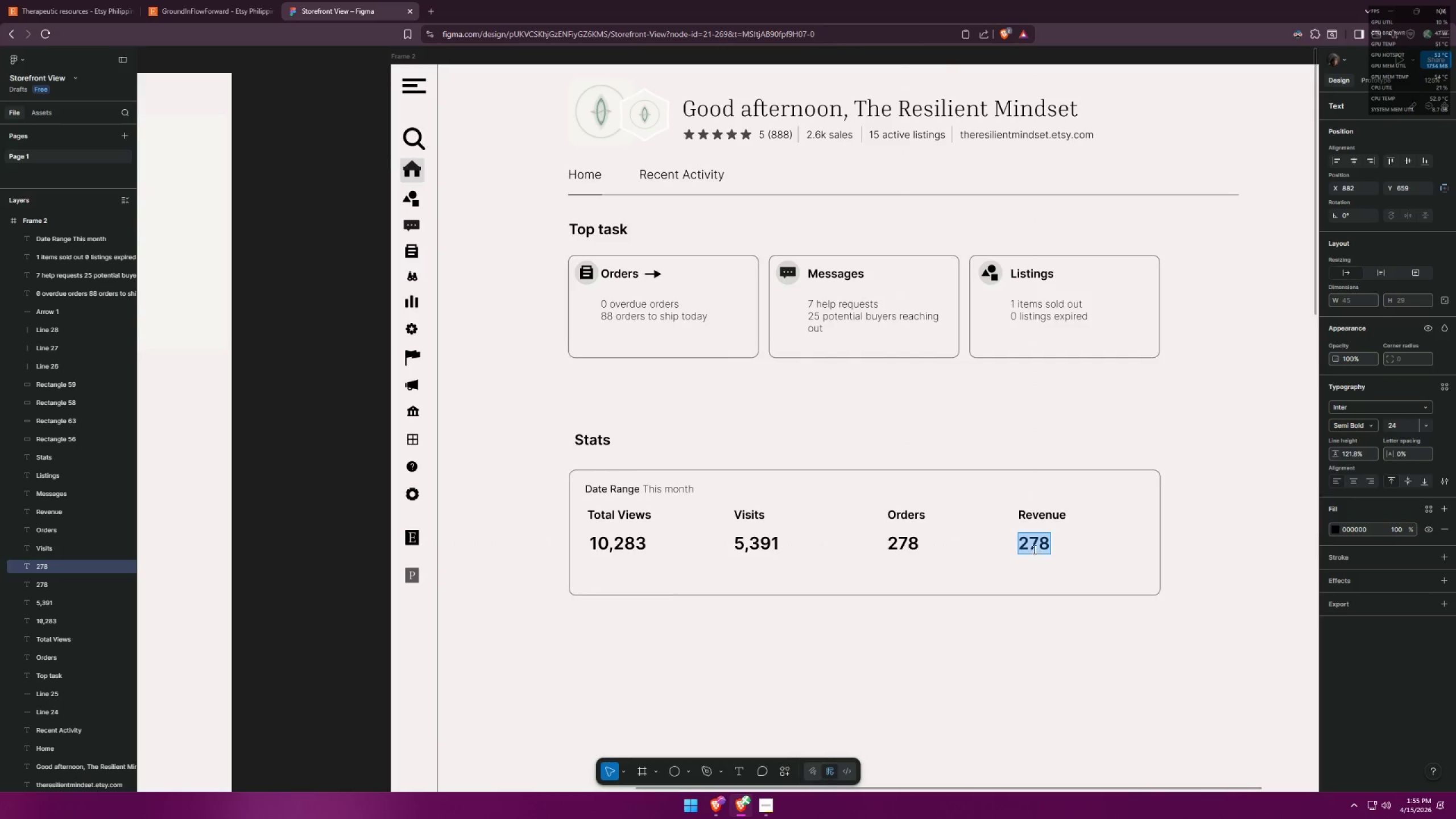 
key(Alt+Tab)
 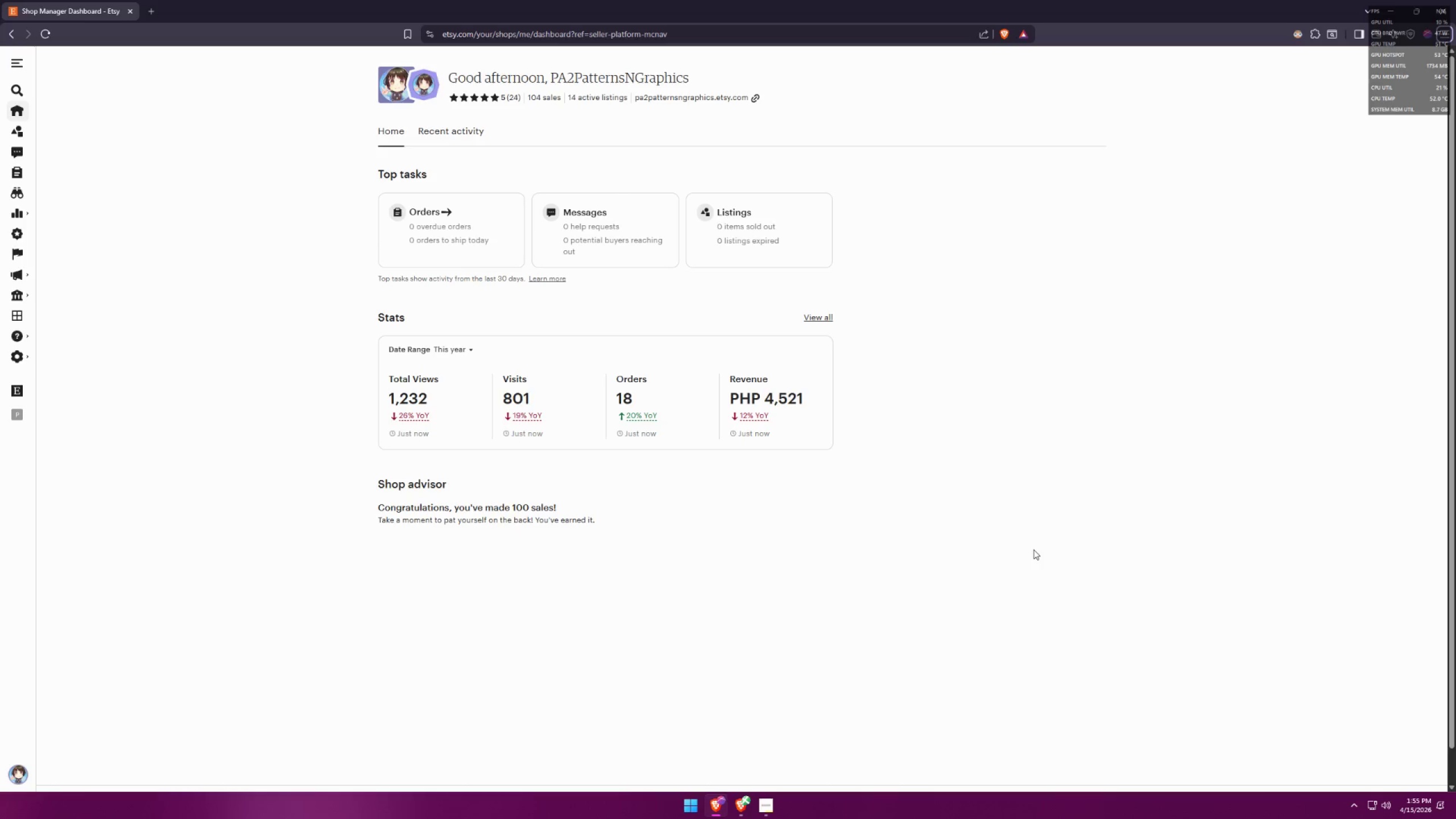 
key(Alt+AltLeft)
 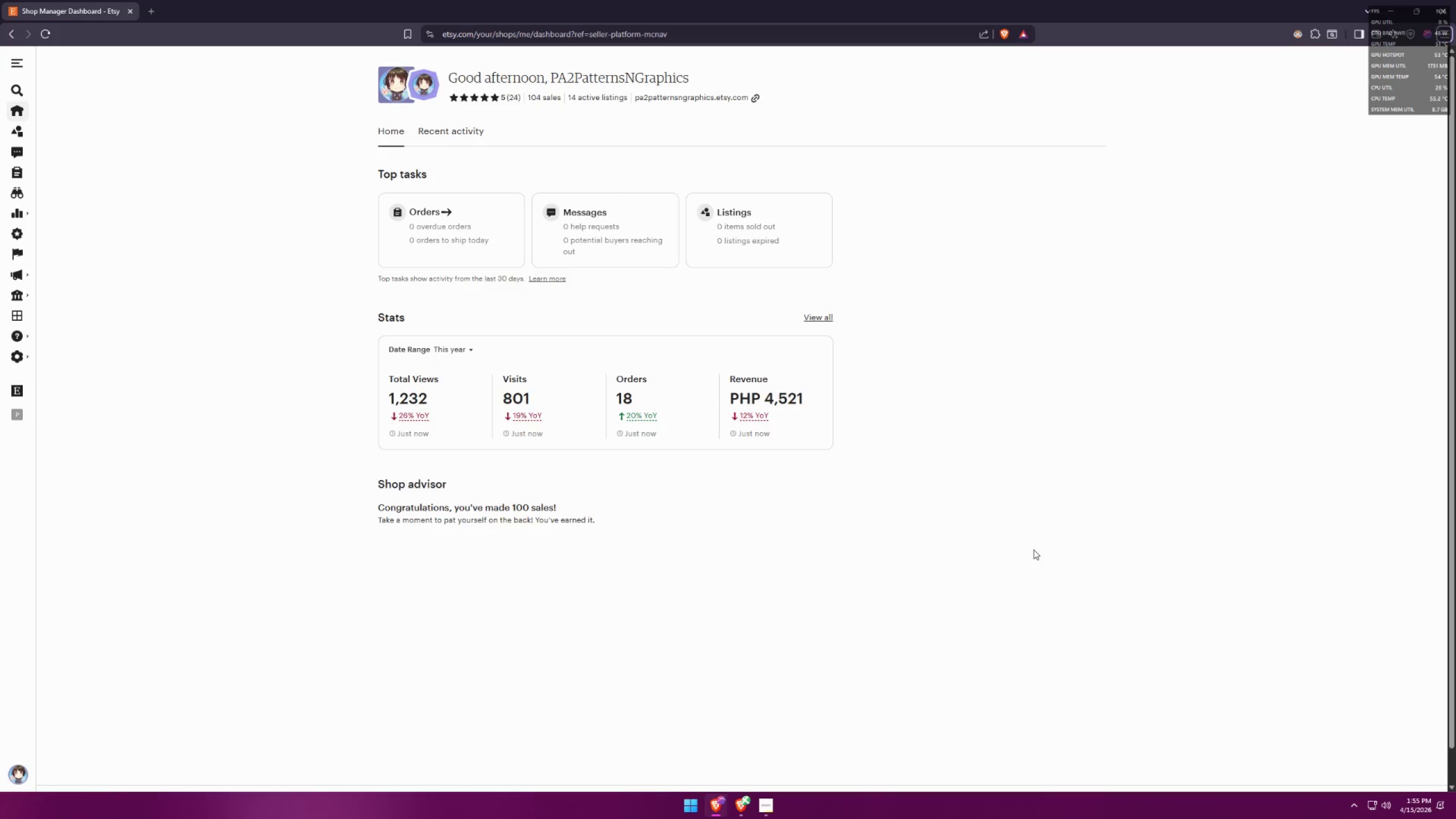 
key(Tab)
type(USD )
 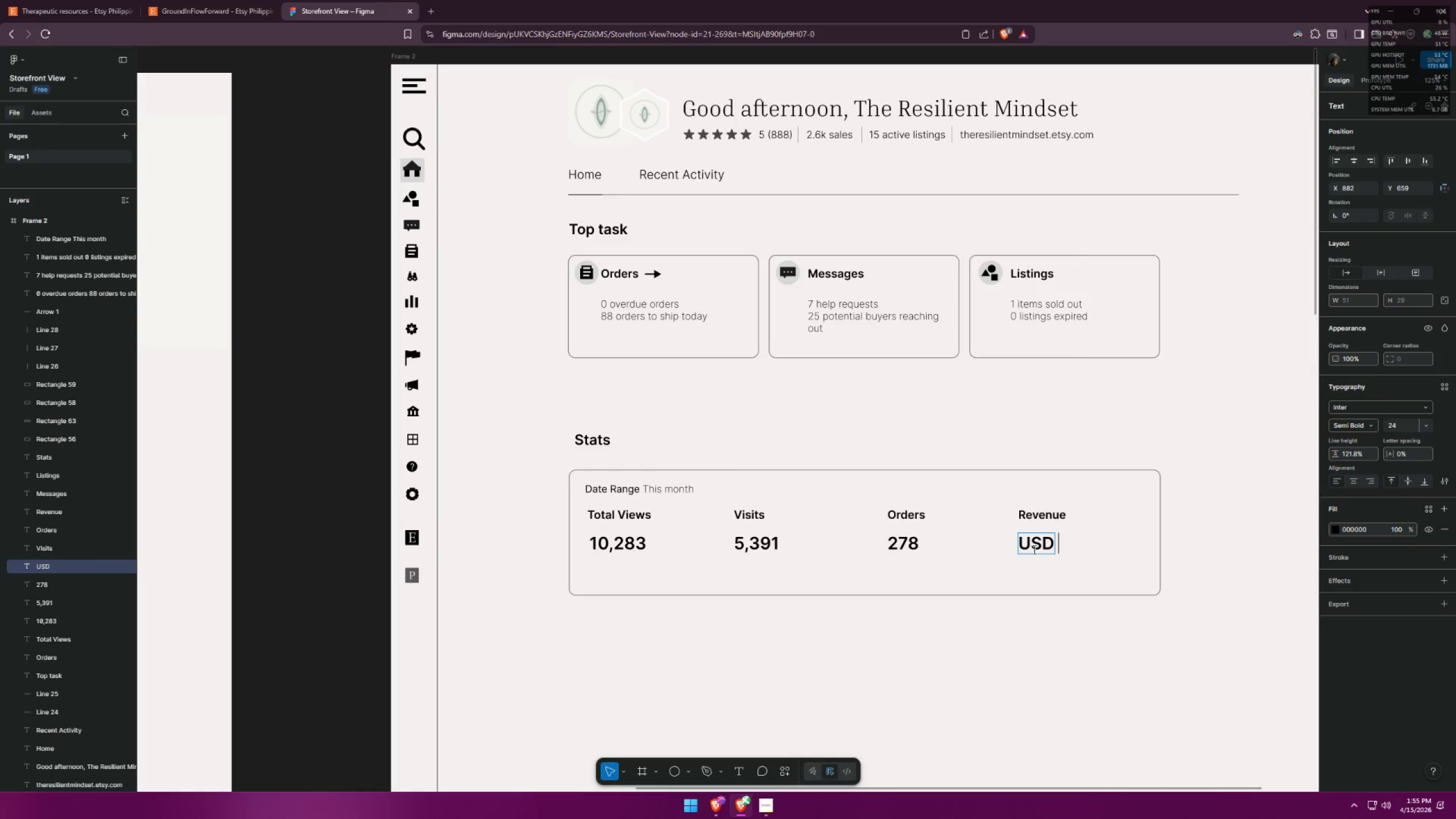 
left_click([737, 812])
 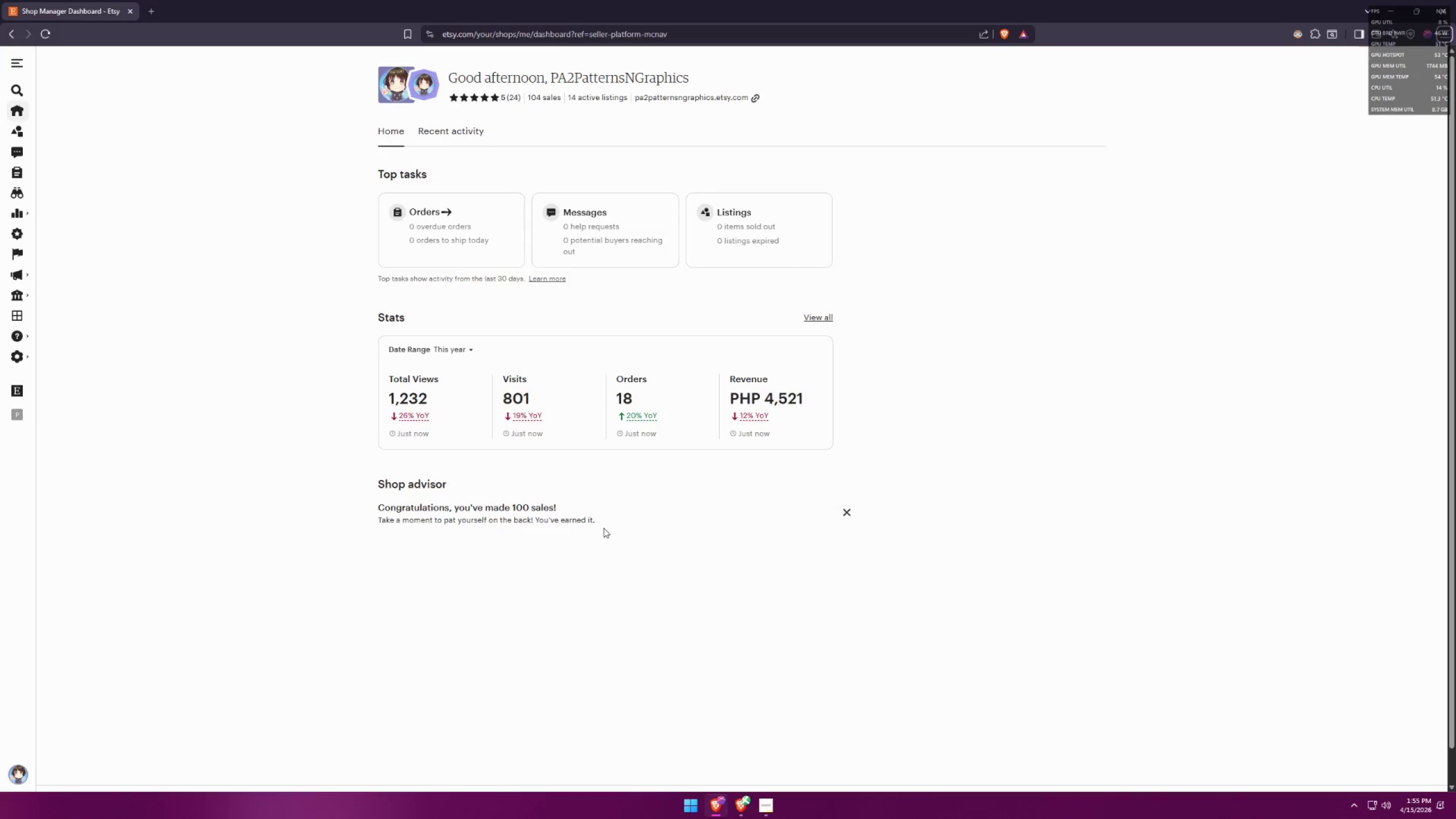 
left_click_drag(start_coordinate=[741, 807], to_coordinate=[742, 804])
 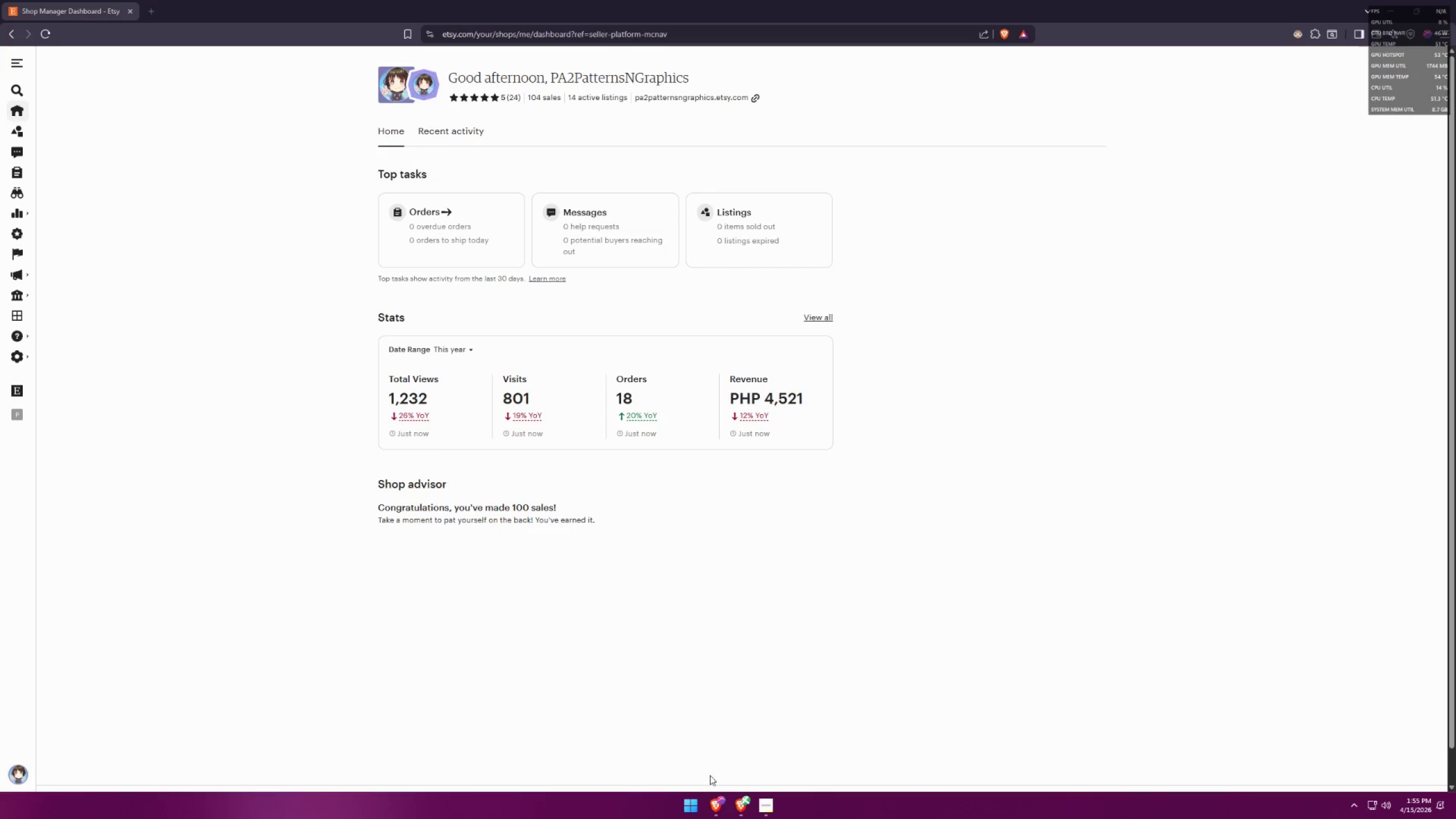 
left_click([734, 804])
 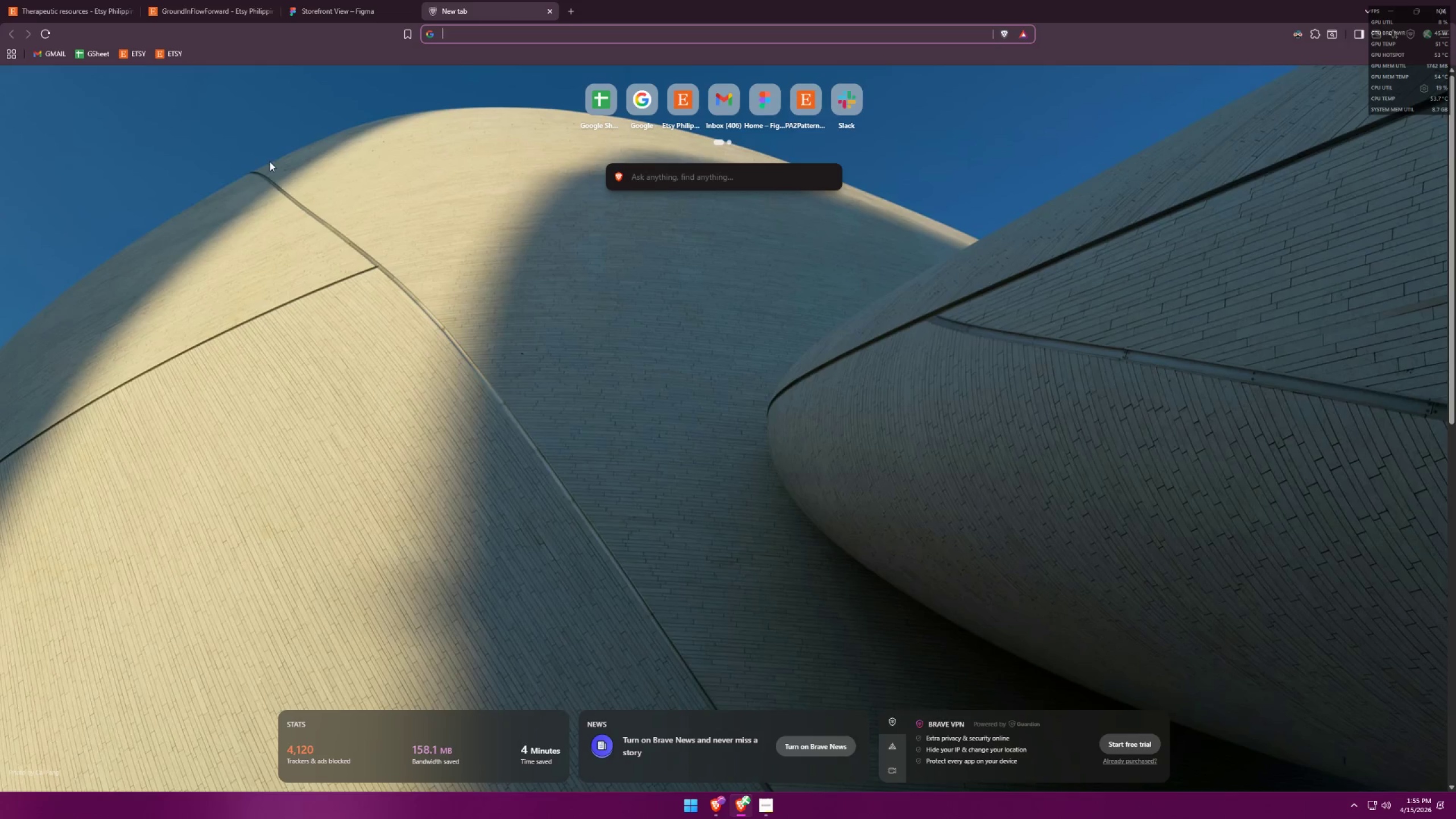 
left_click([78, 57])
 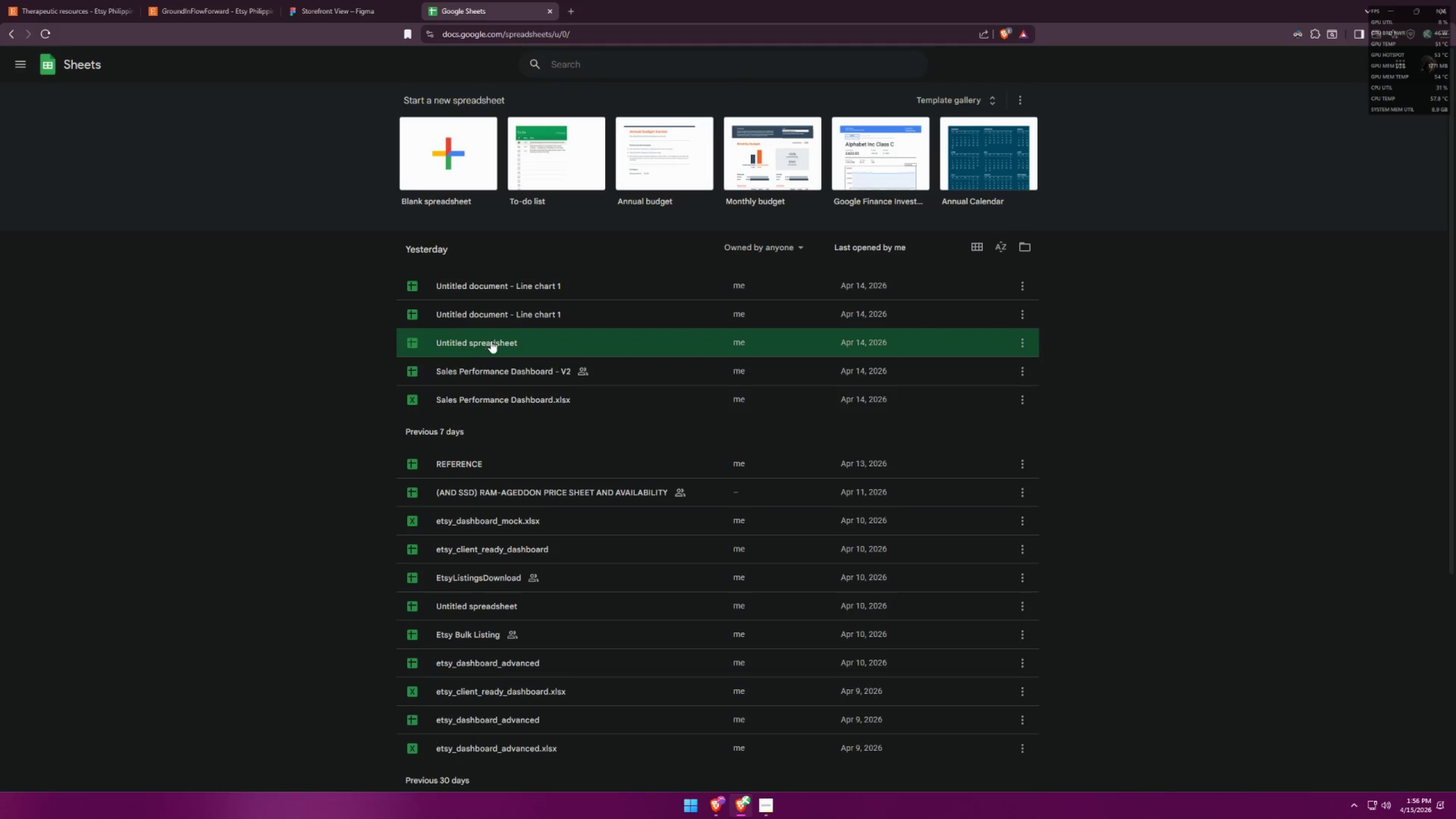 
wait(8.25)
 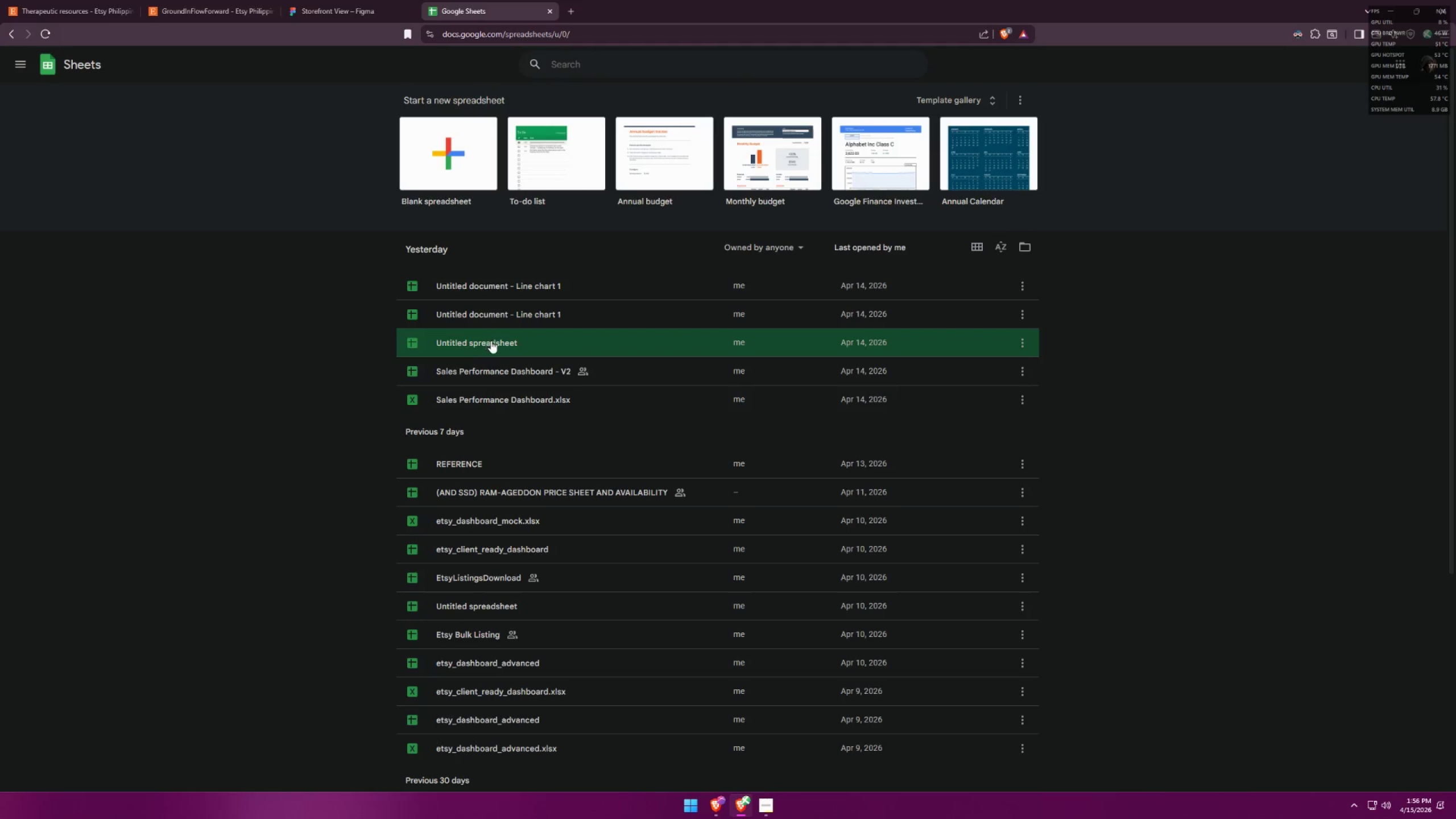 
left_click([529, 400])
 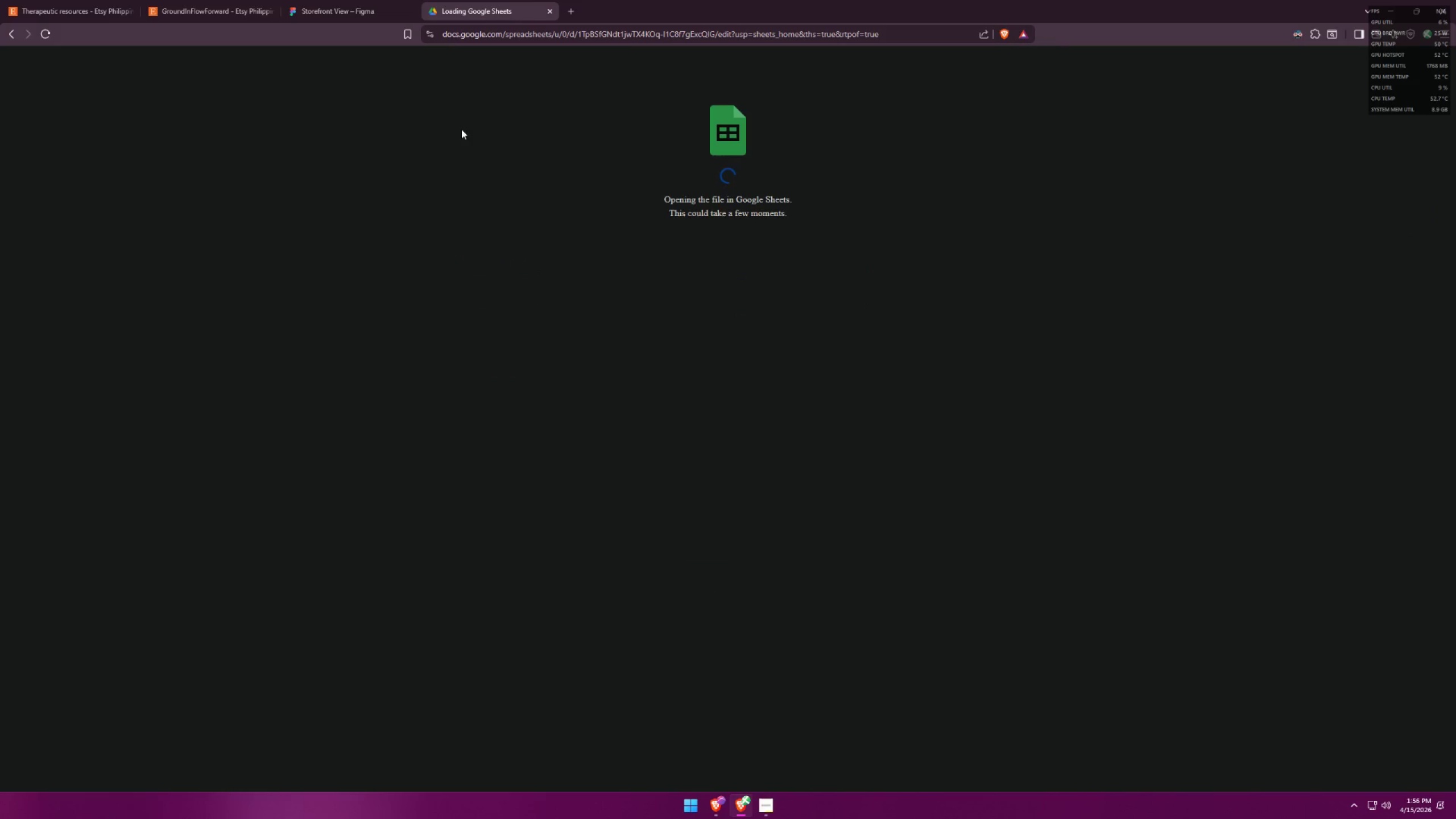 
left_click([570, 5])
 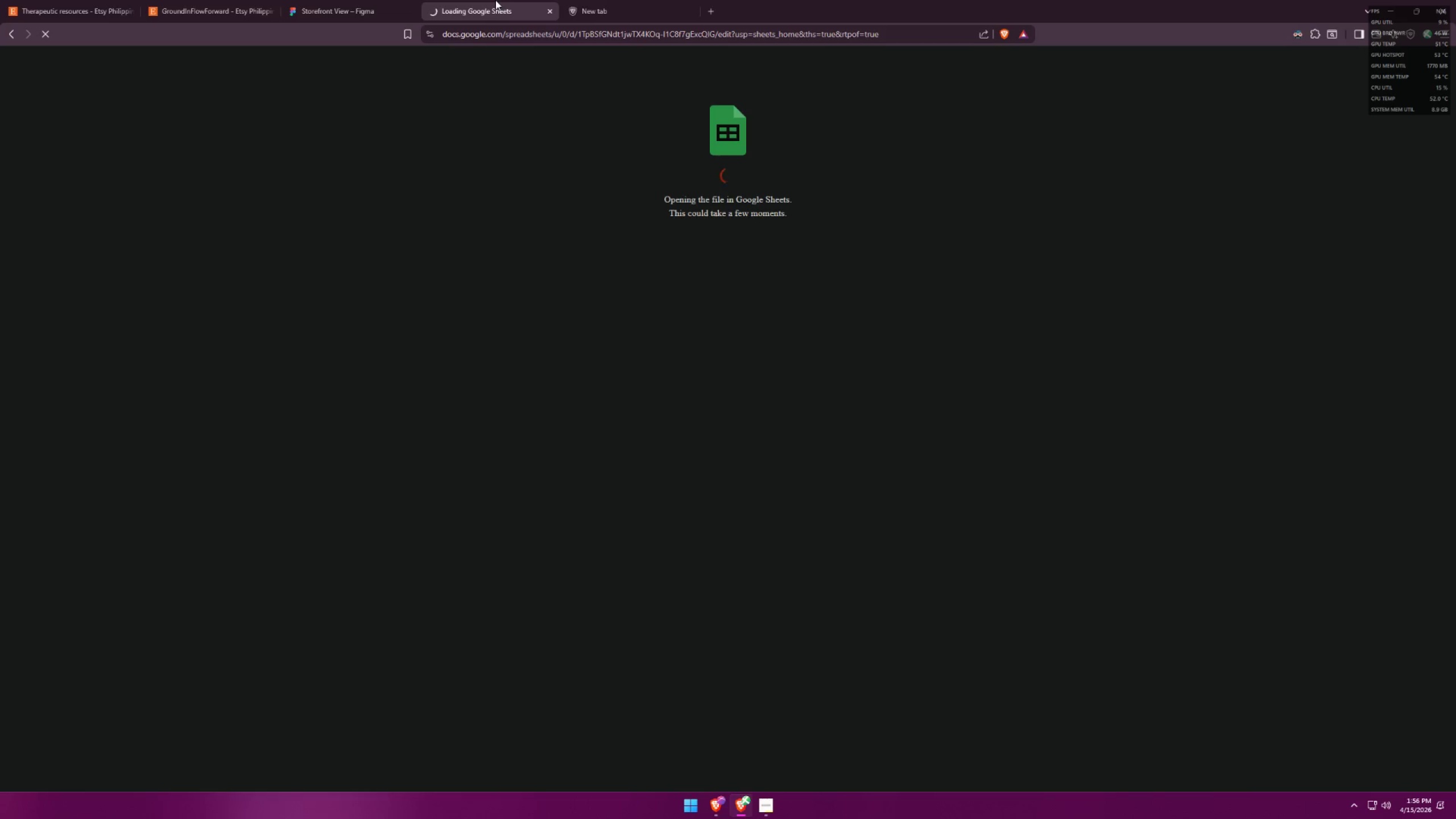 
double_click([628, 0])
 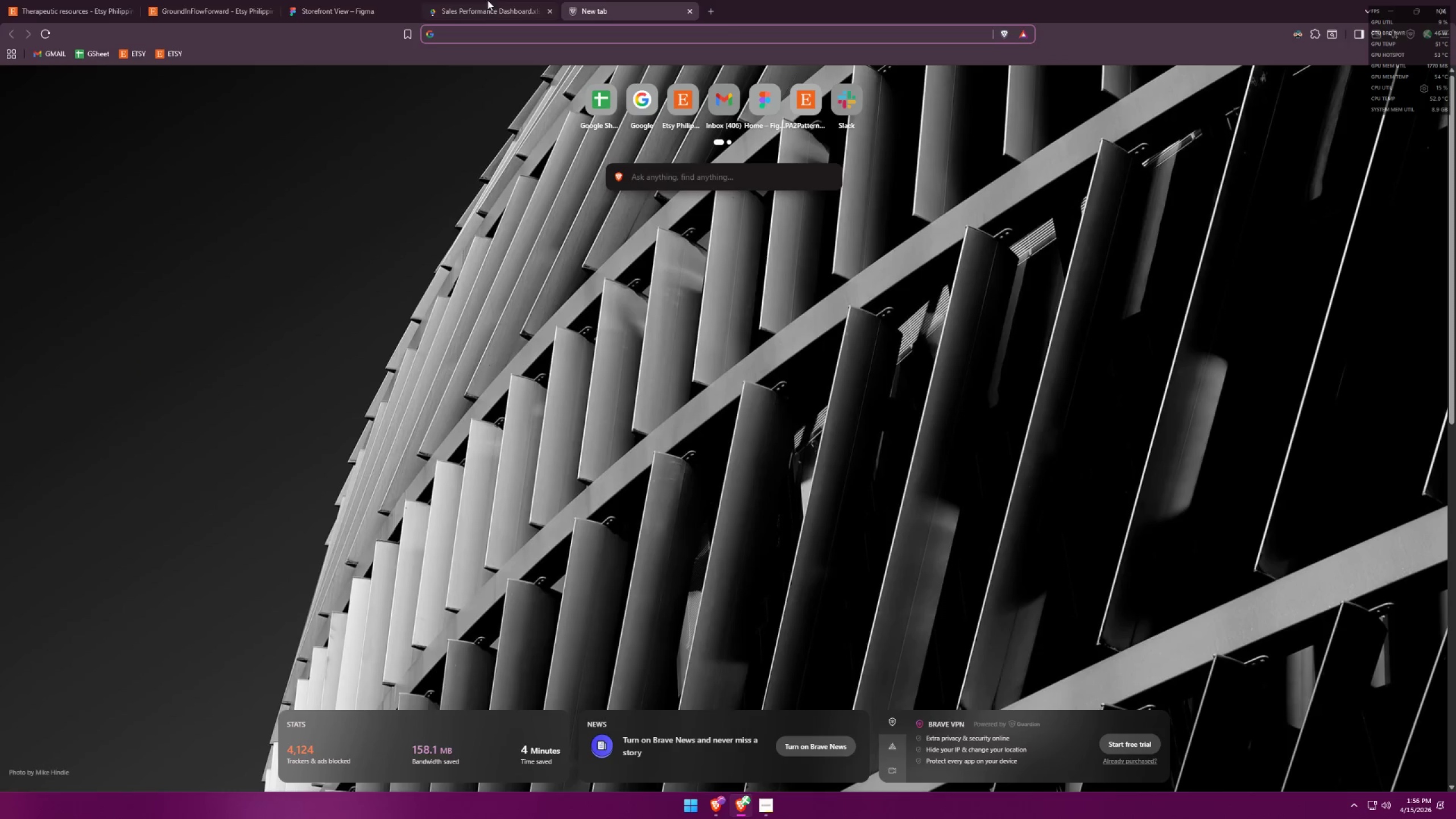 
left_click([343, 0])
 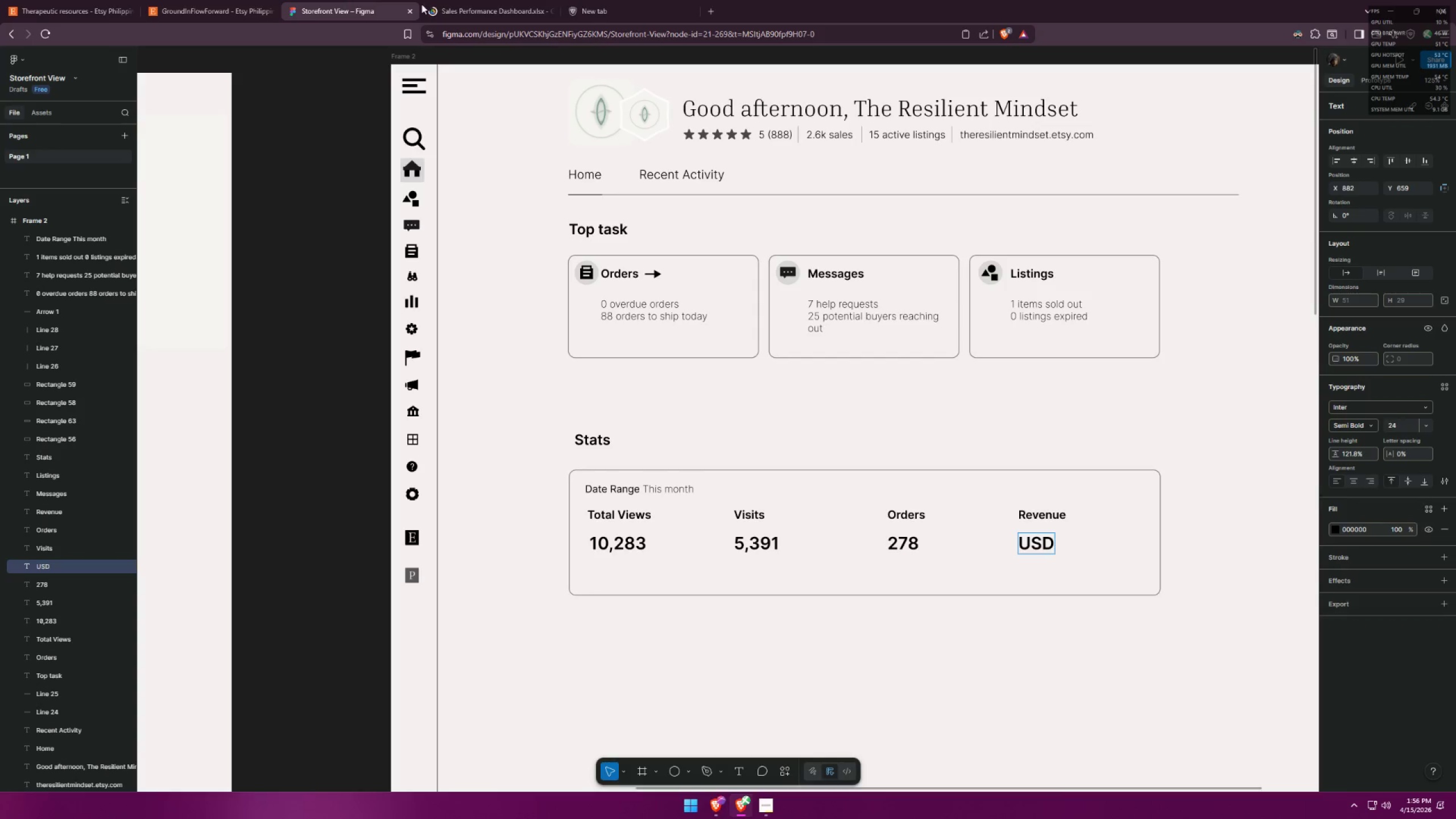 
left_click([629, 0])
 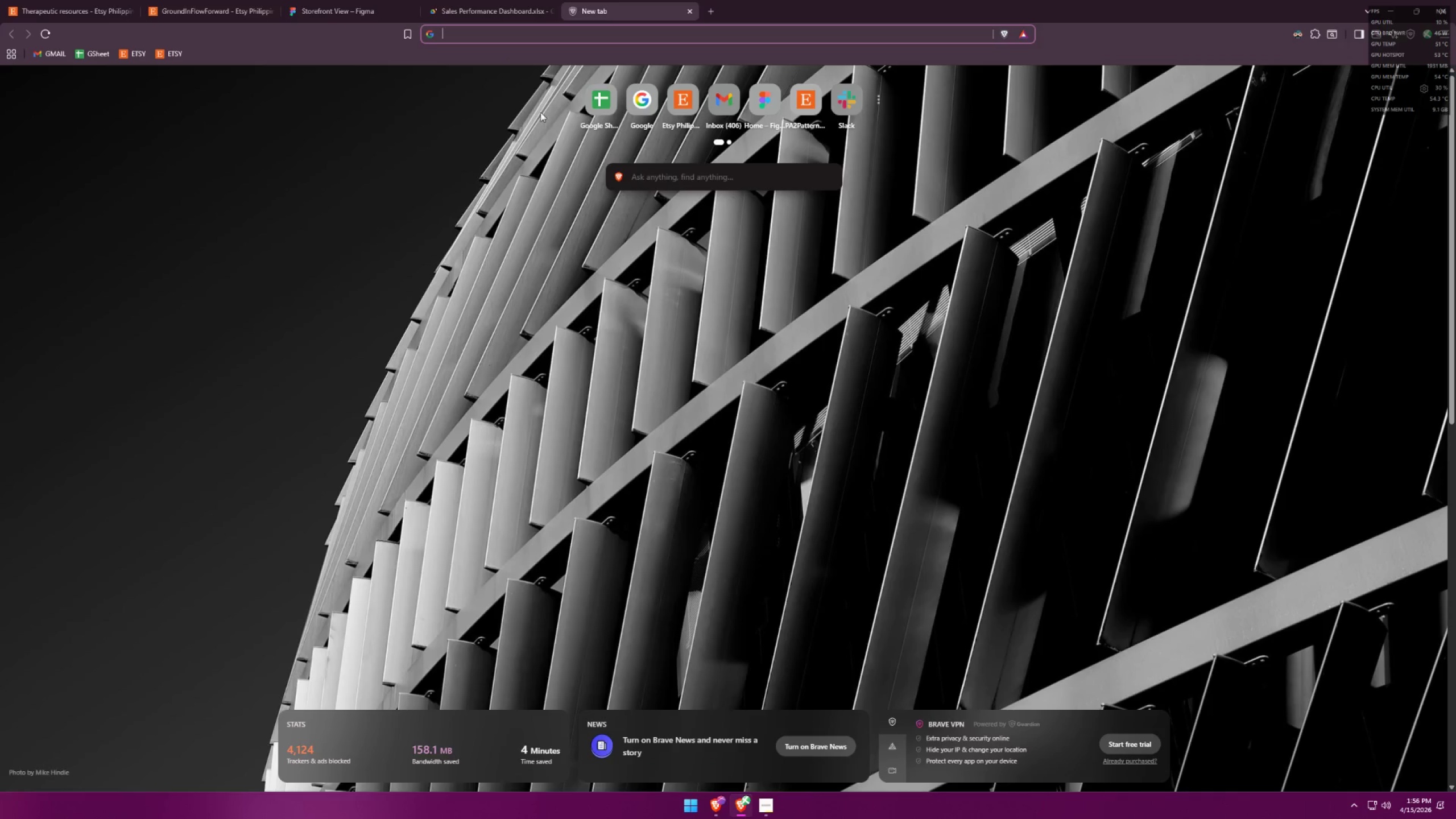 
left_click([596, 101])
 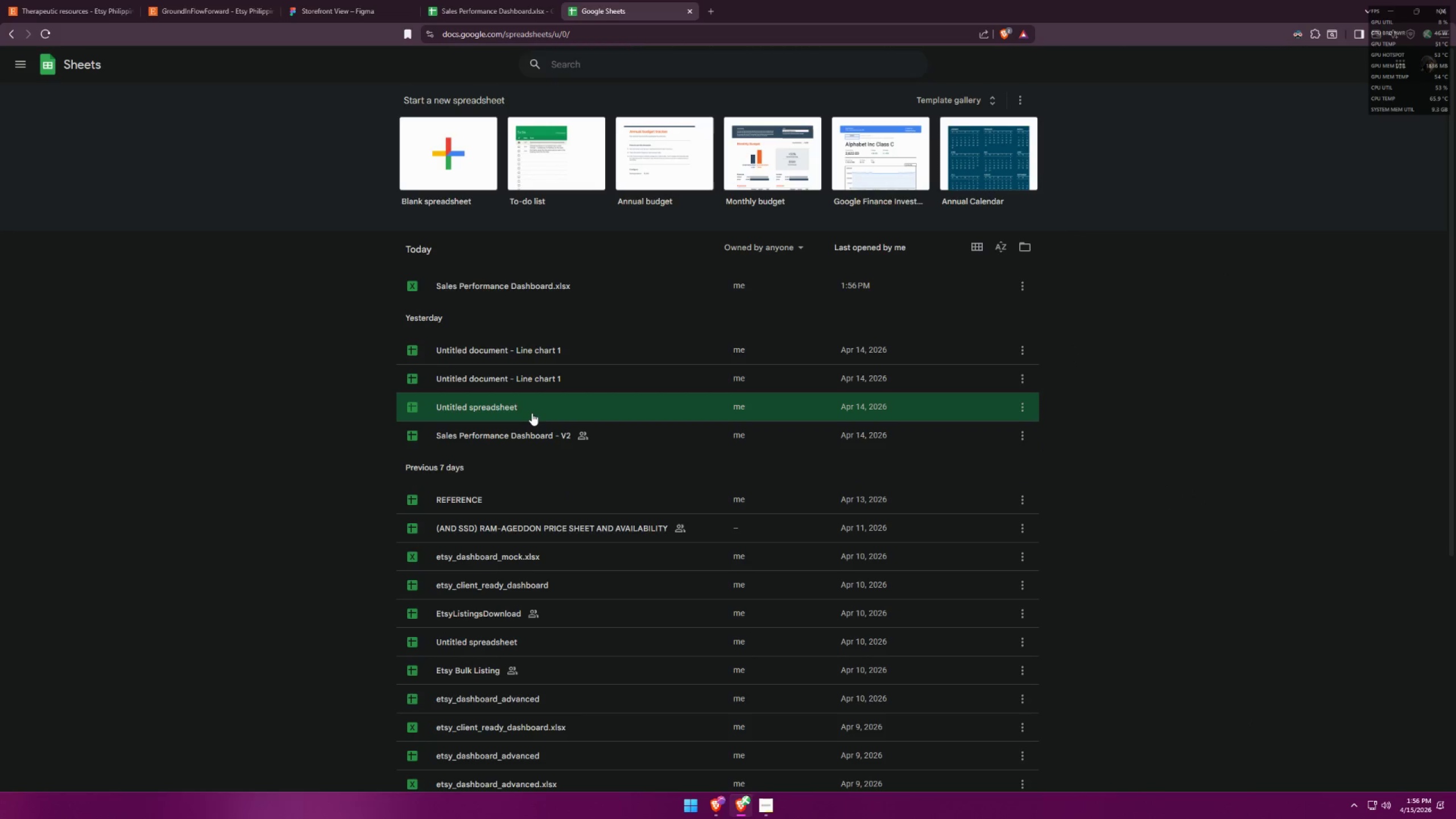 
wait(9.11)
 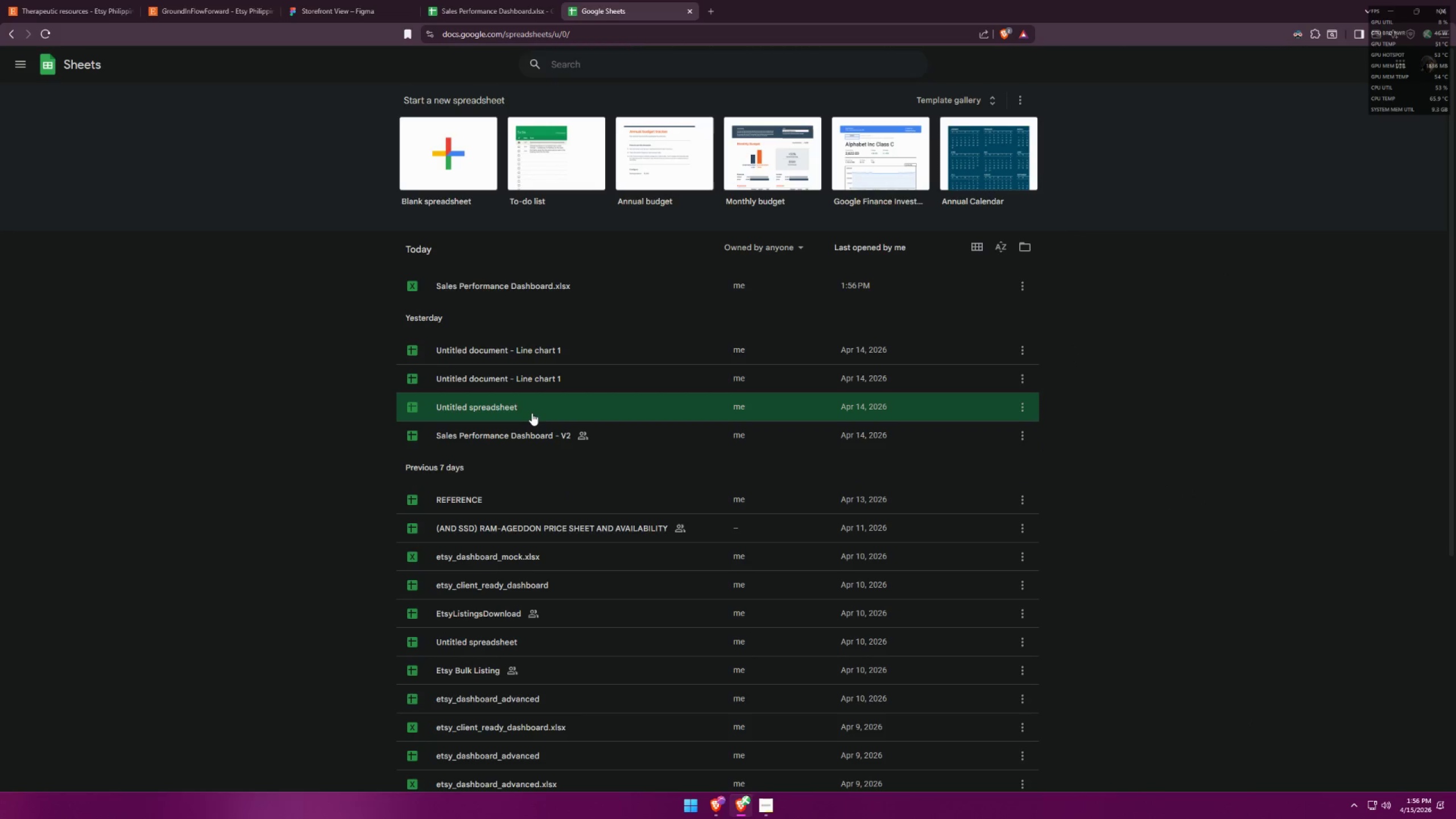 
scroll: coordinate [530, 500], scroll_direction: up, amount: 1.0
 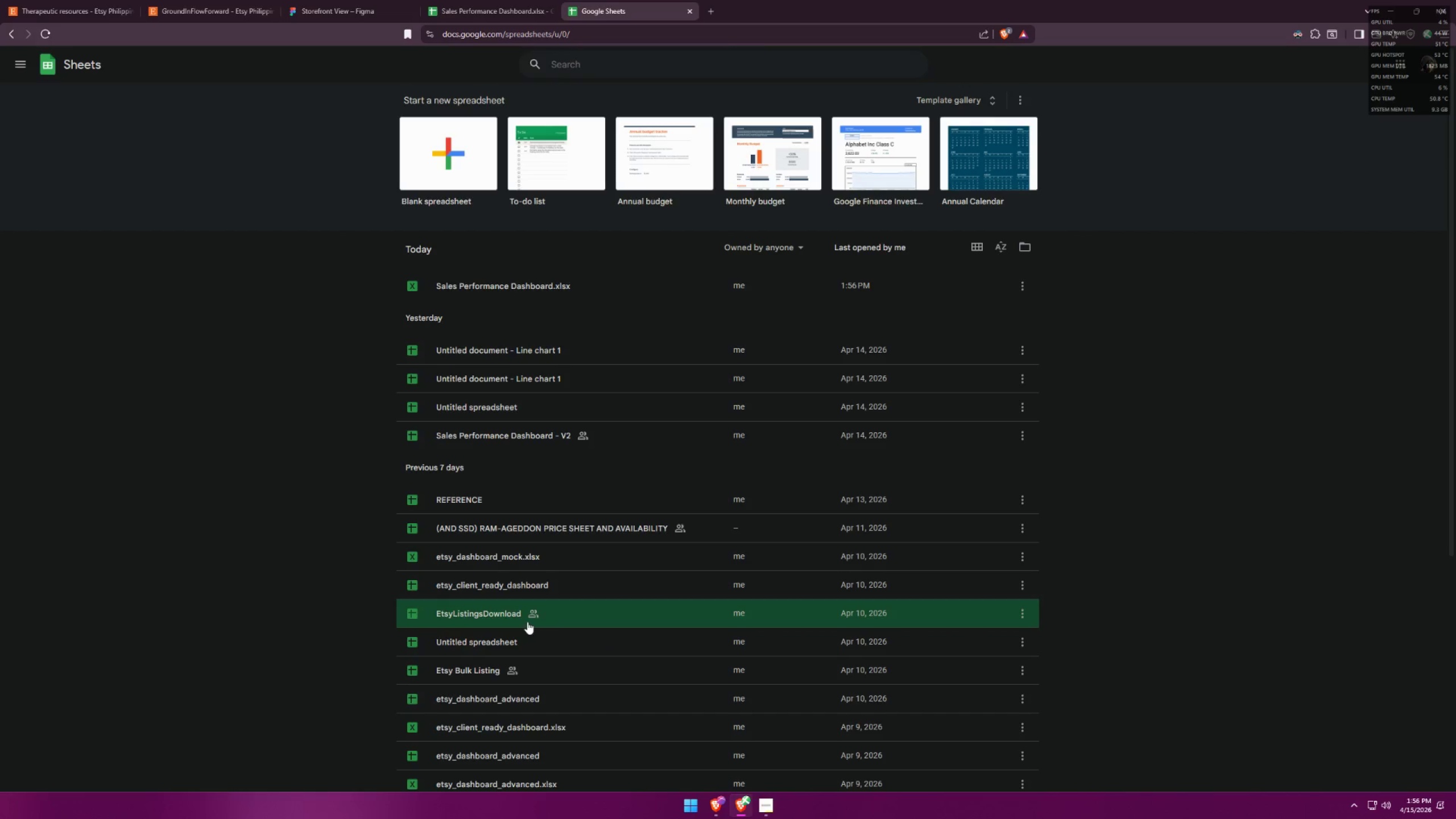 
wait(13.97)
 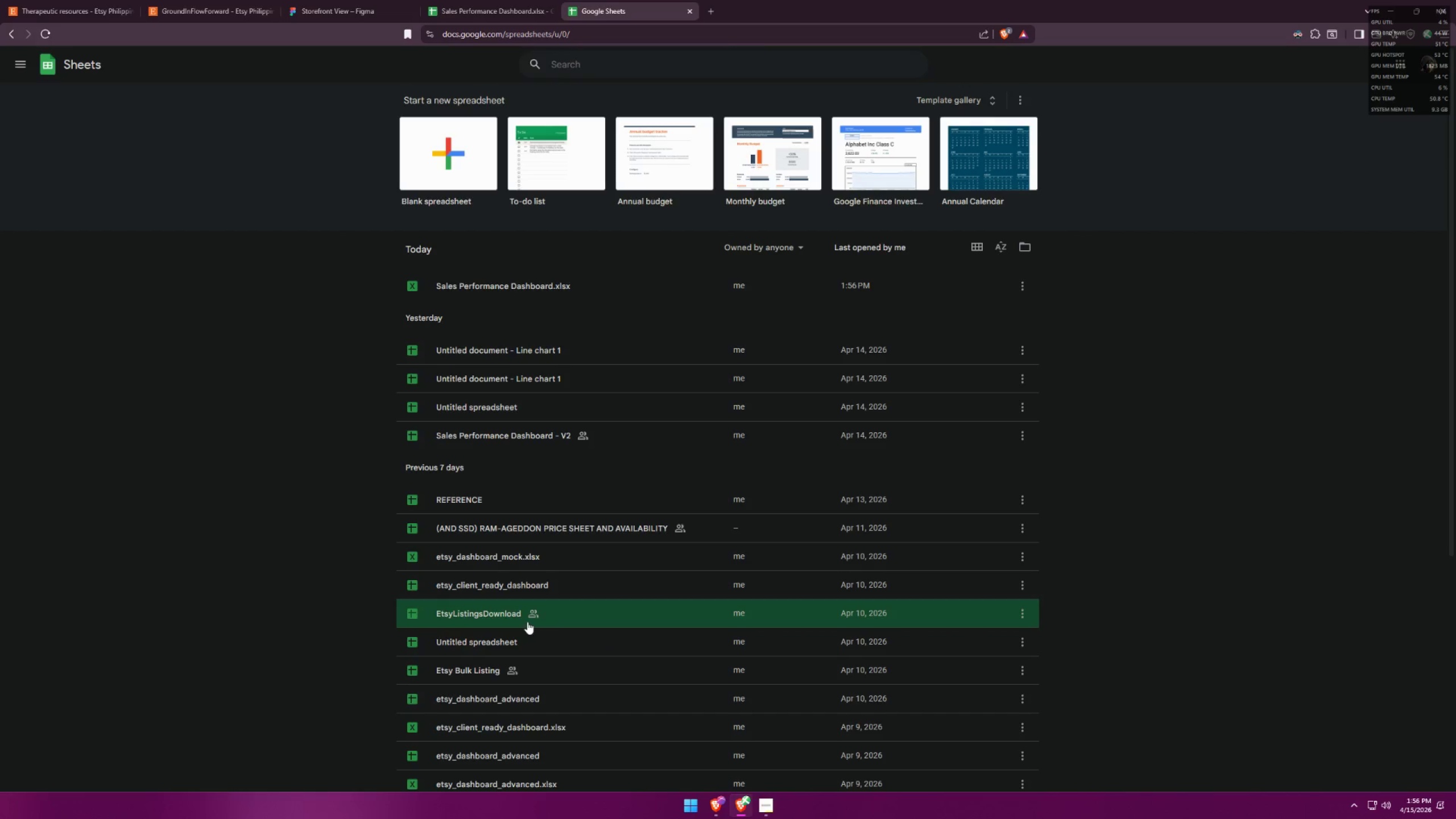 
left_click([524, 668])
 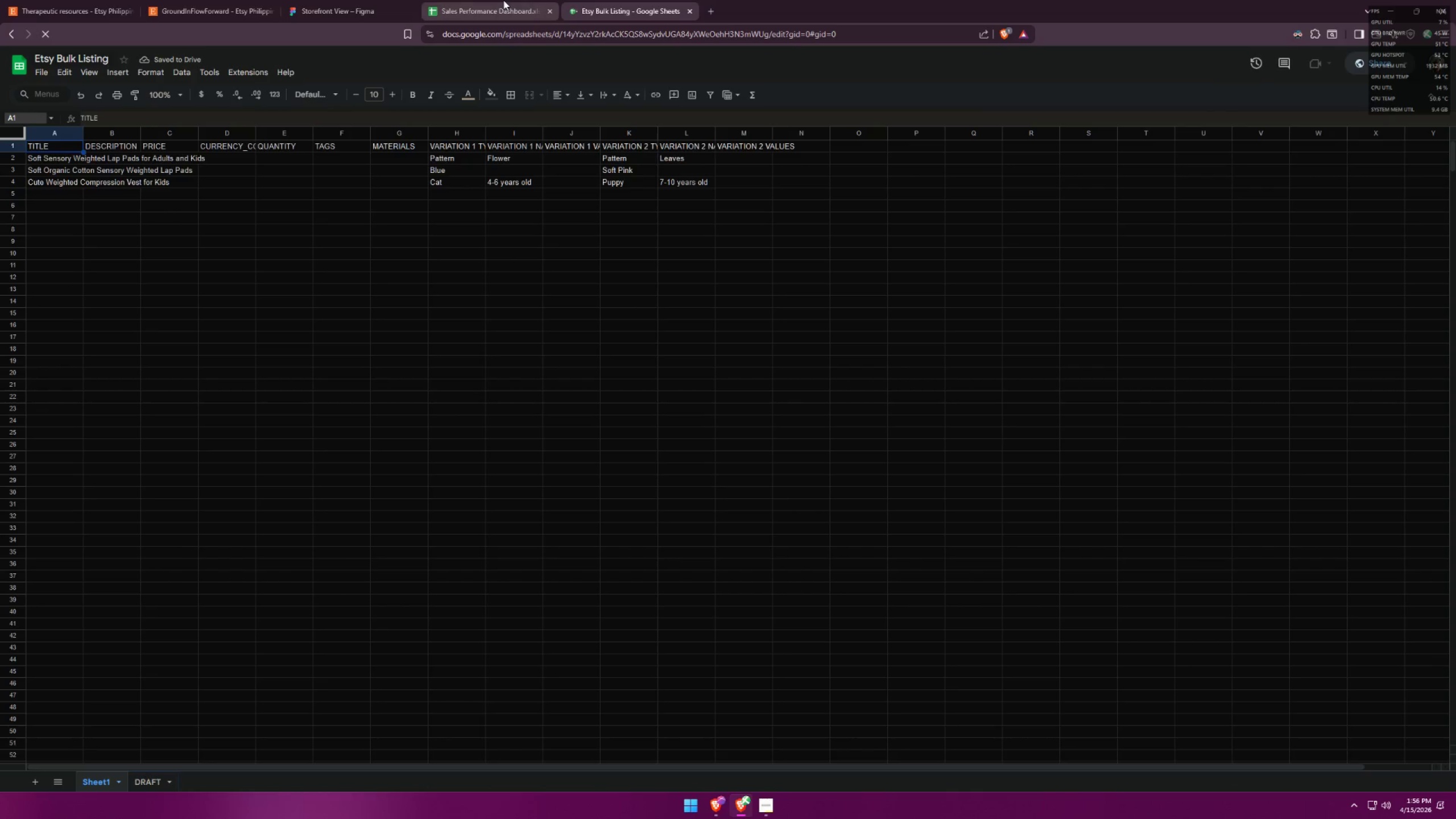 
left_click([717, 3])
 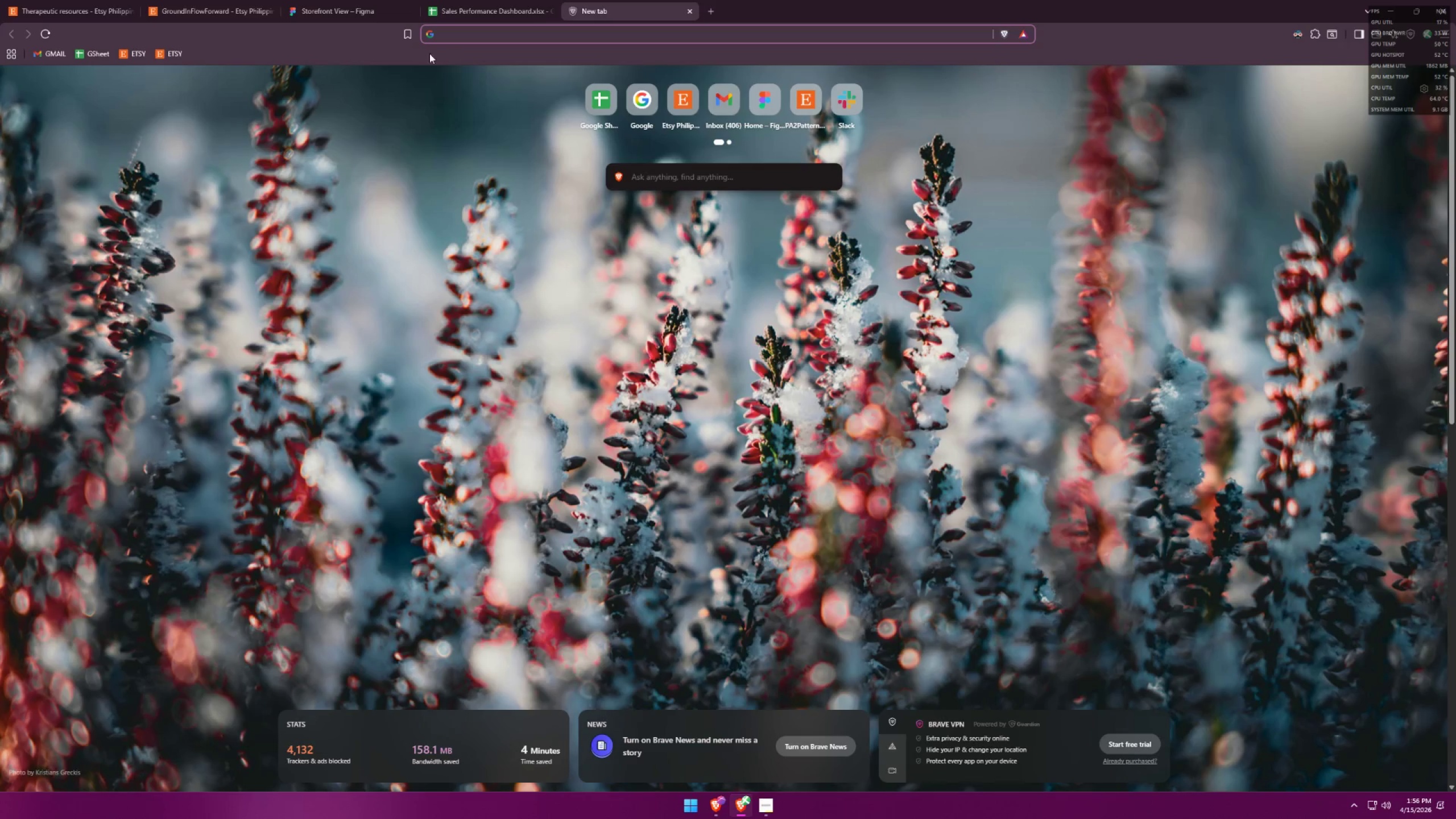 
double_click([462, 0])
 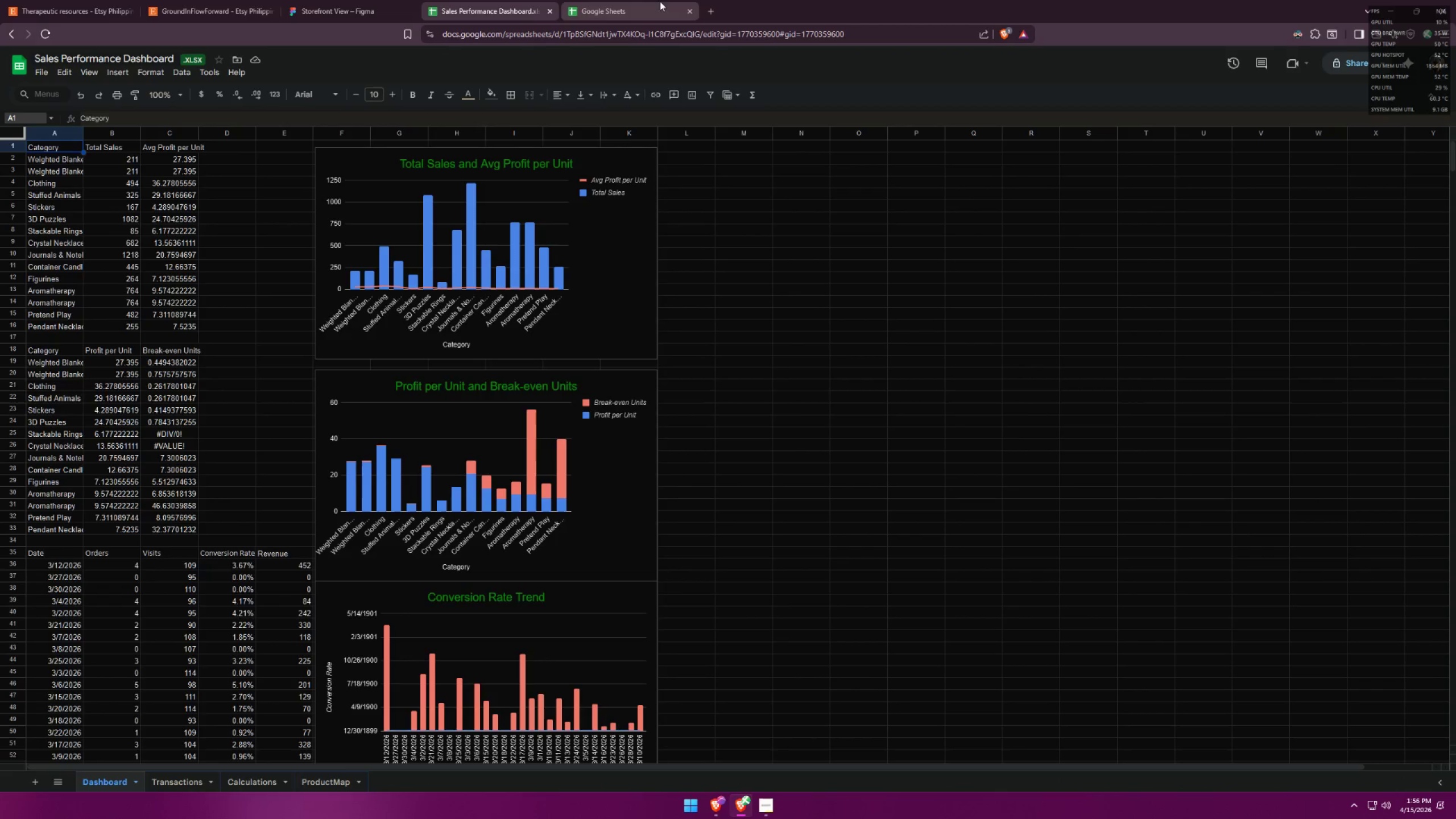 
left_click([339, 777])
 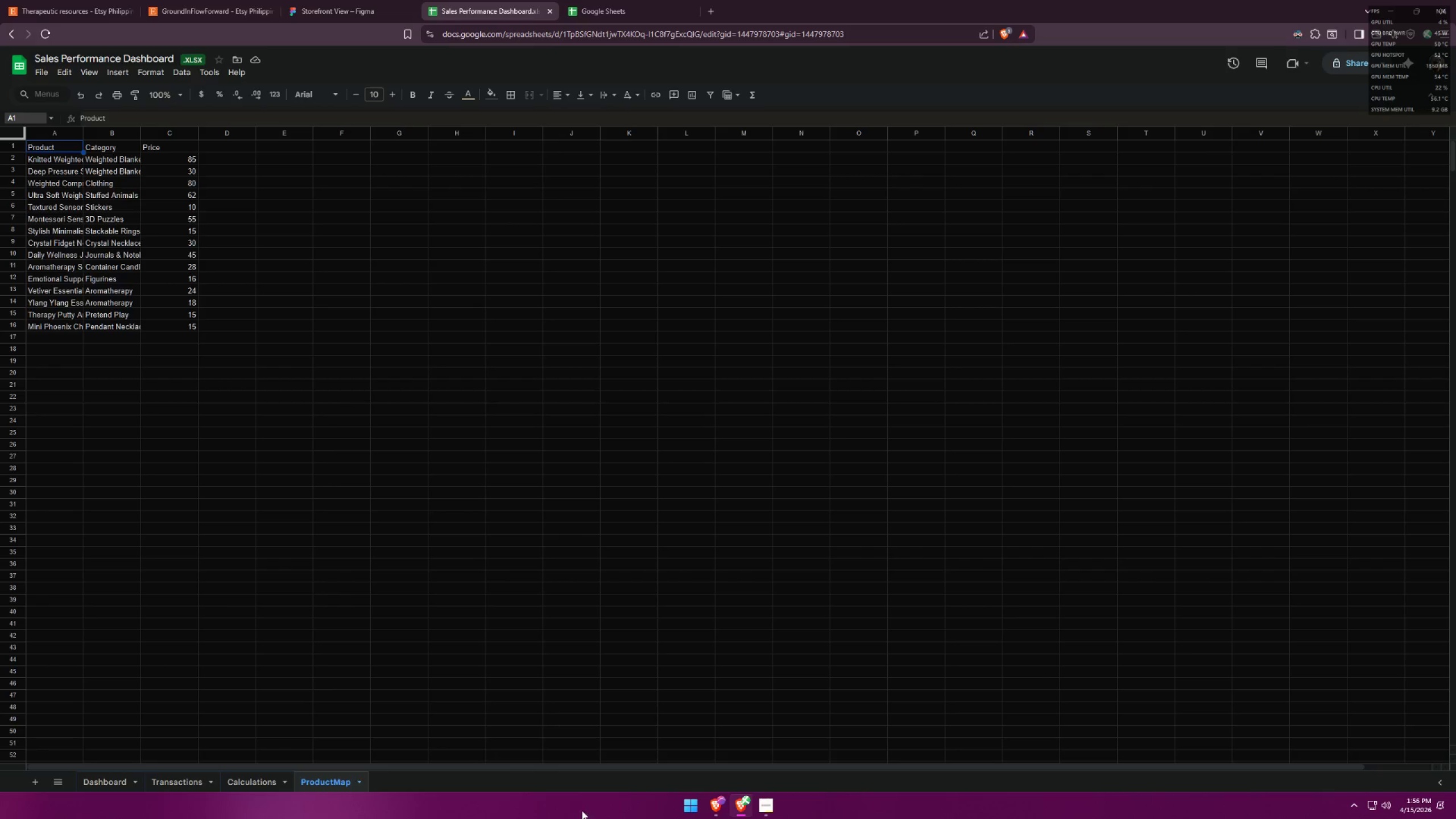 
double_click([696, 806])
 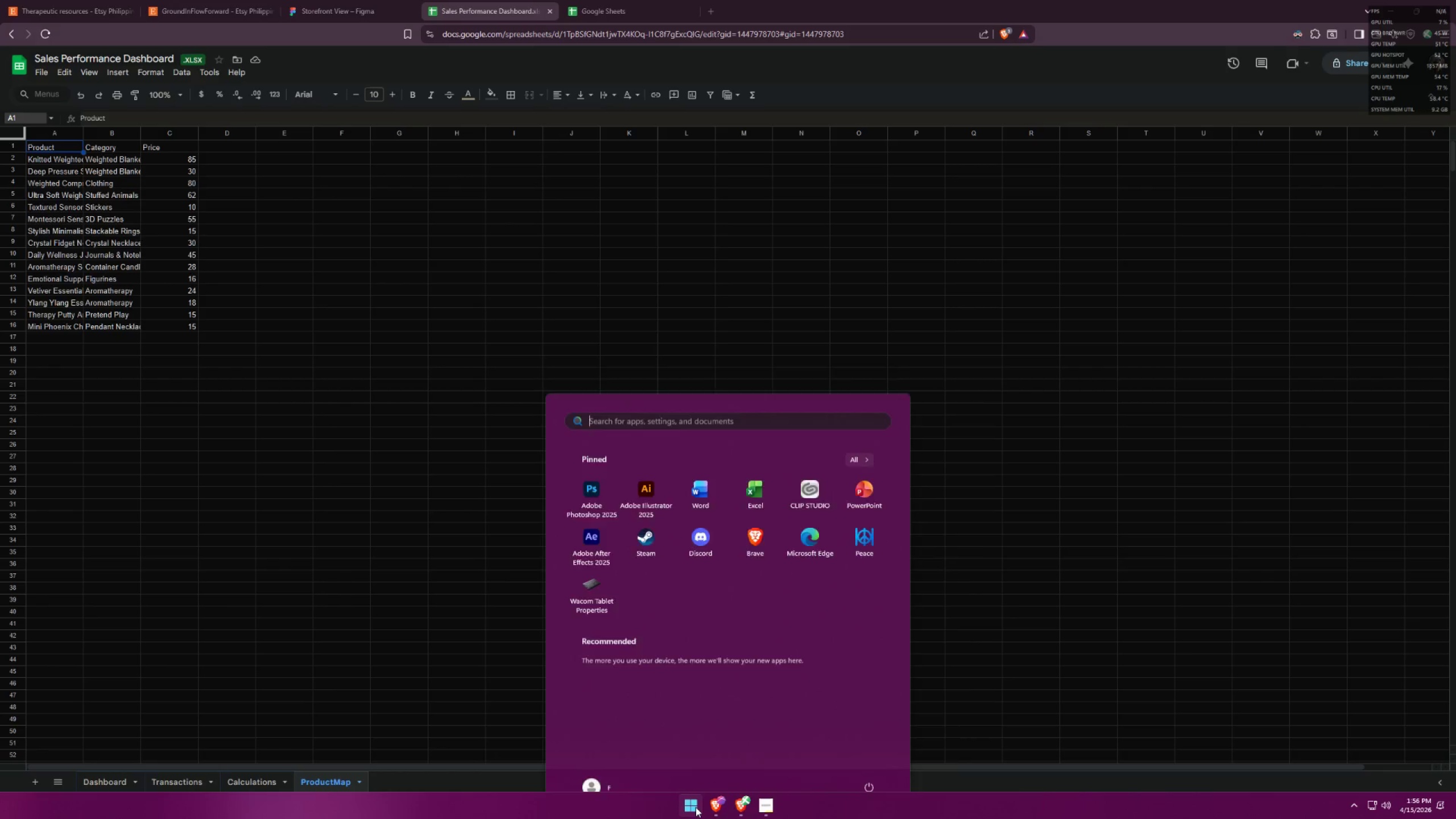 
type(ca)
 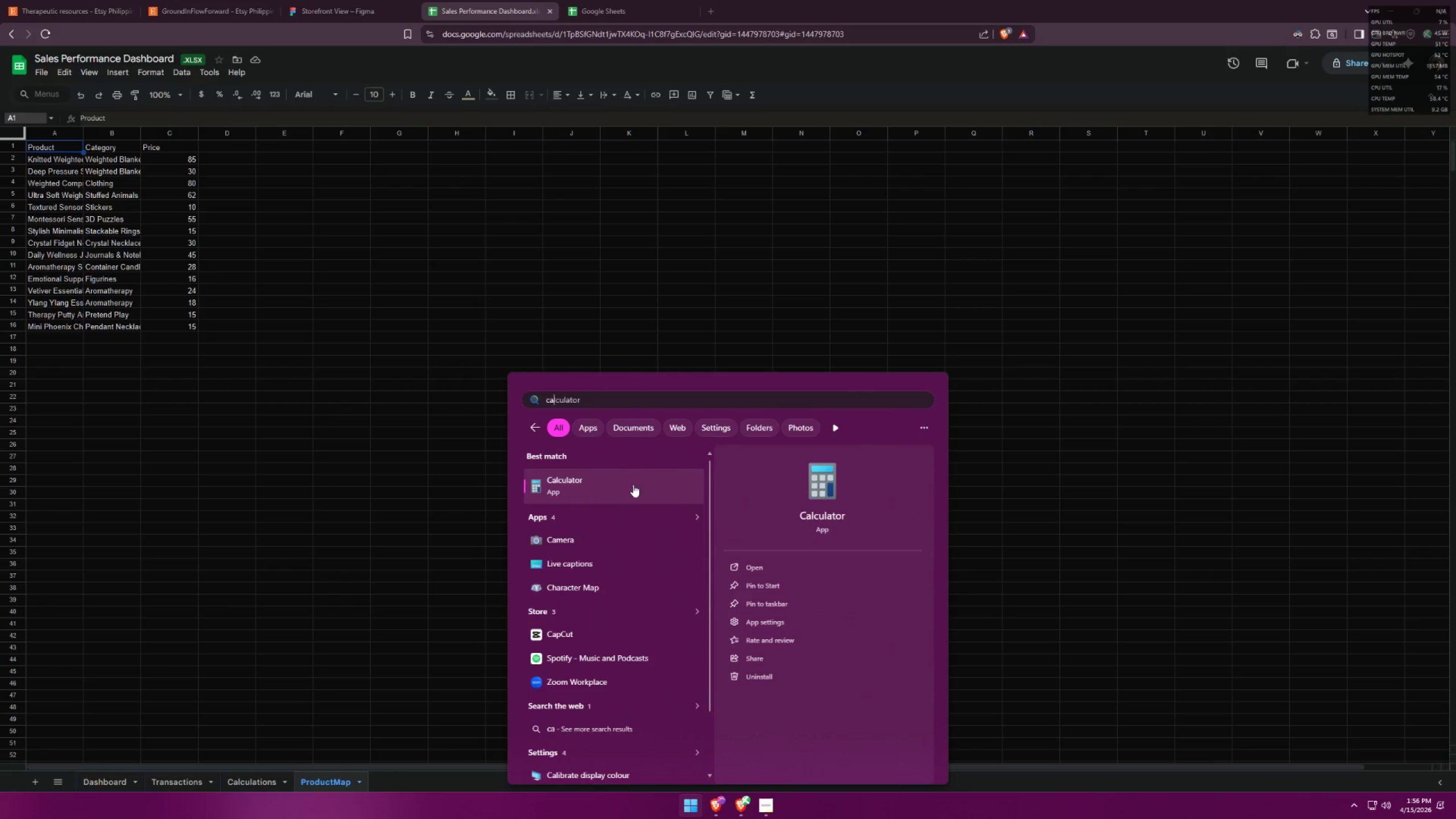 
left_click([629, 477])
 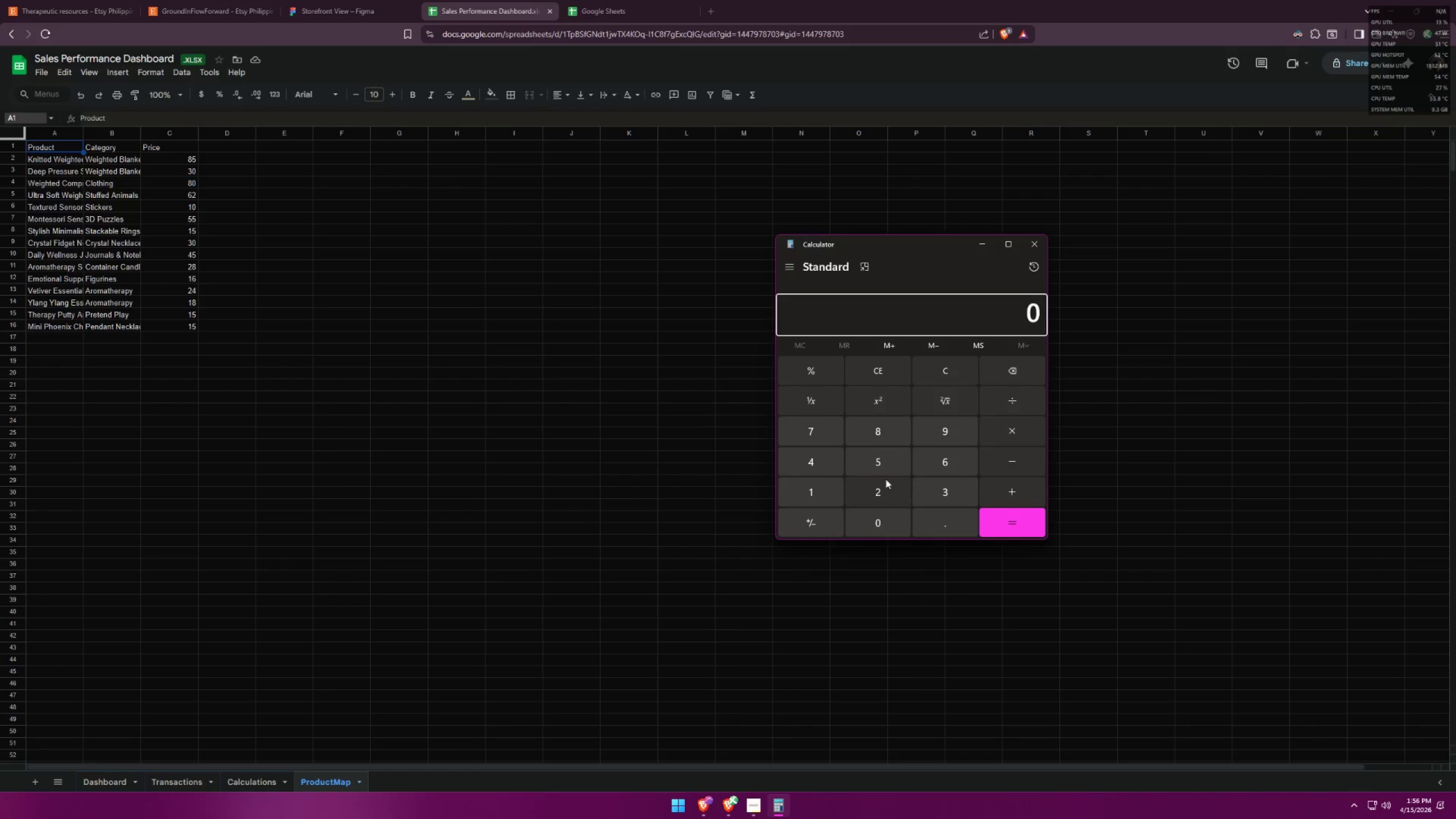 
double_click([872, 454])
 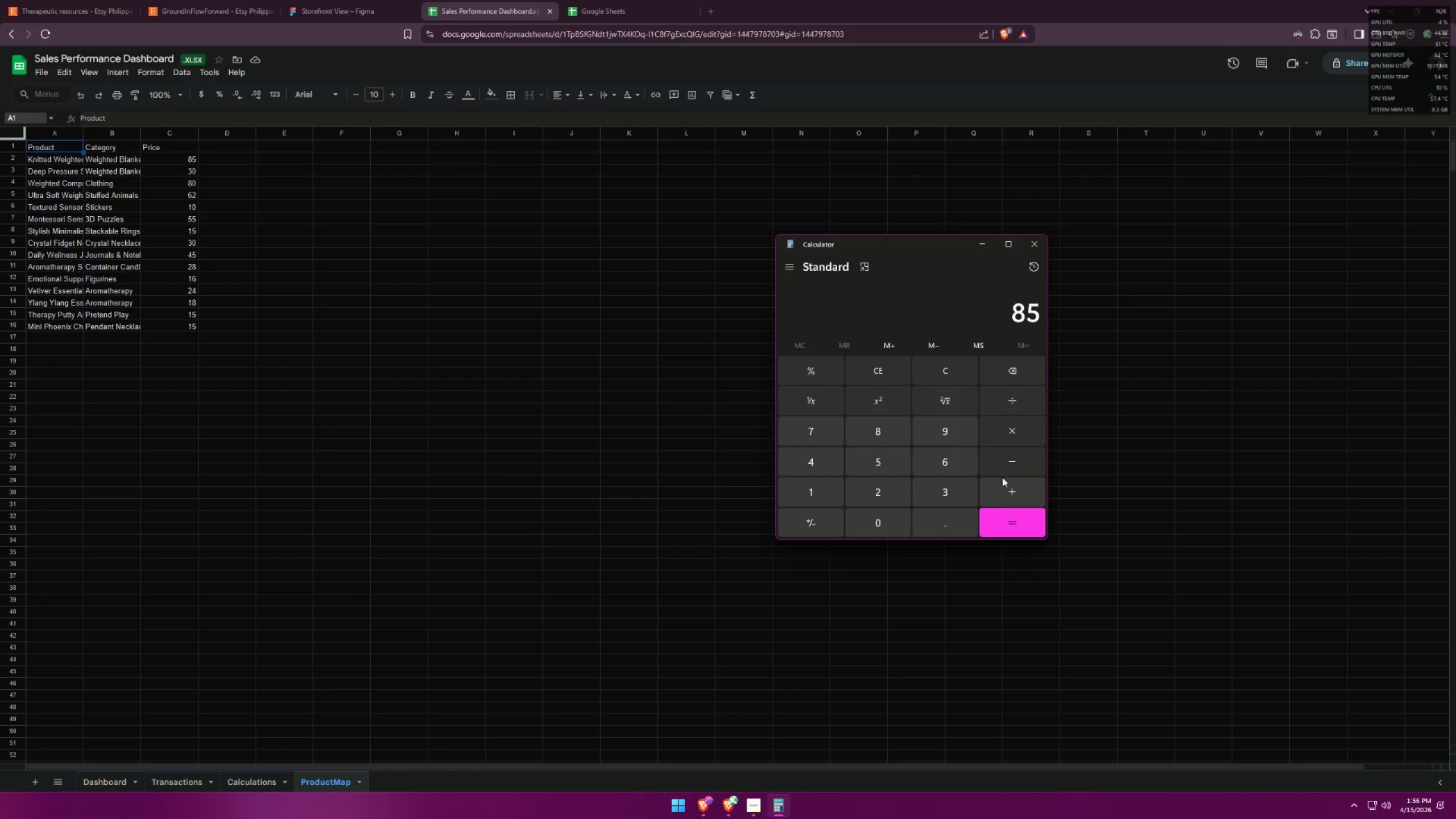 
left_click([1024, 435])
 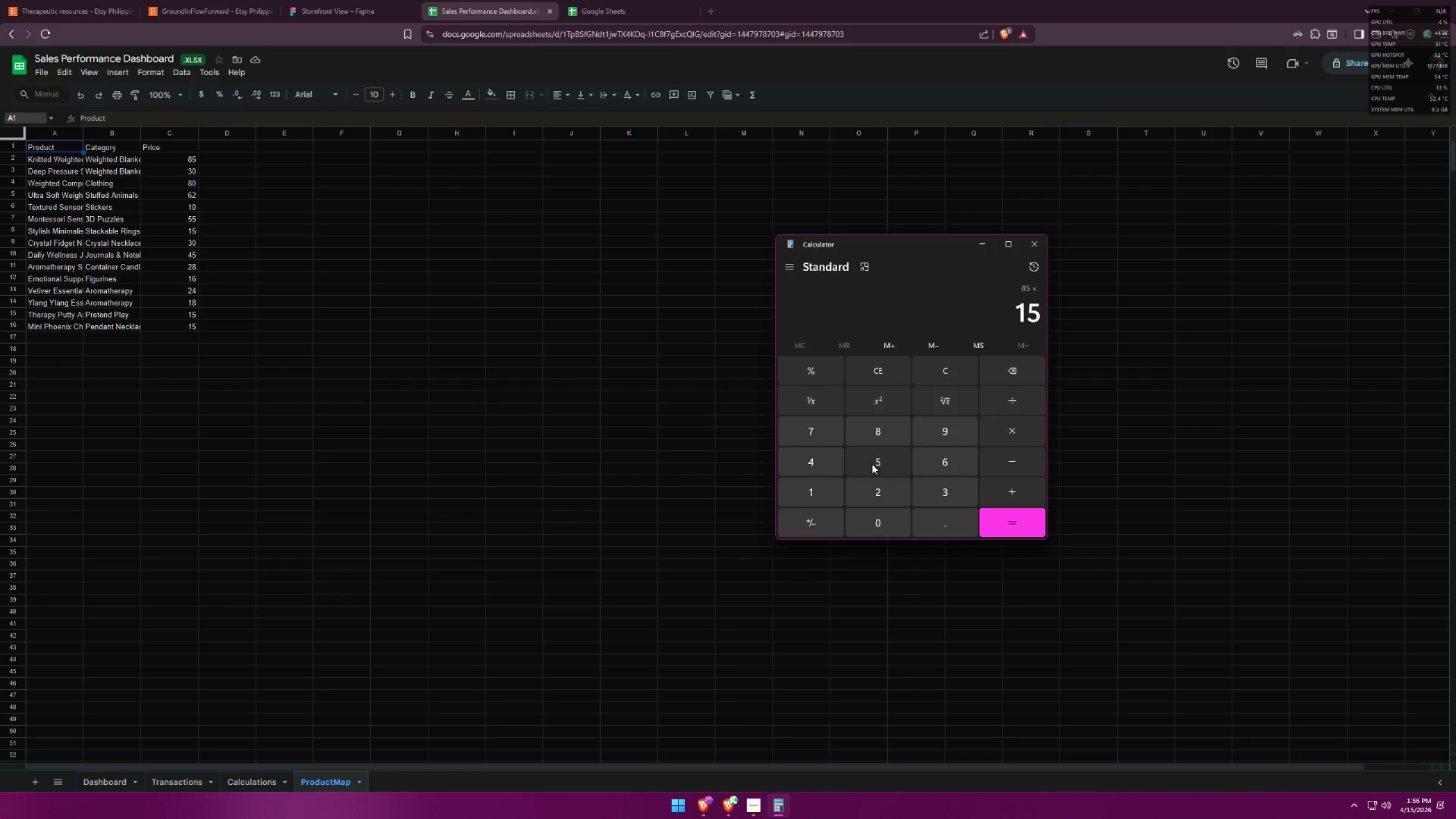 
left_click([955, 427])
 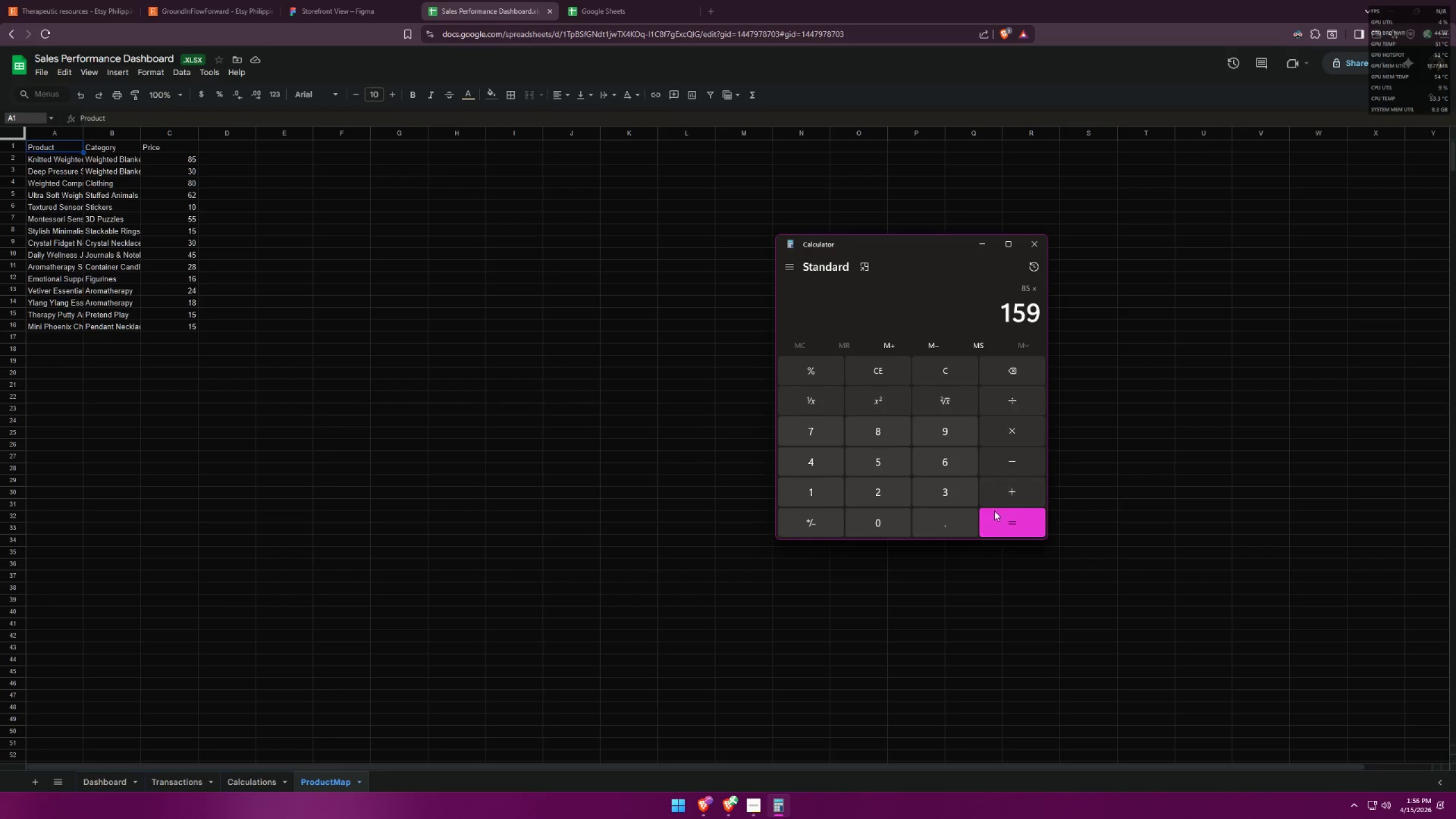 
left_click([1004, 510])
 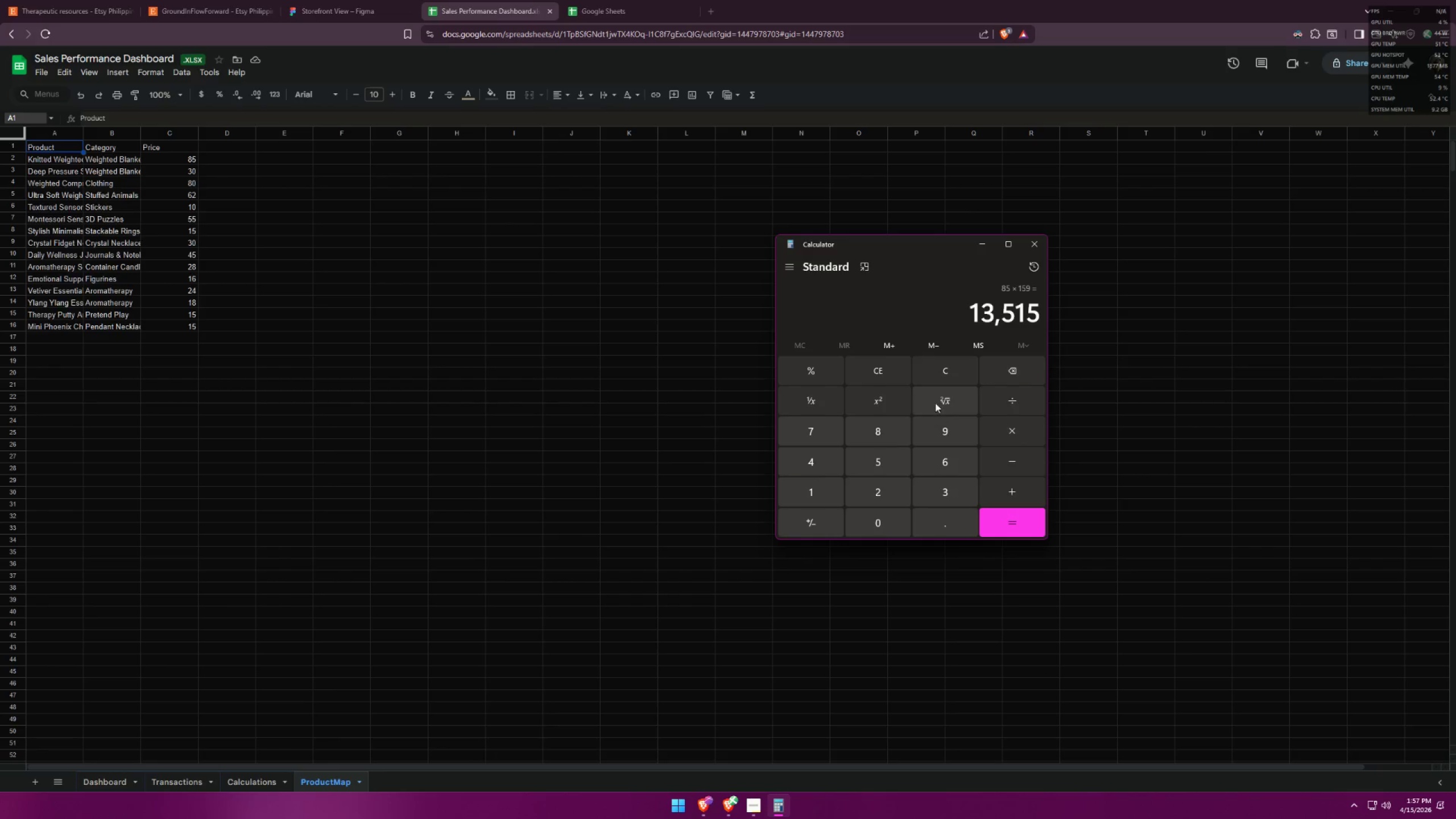 
double_click([888, 376])
 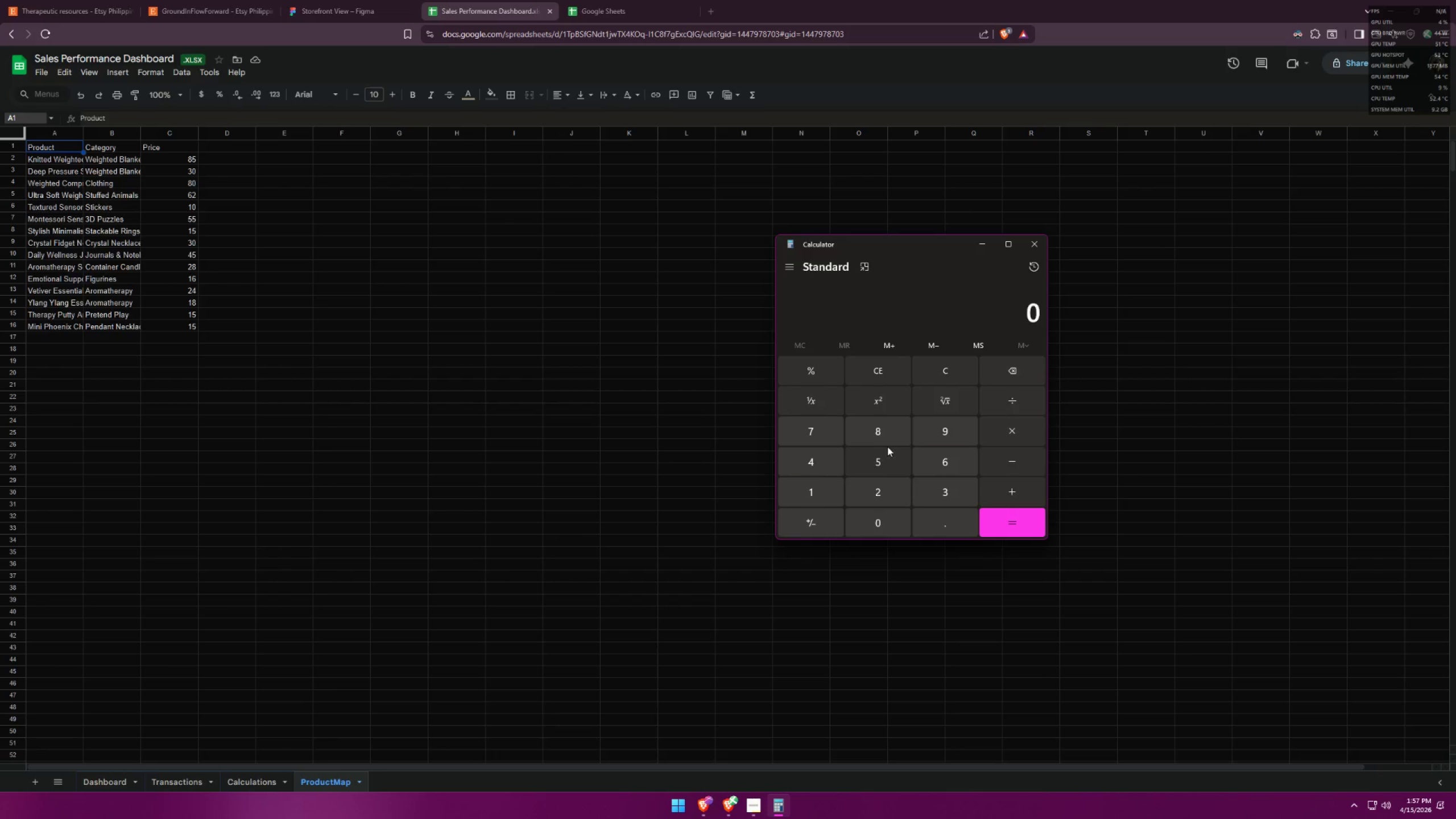 
double_click([877, 456])
 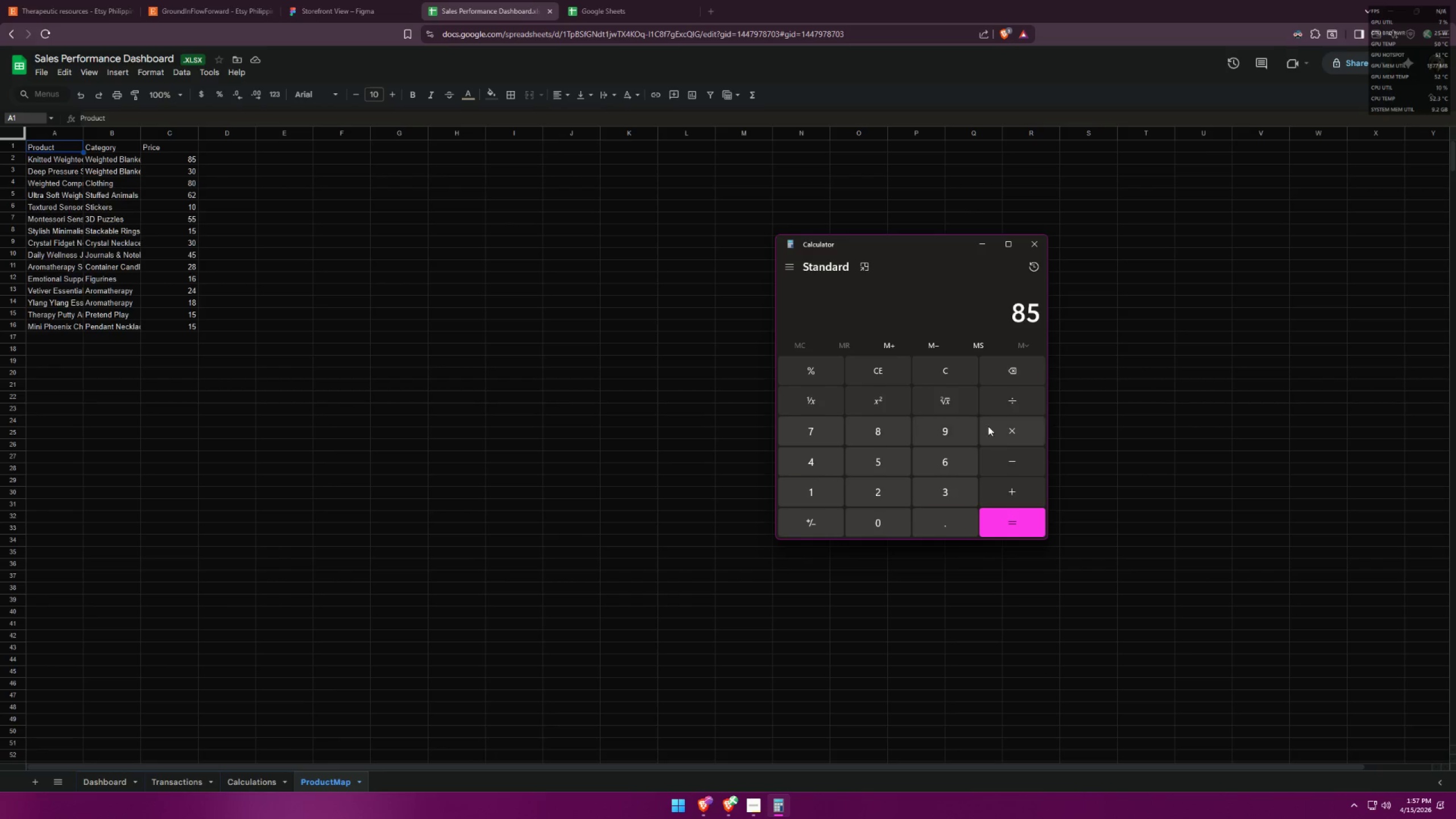 
triple_click([1001, 424])
 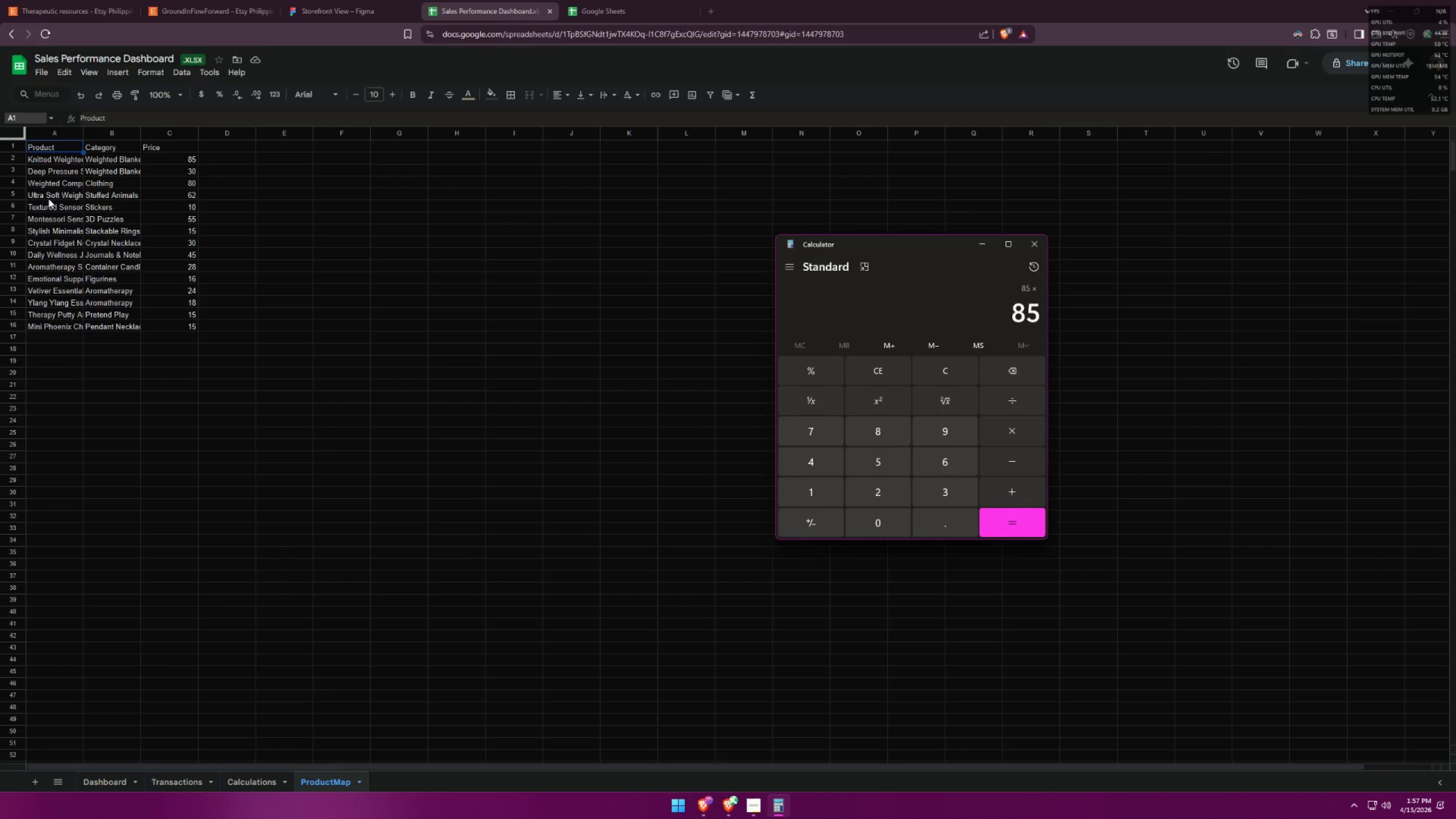 
wait(15.38)
 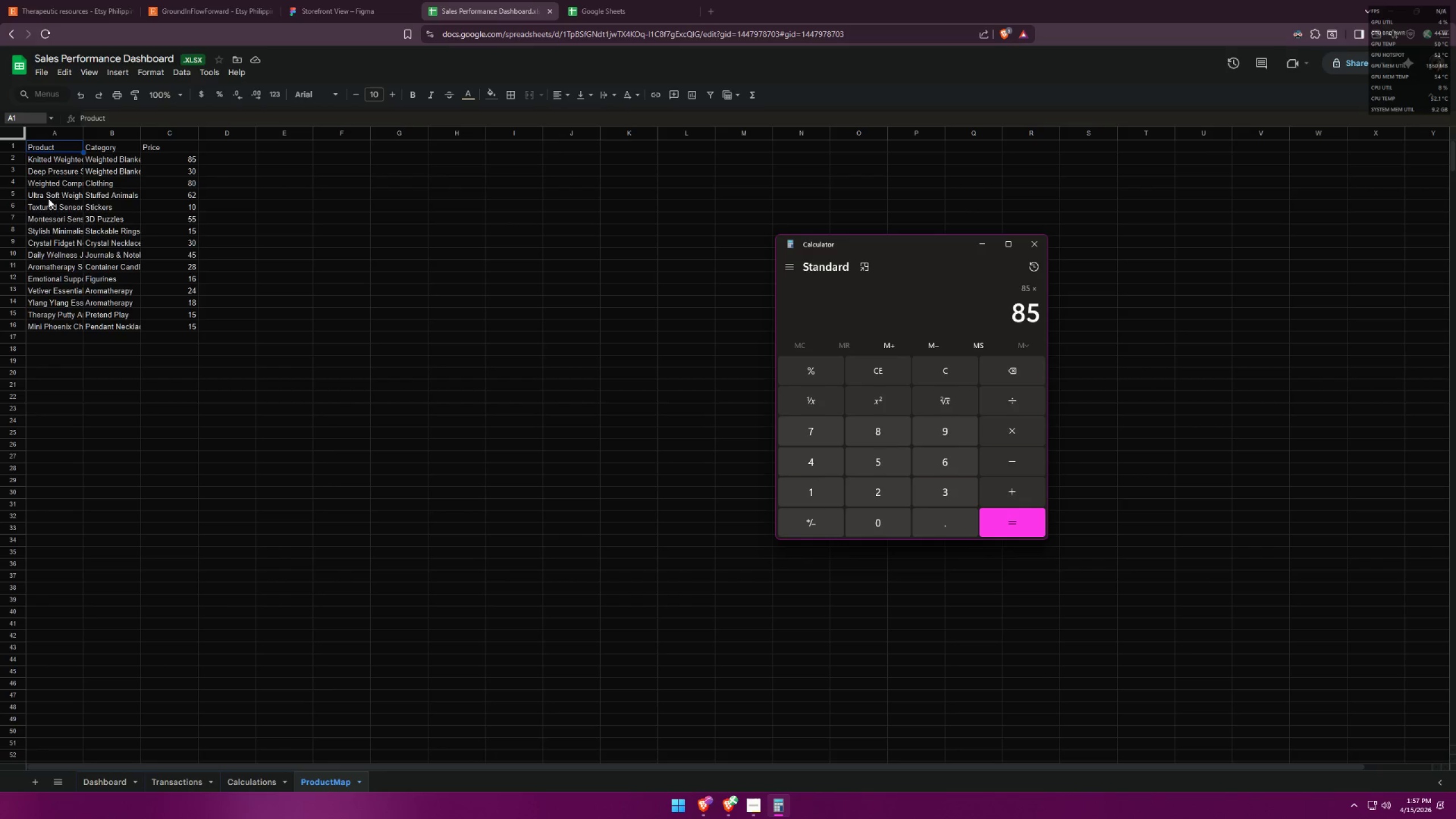 
double_click([851, 461])
 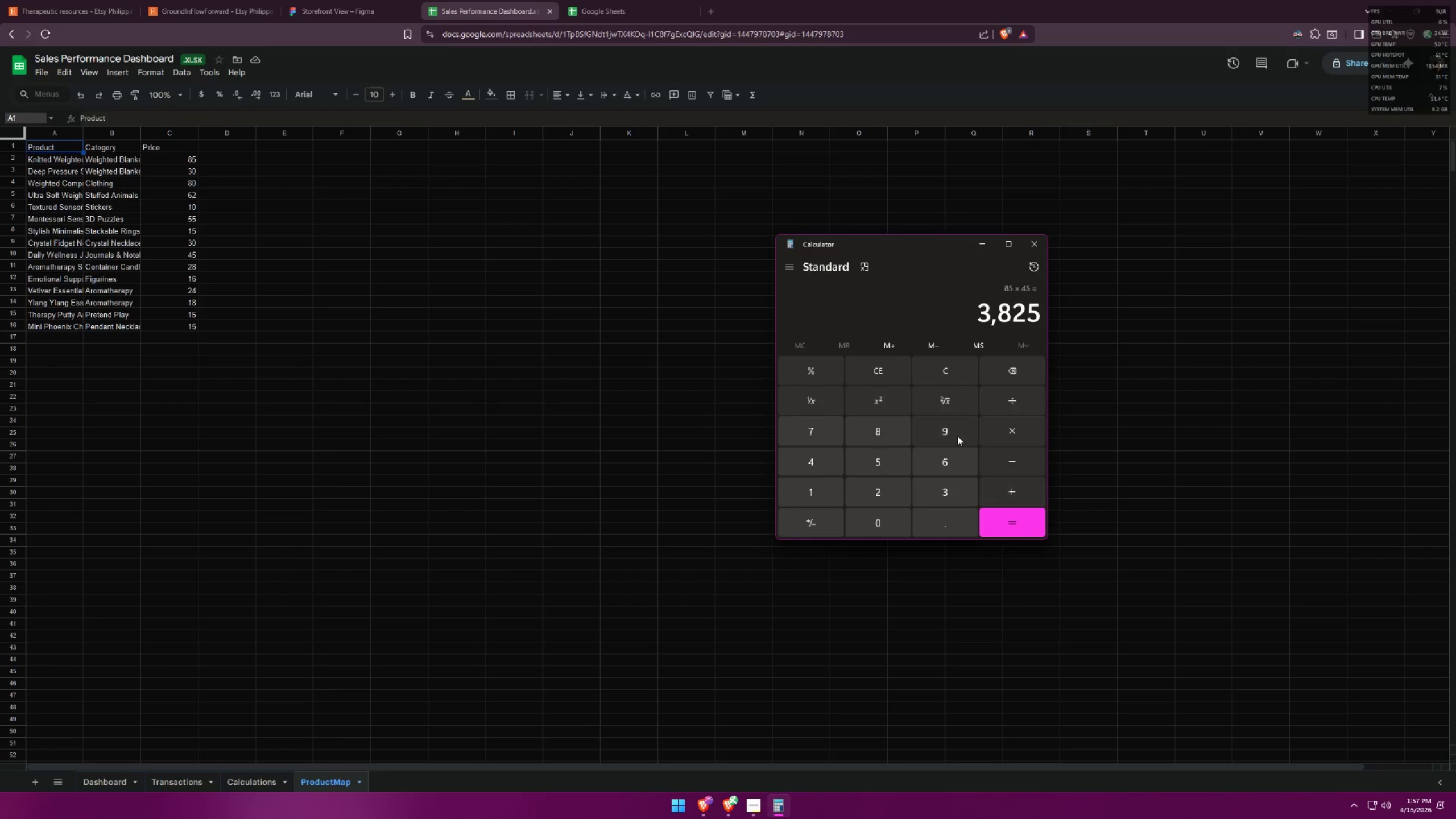 
left_click([875, 373])
 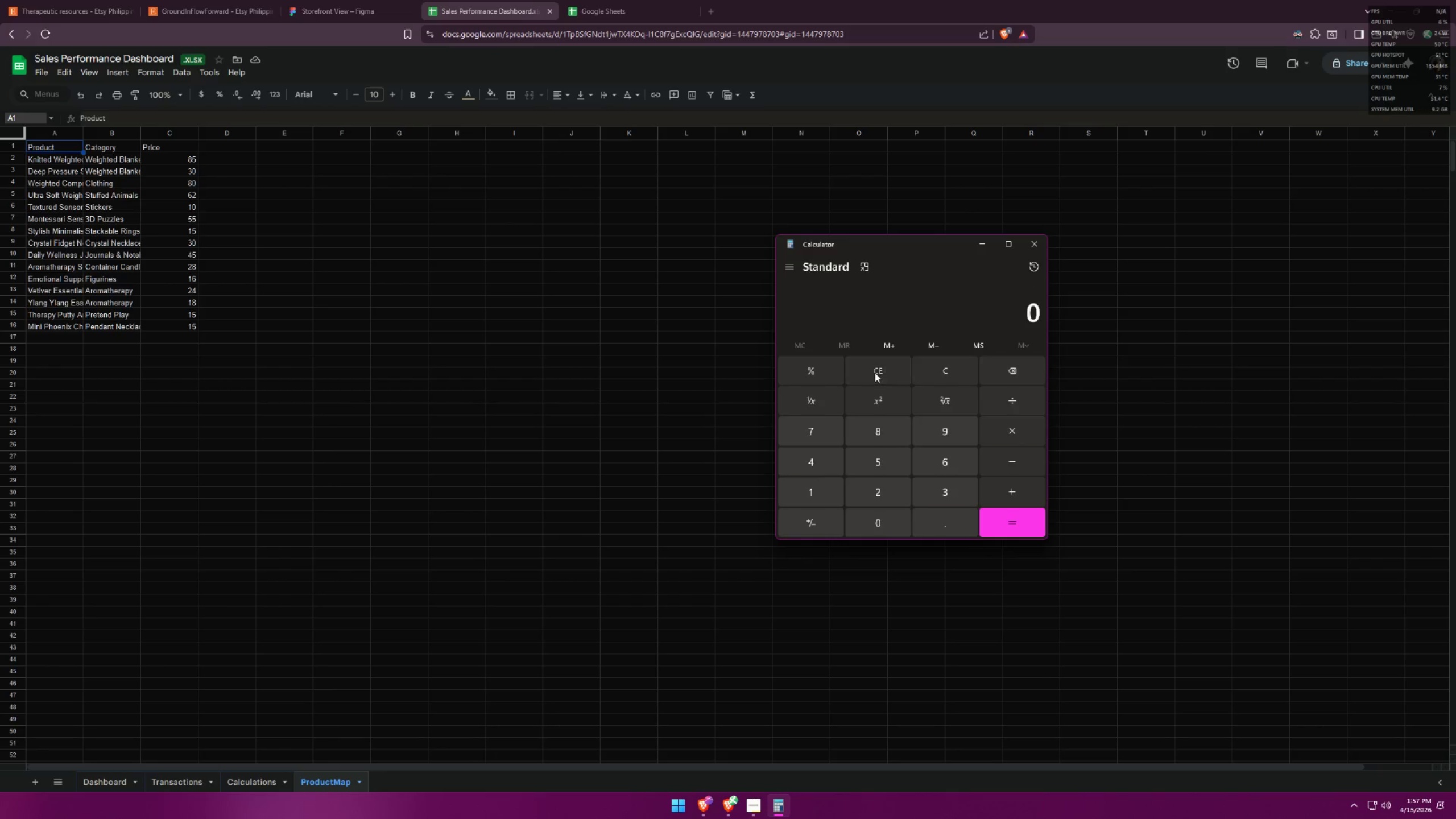 
triple_click([875, 373])
 